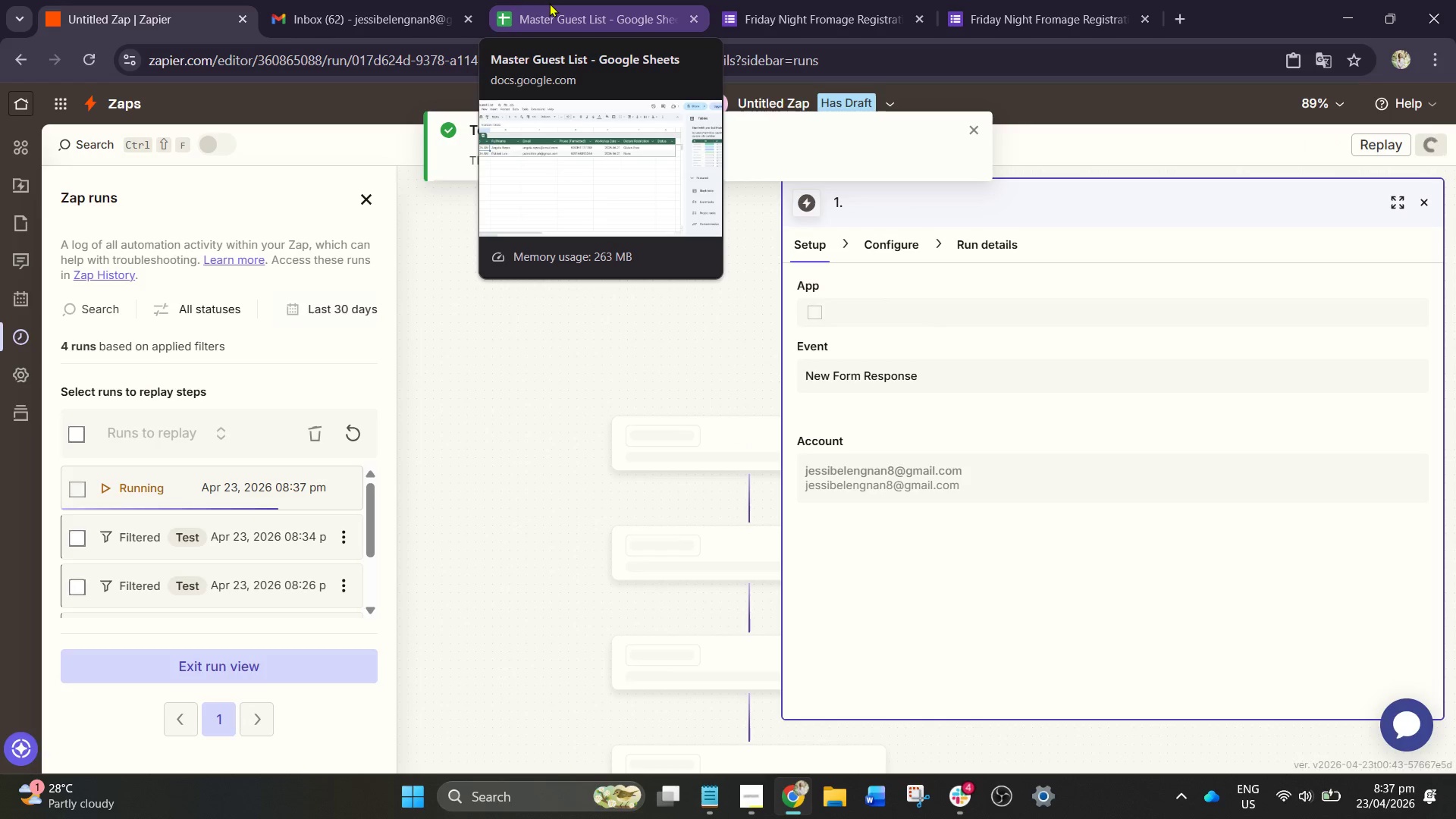 
wait(5.28)
 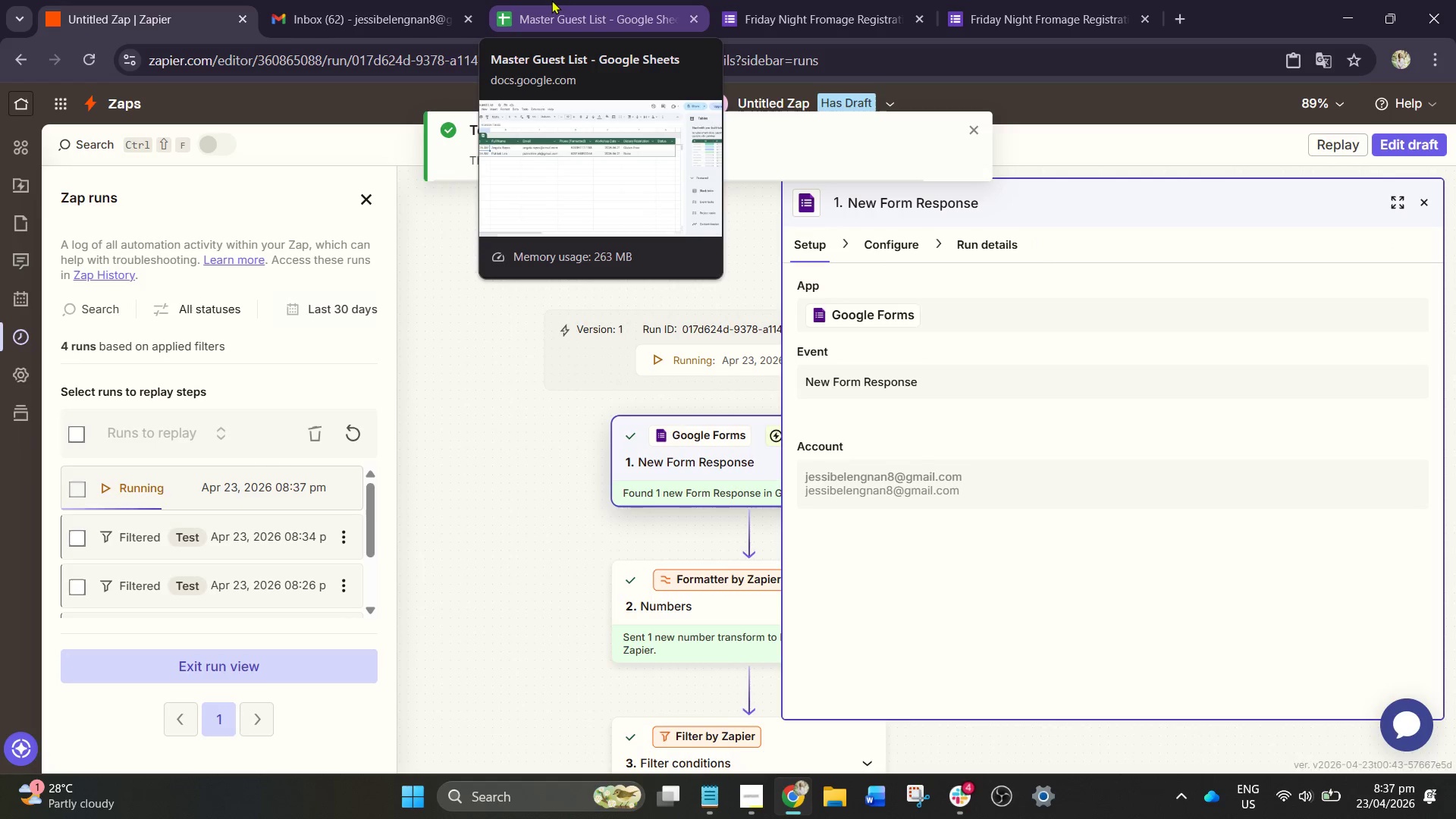 
left_click([549, 3])
 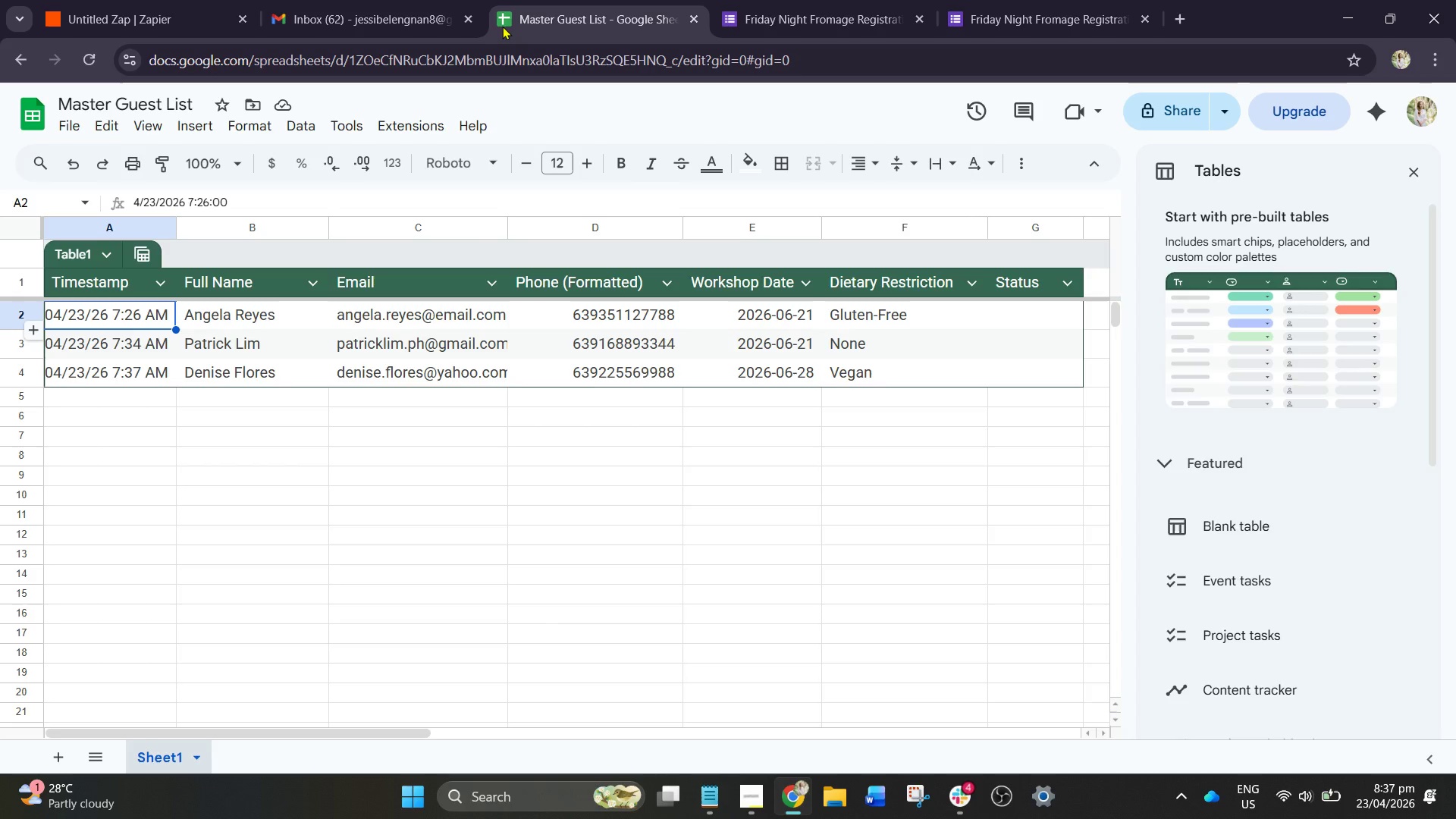 
wait(13.69)
 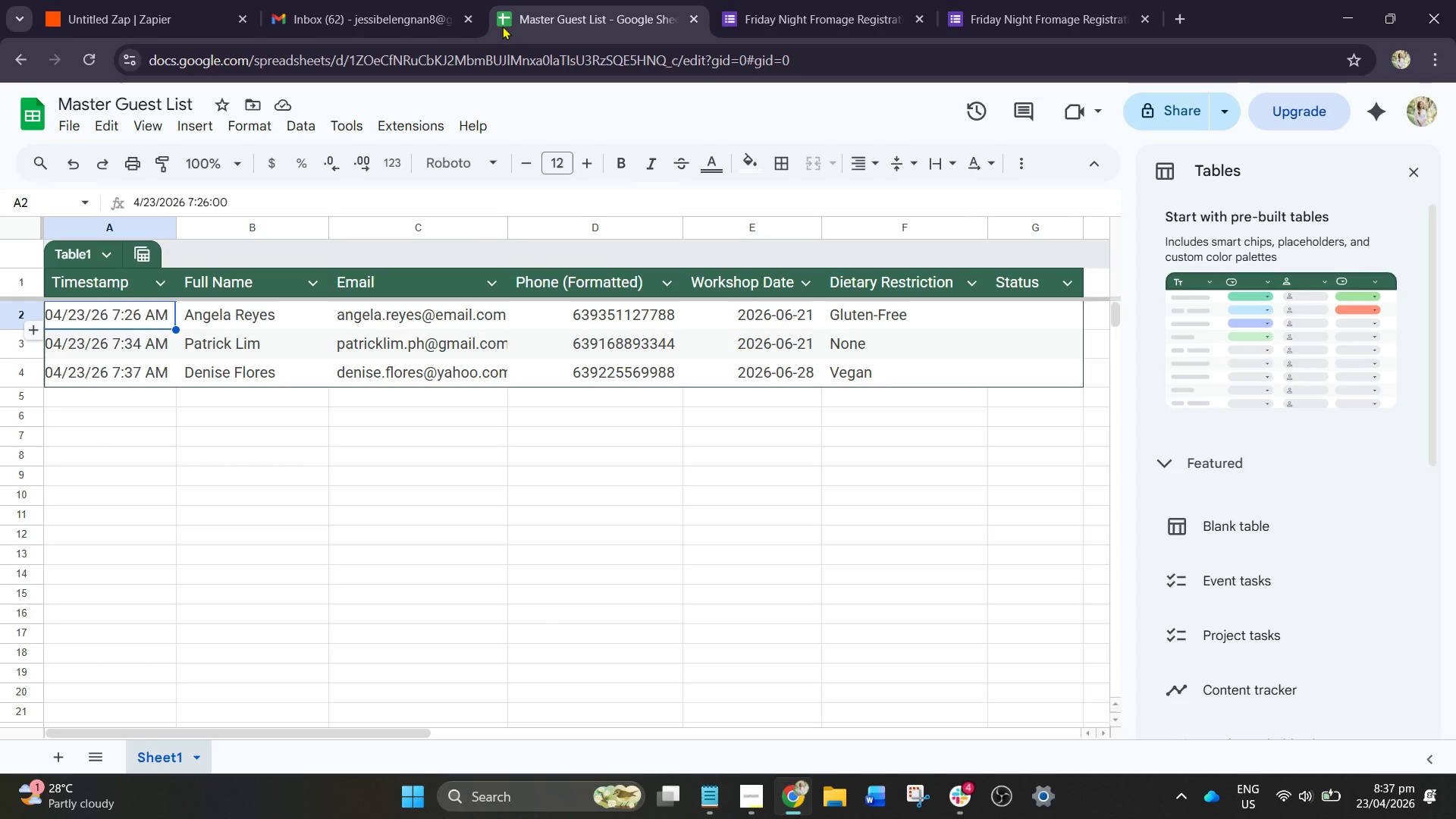 
left_click([1021, 0])
 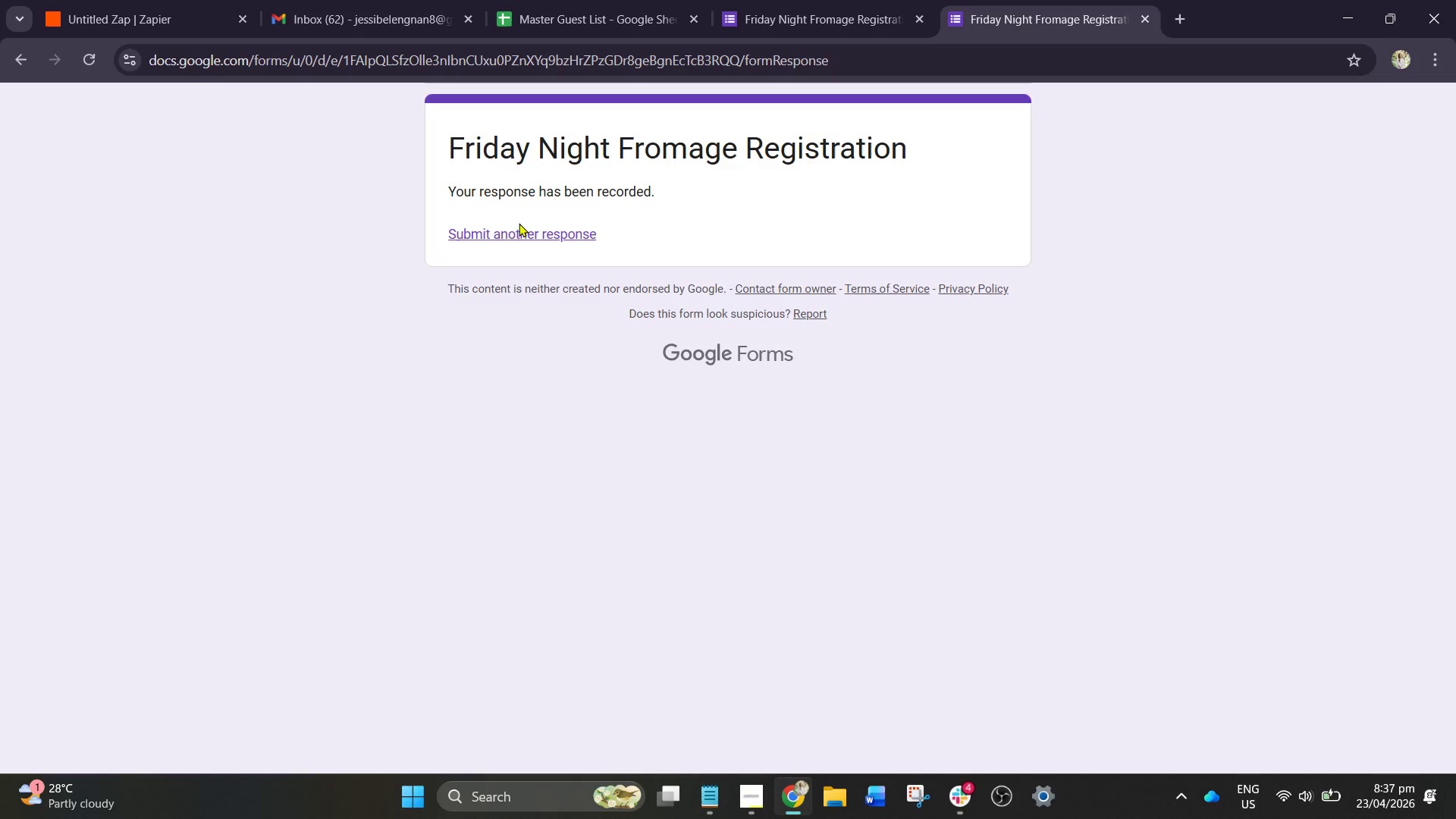 
left_click([517, 226])
 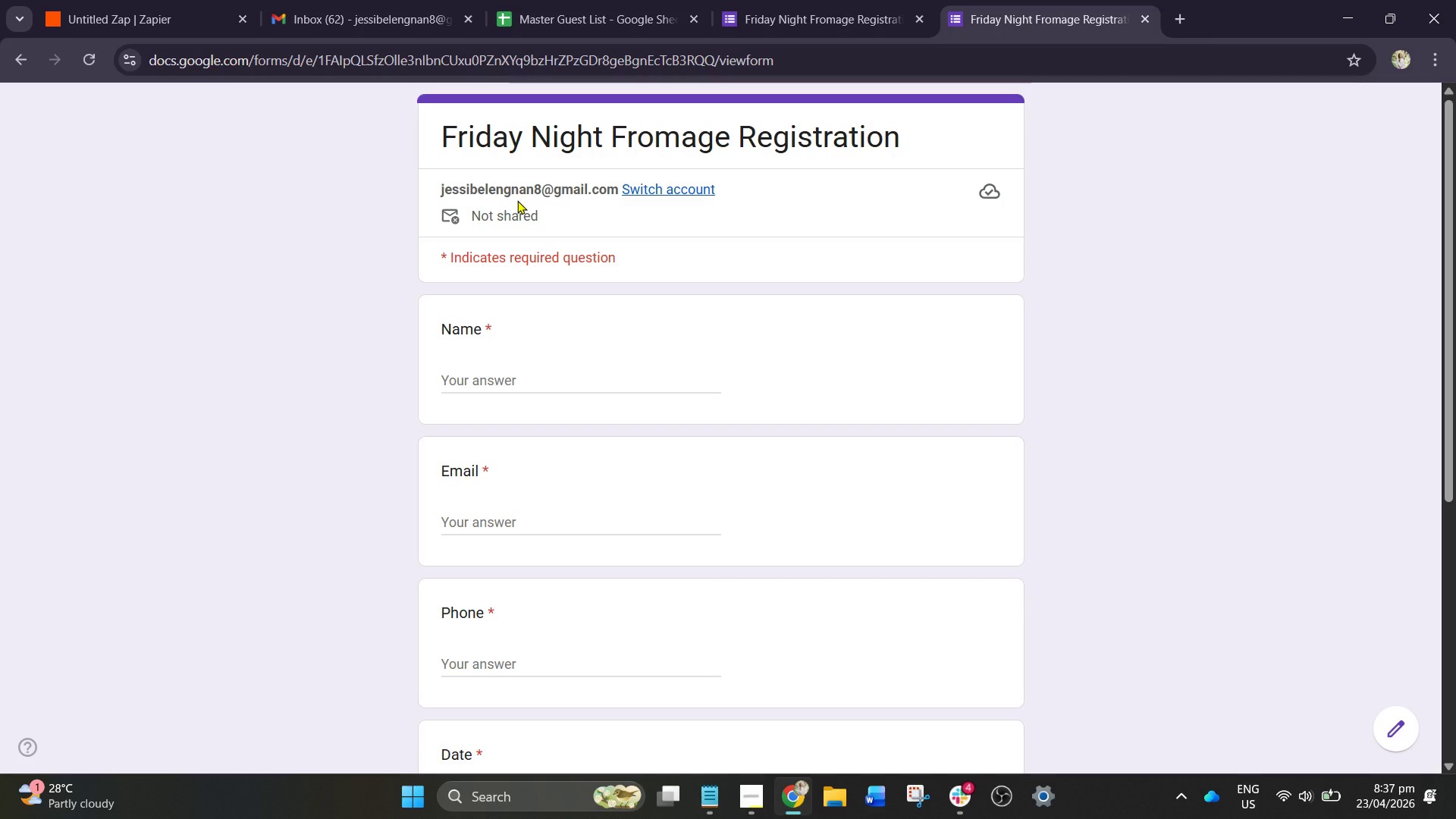 
wait(6.03)
 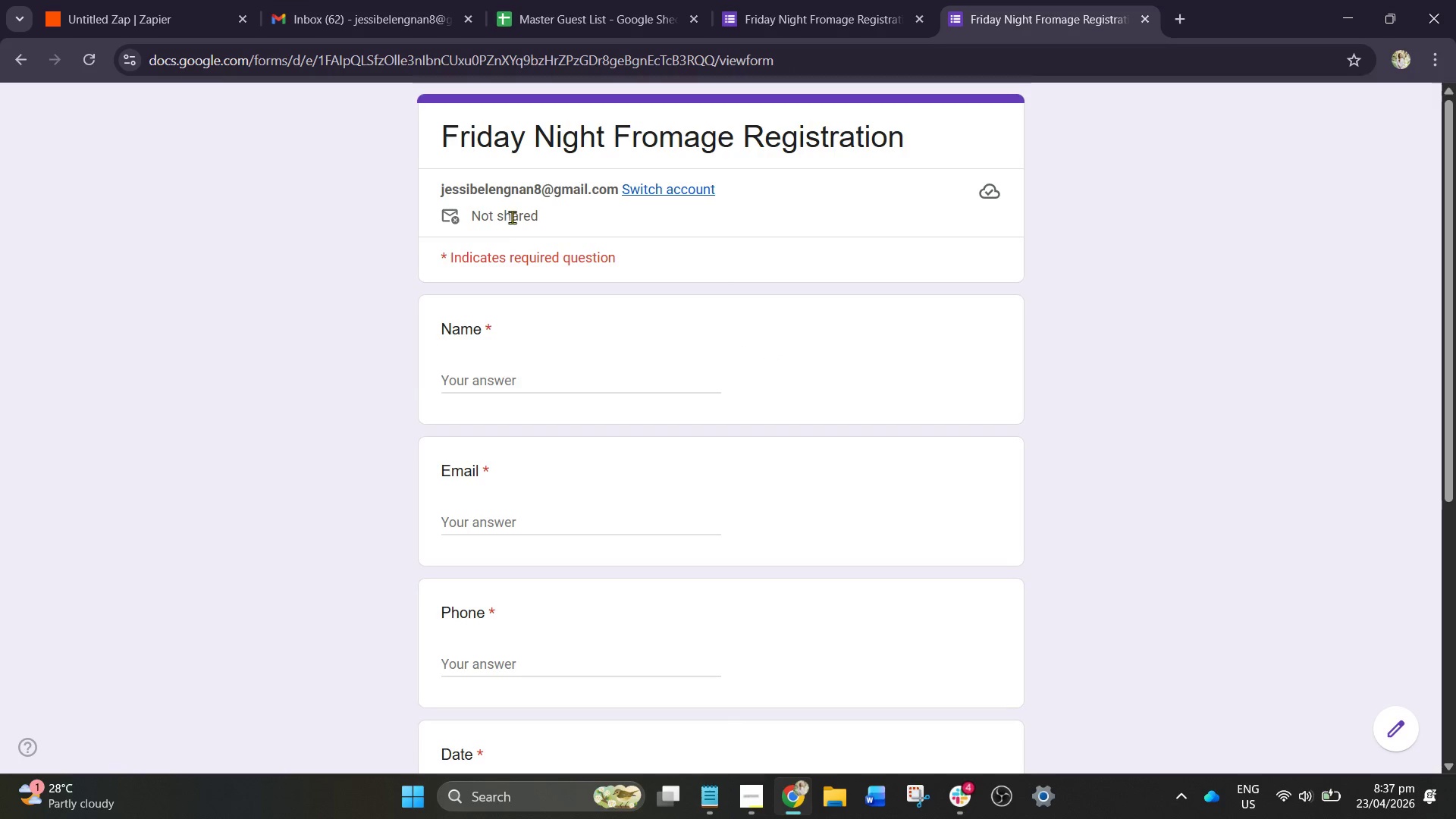 
left_click([498, 375])
 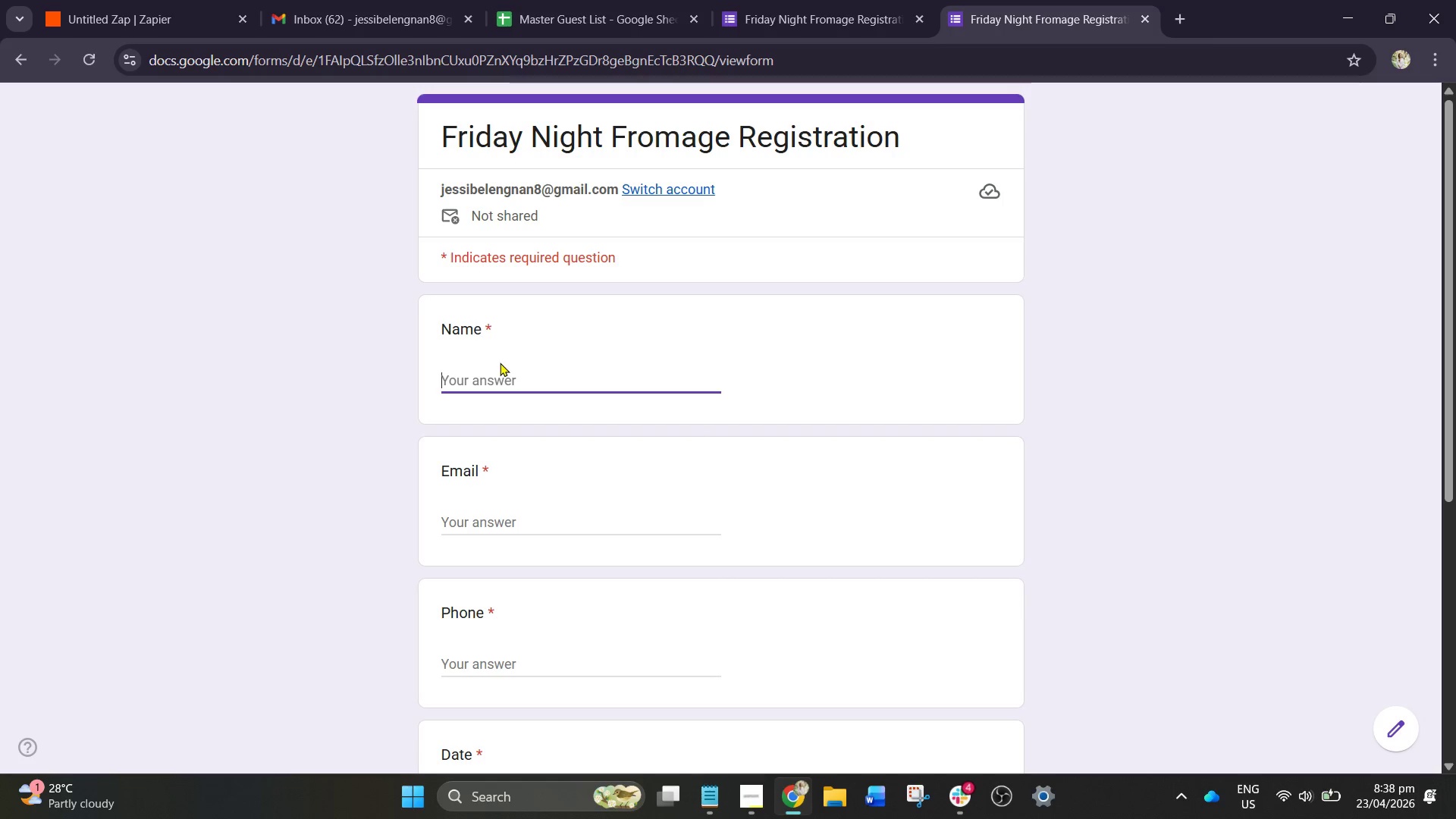 
type(Carlo Mendoza)
 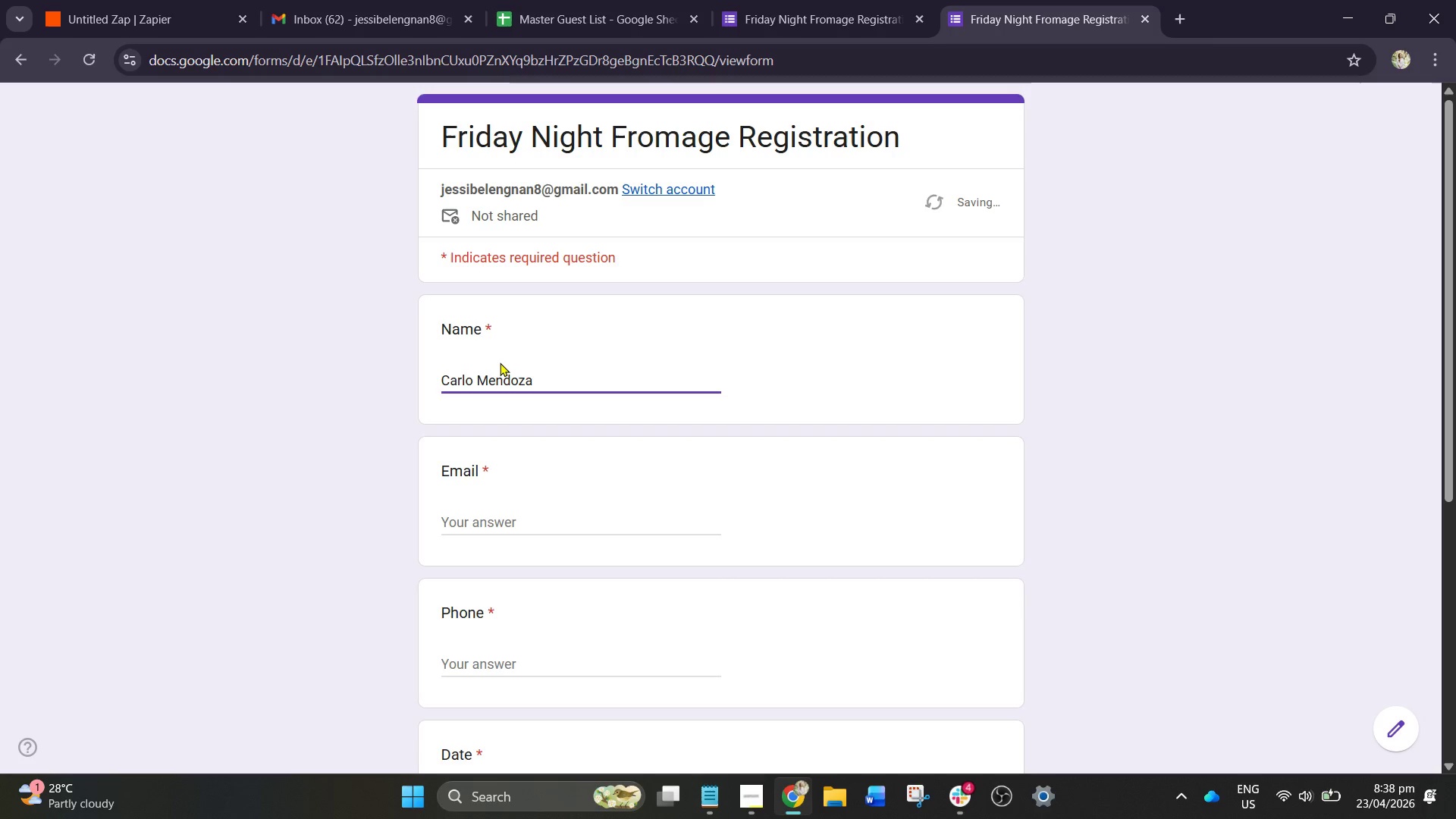 
left_click([507, 522])
 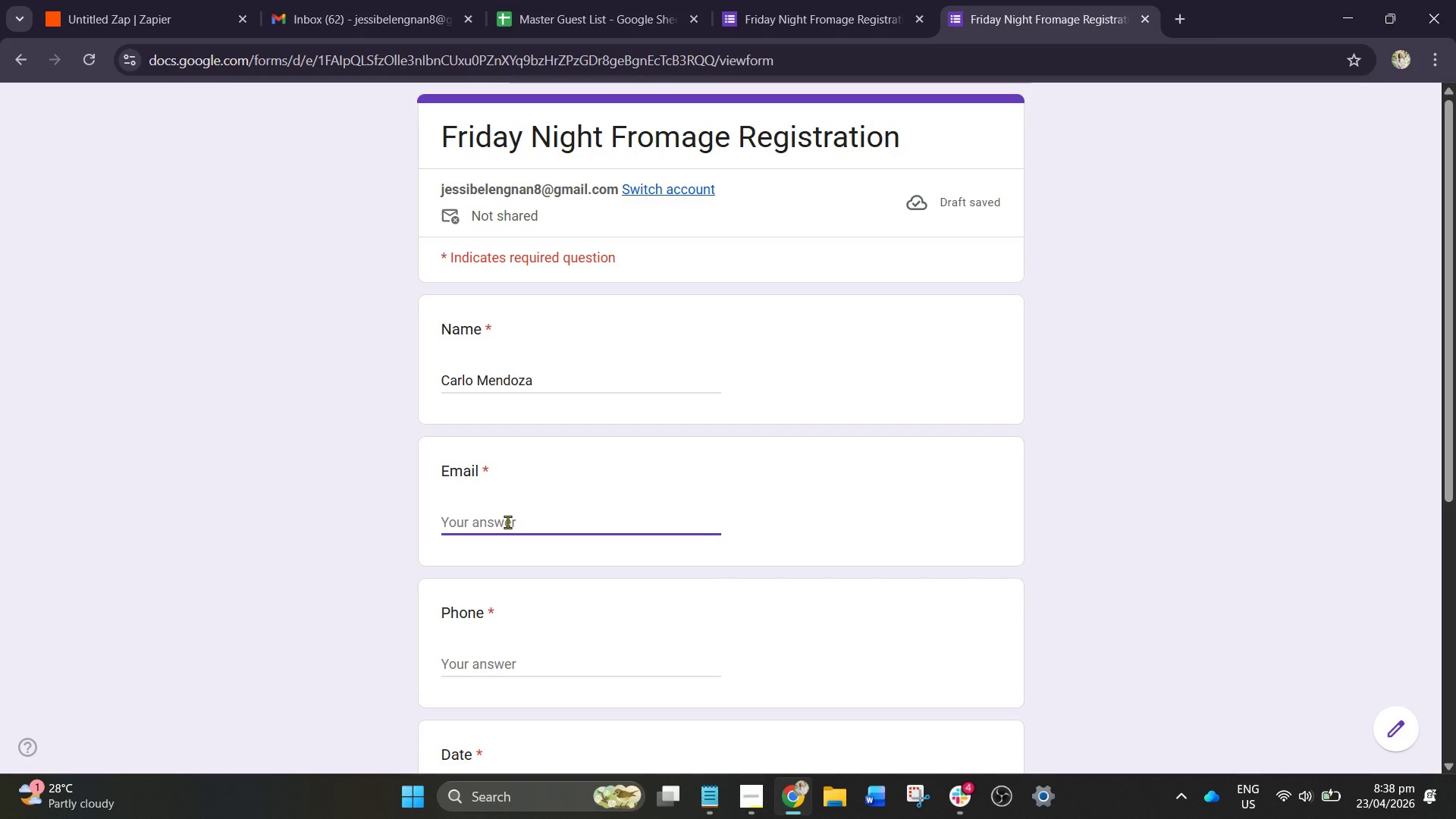 
type(carlo.mendoza)
 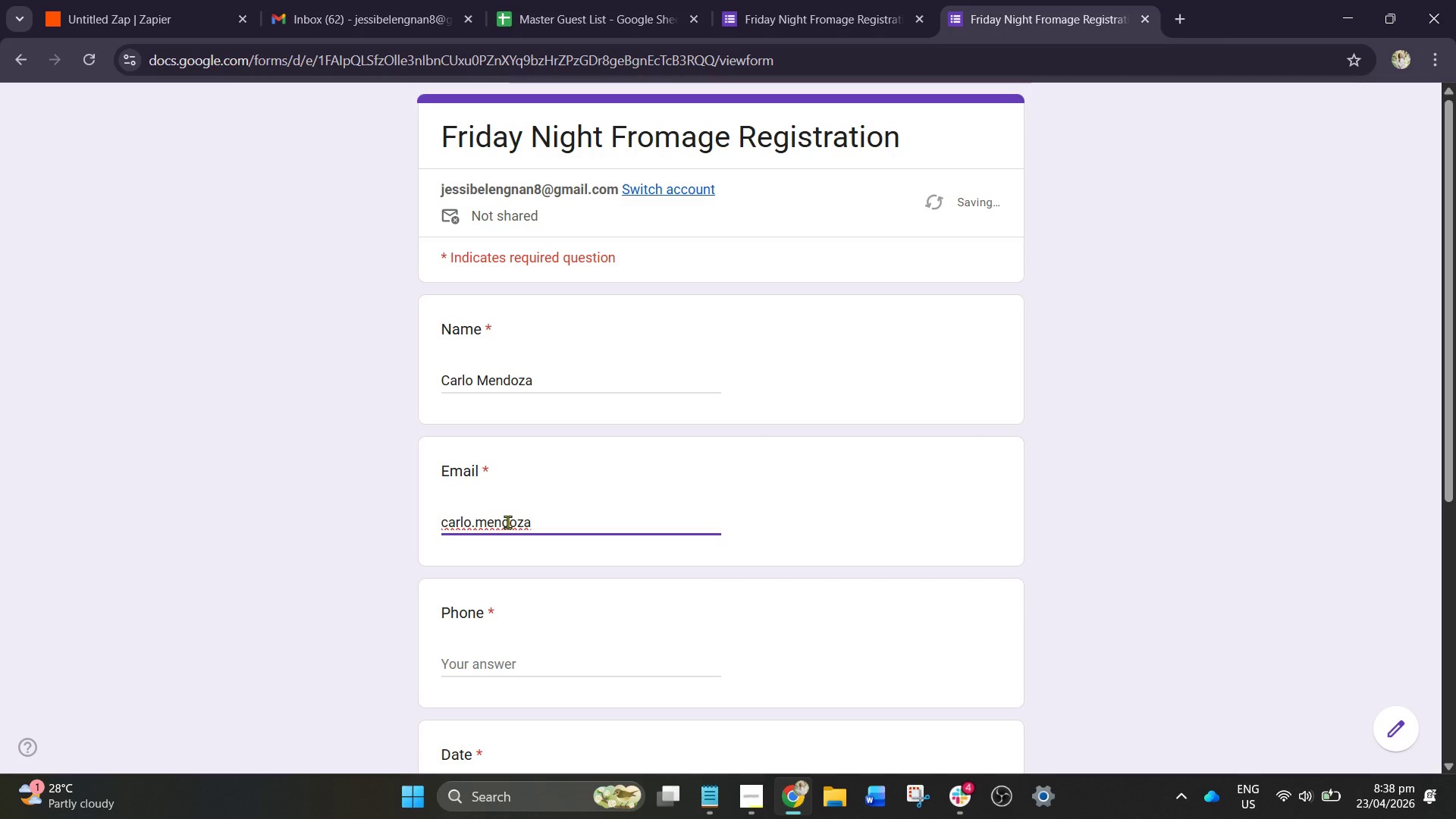 
type(@email,)
key(Backspace)
type(.com)
 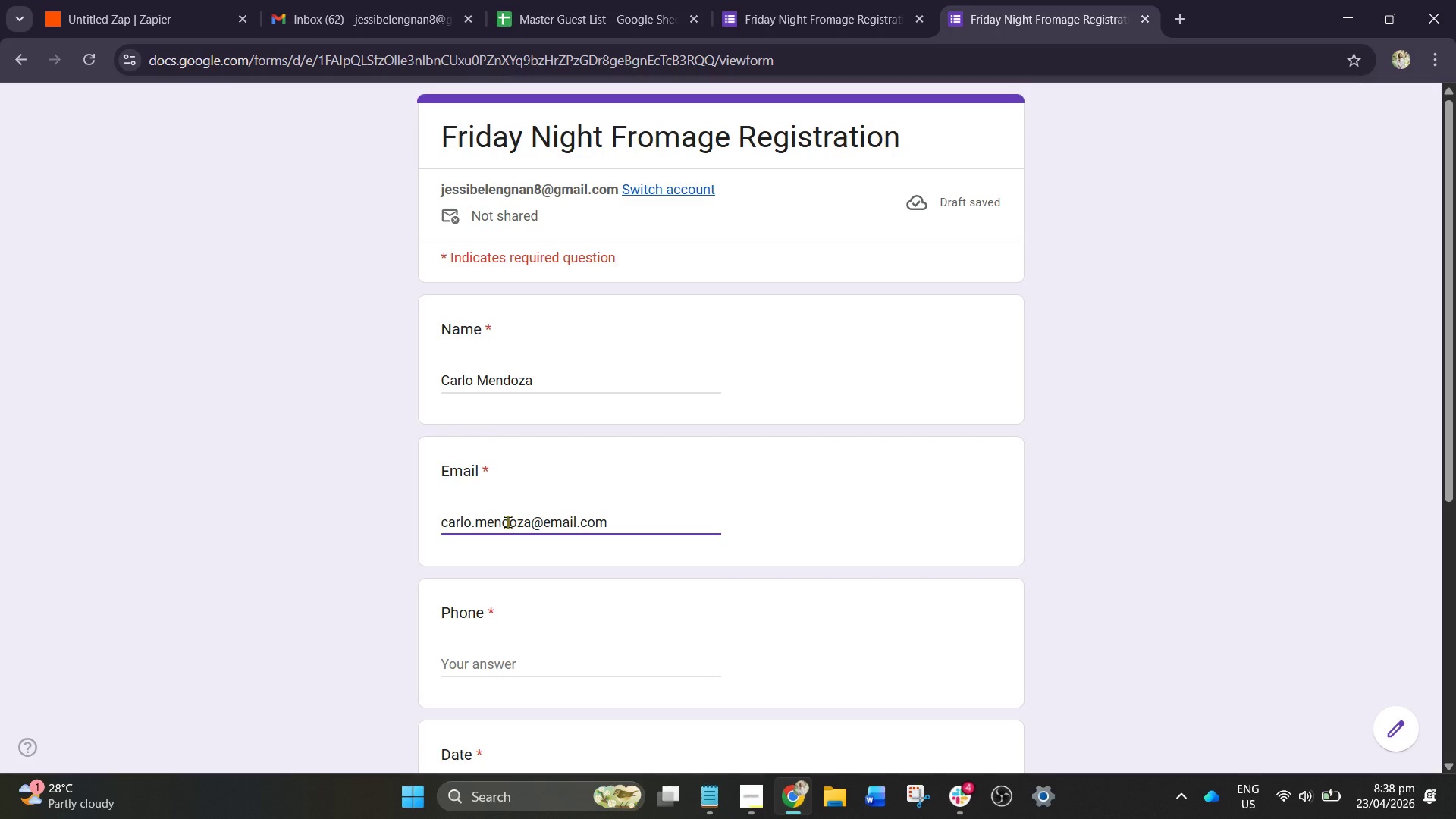 
wait(12.16)
 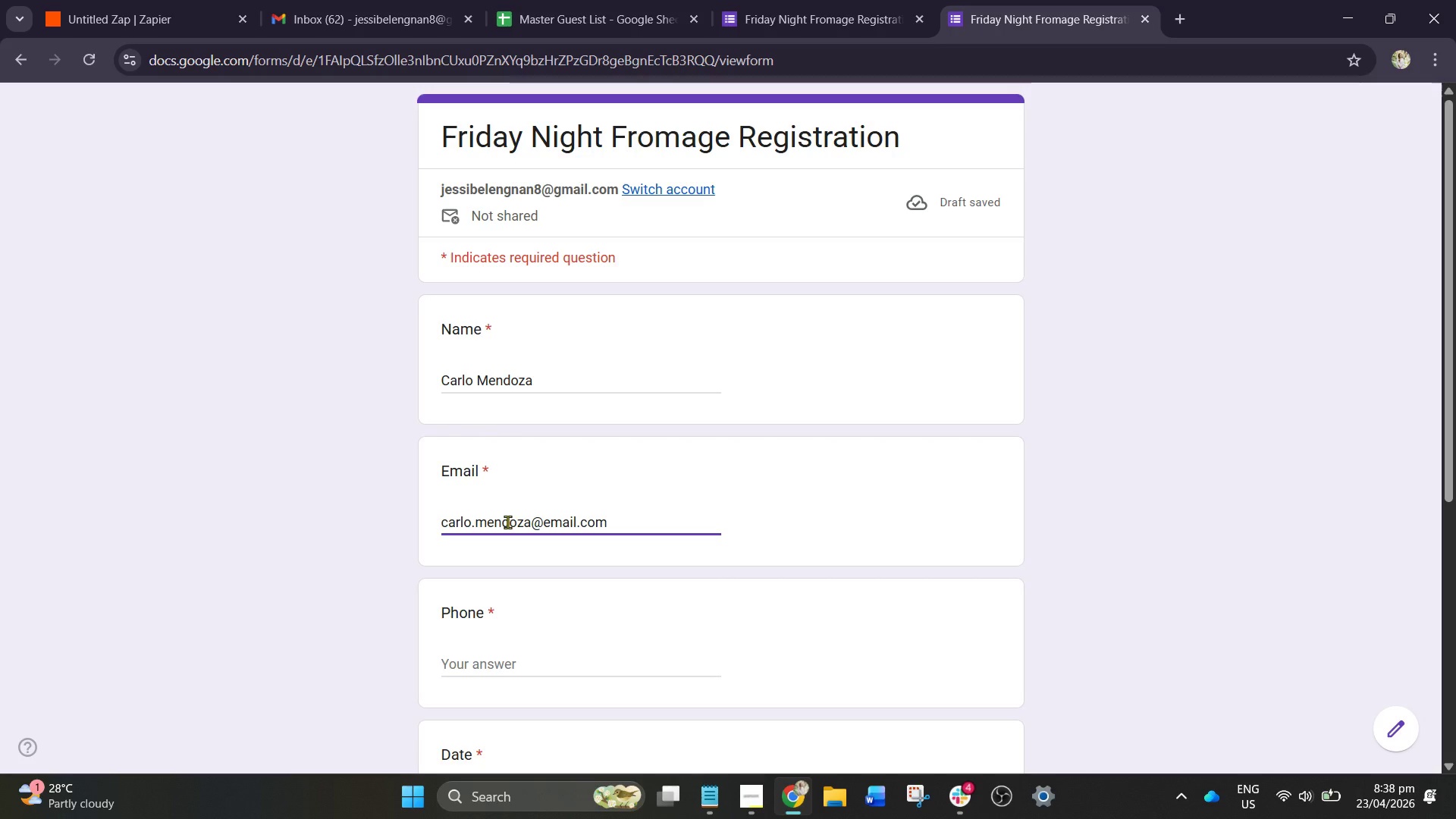 
scroll: coordinate [617, 413], scroll_direction: down, amount: 2.0
 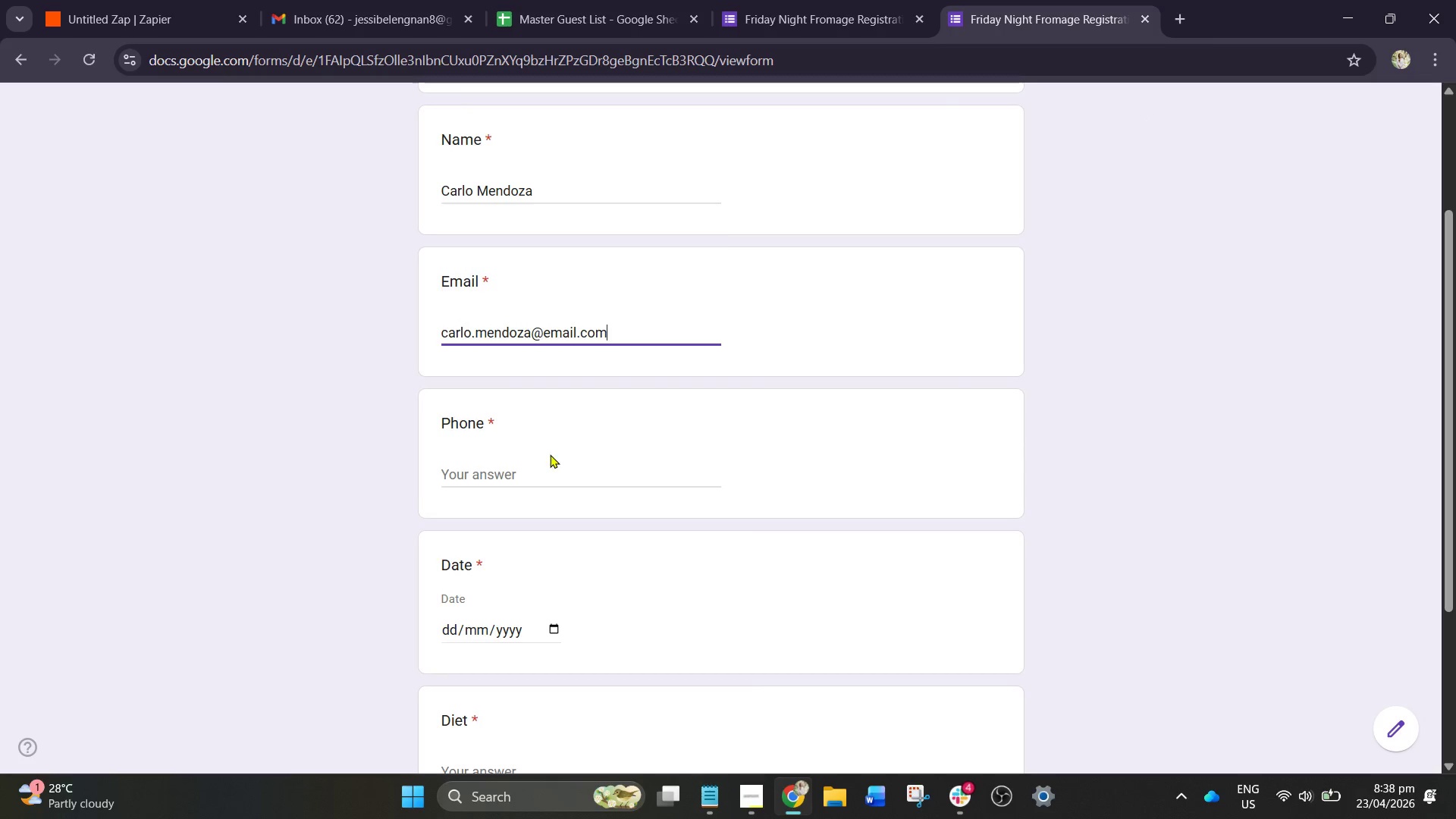 
left_click([539, 460])
 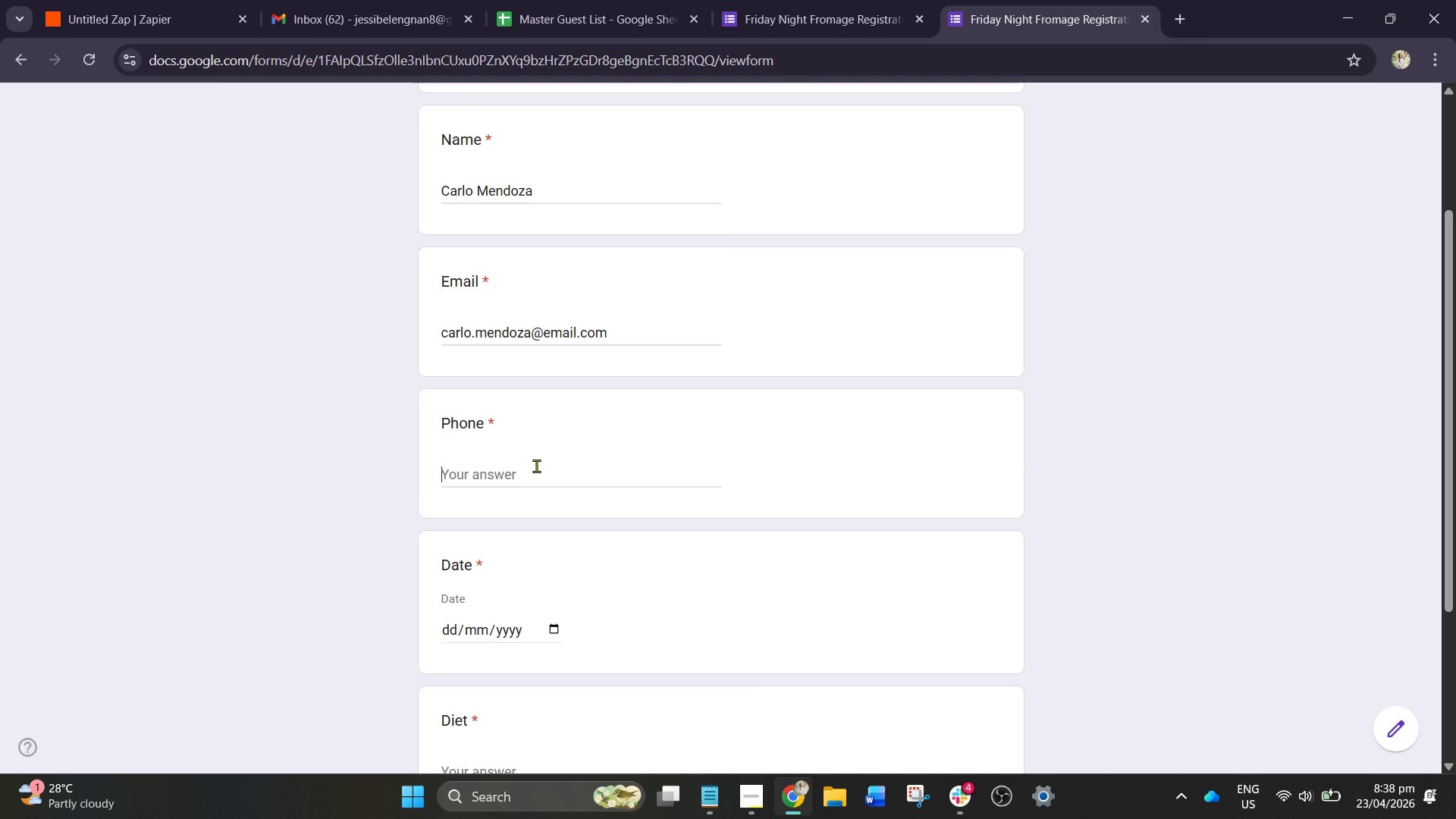 
left_click([536, 466])
 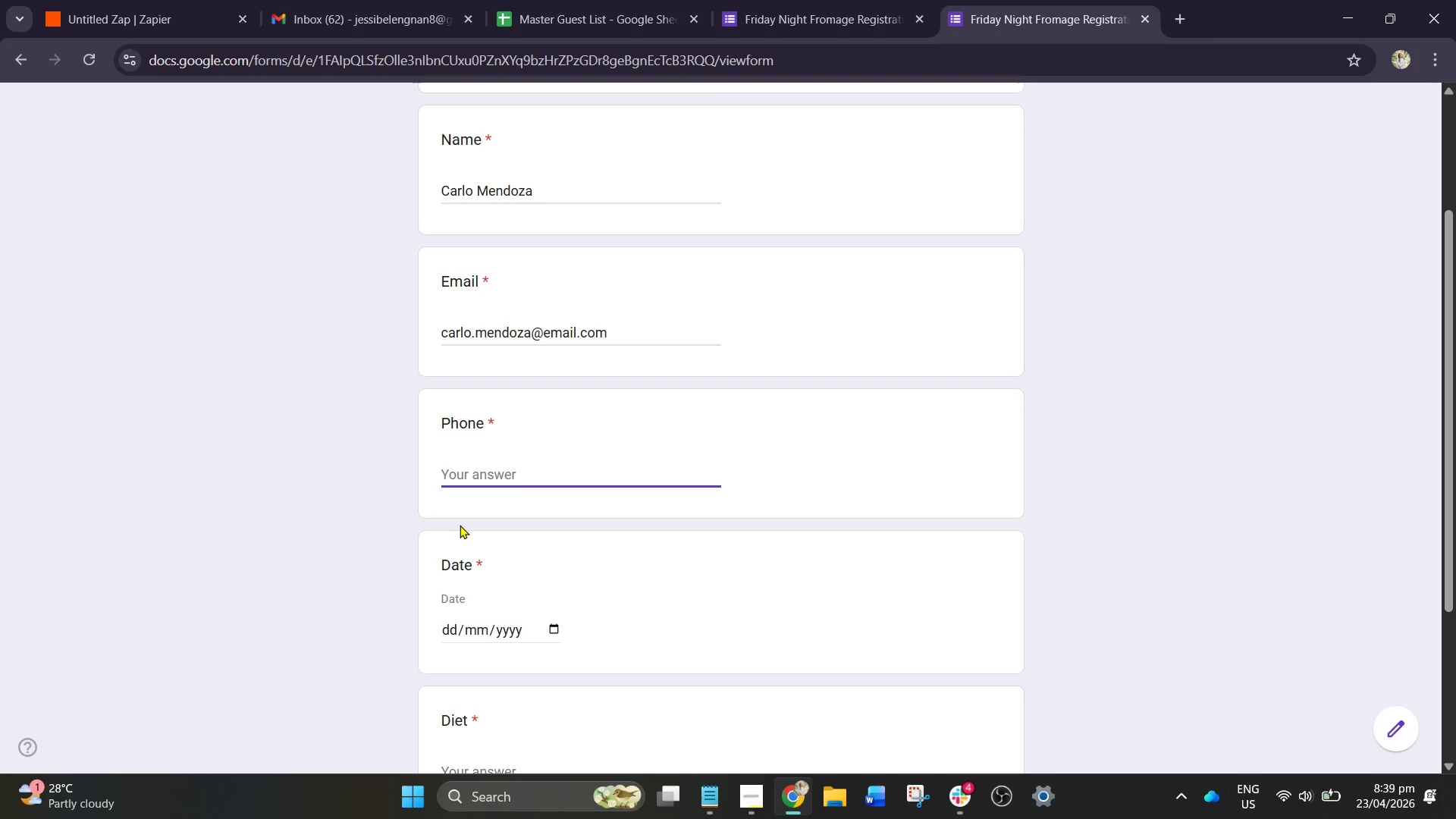 
wait(22.42)
 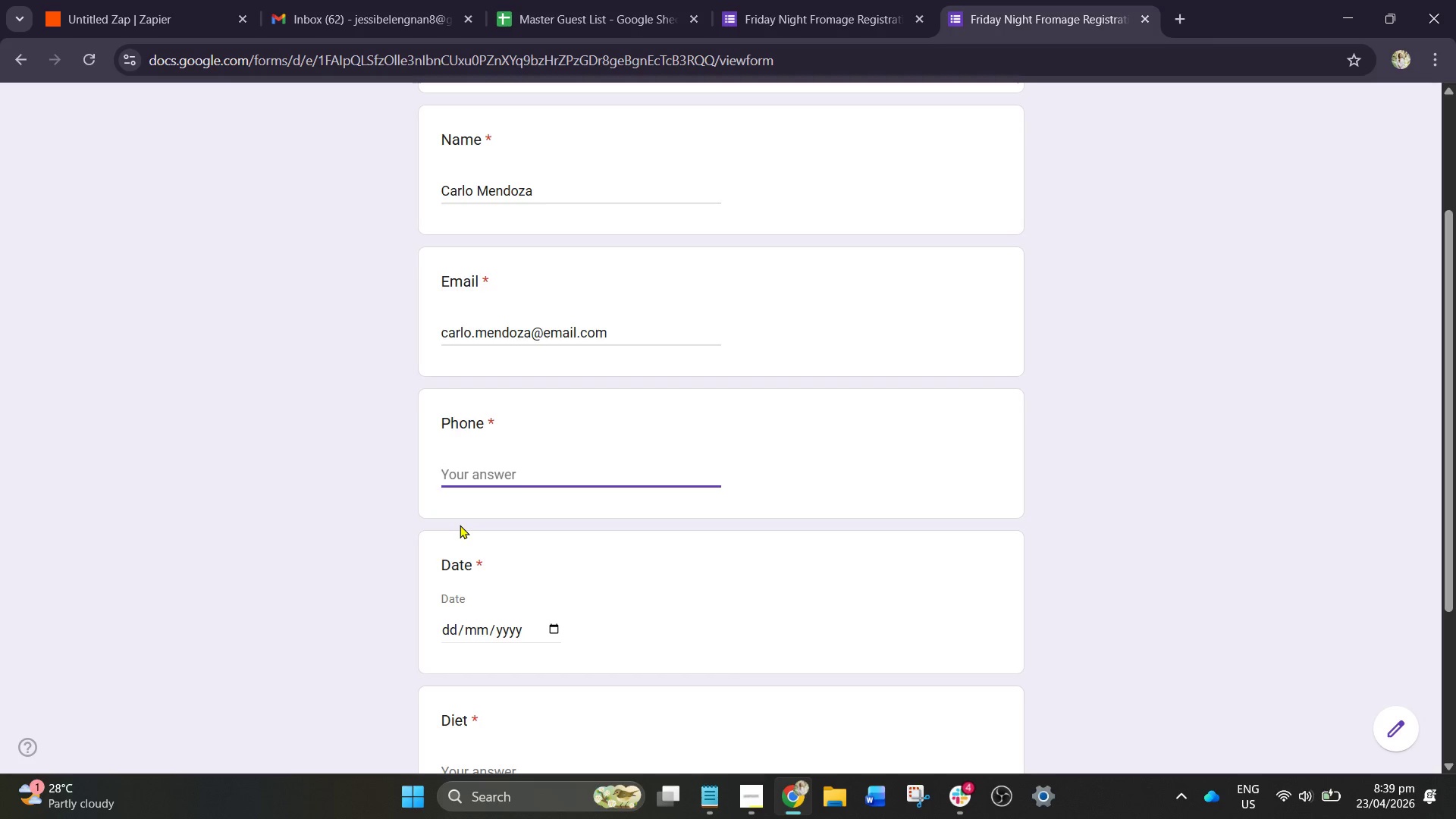 
key(Numpad0)
 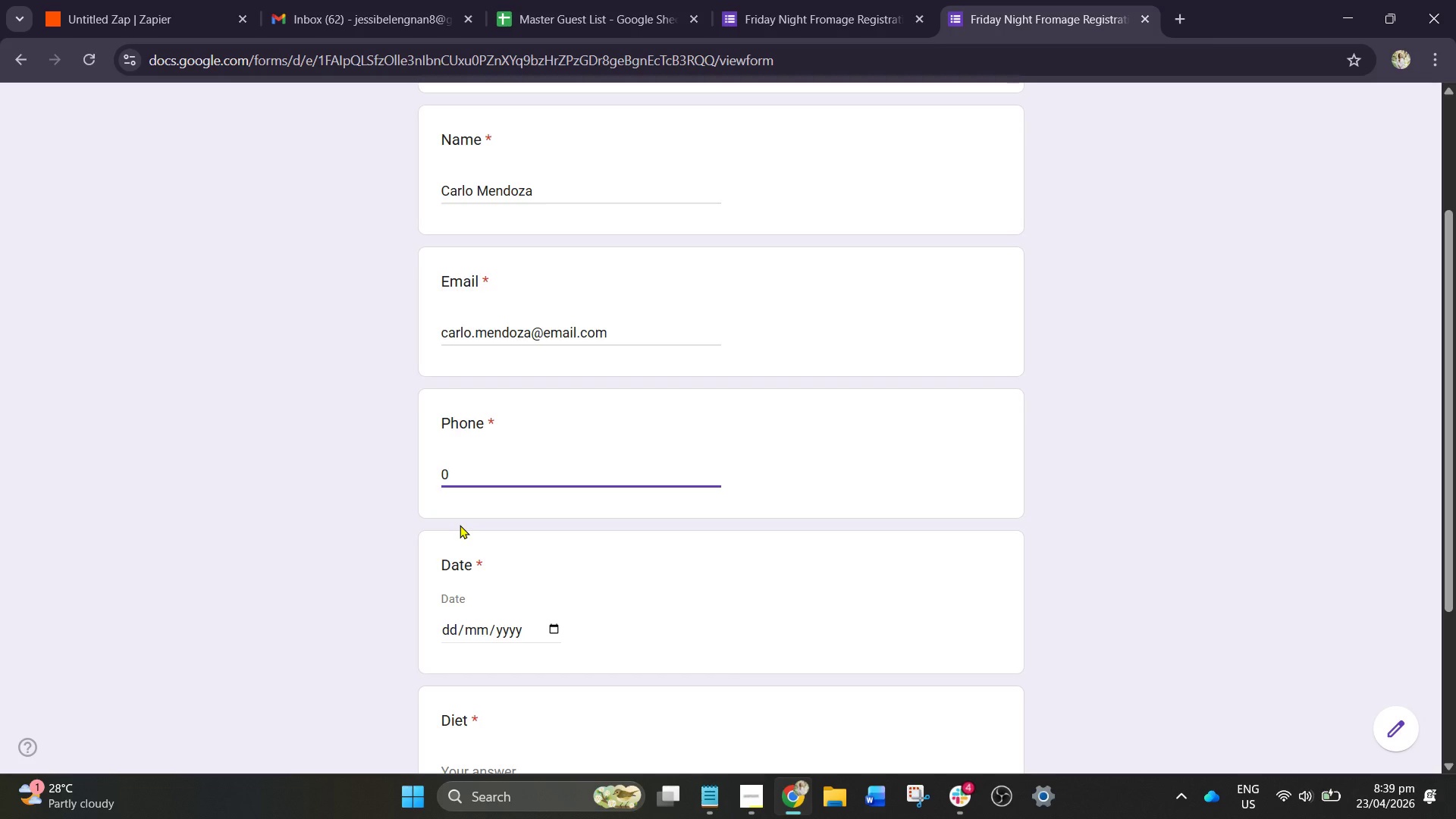 
key(Numpad9)
 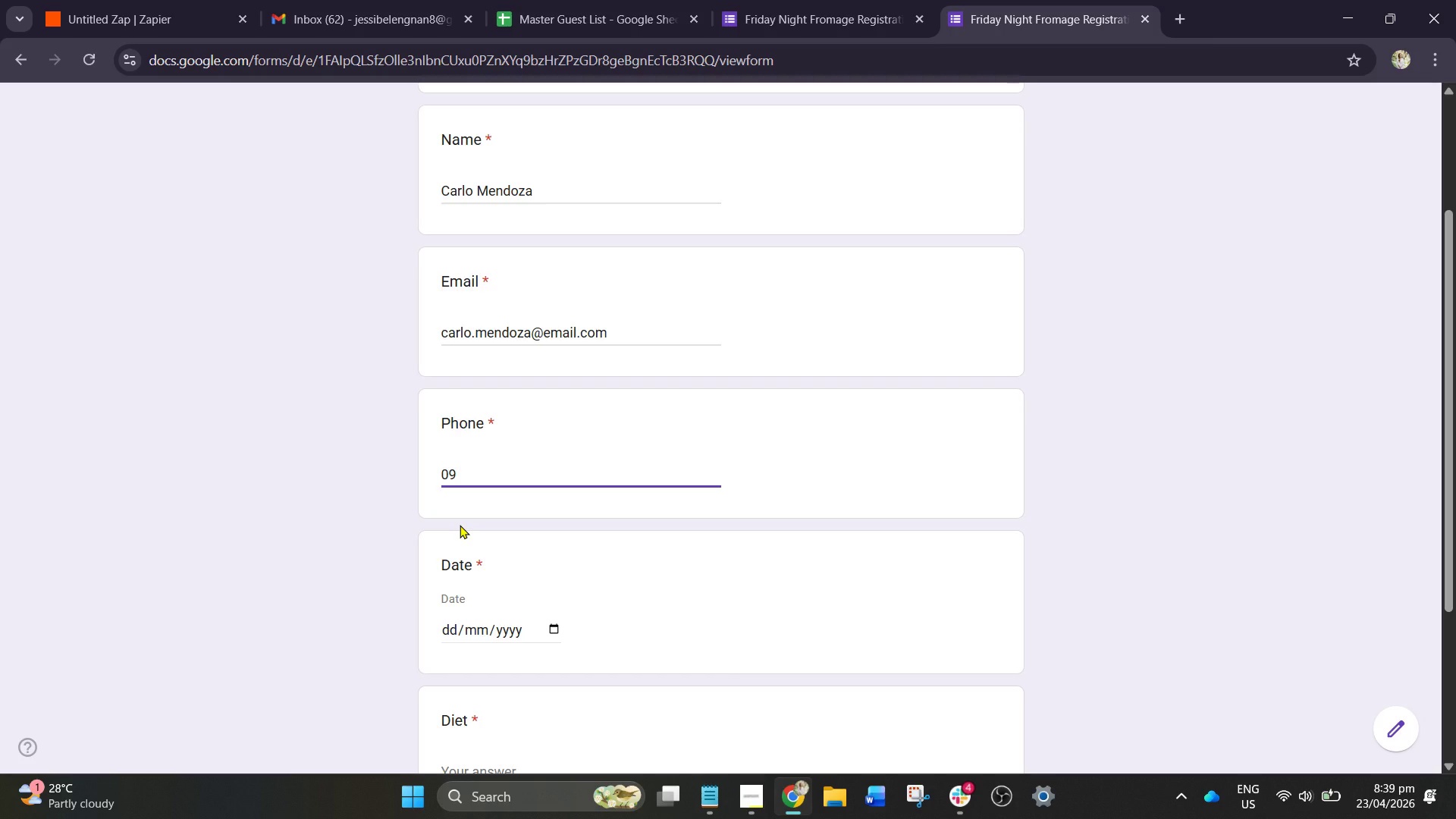 
key(Numpad1)
 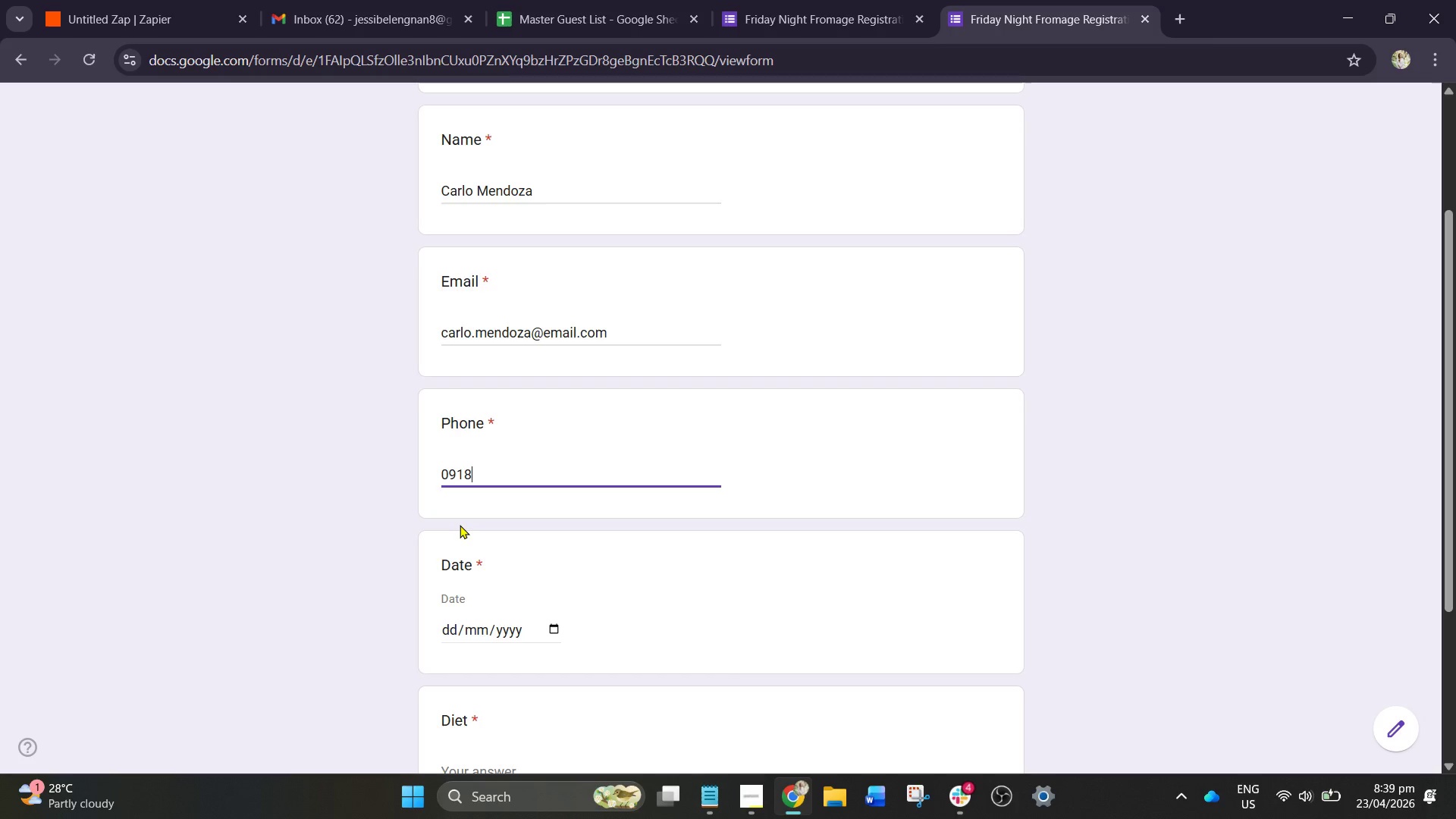 
key(Numpad8)
 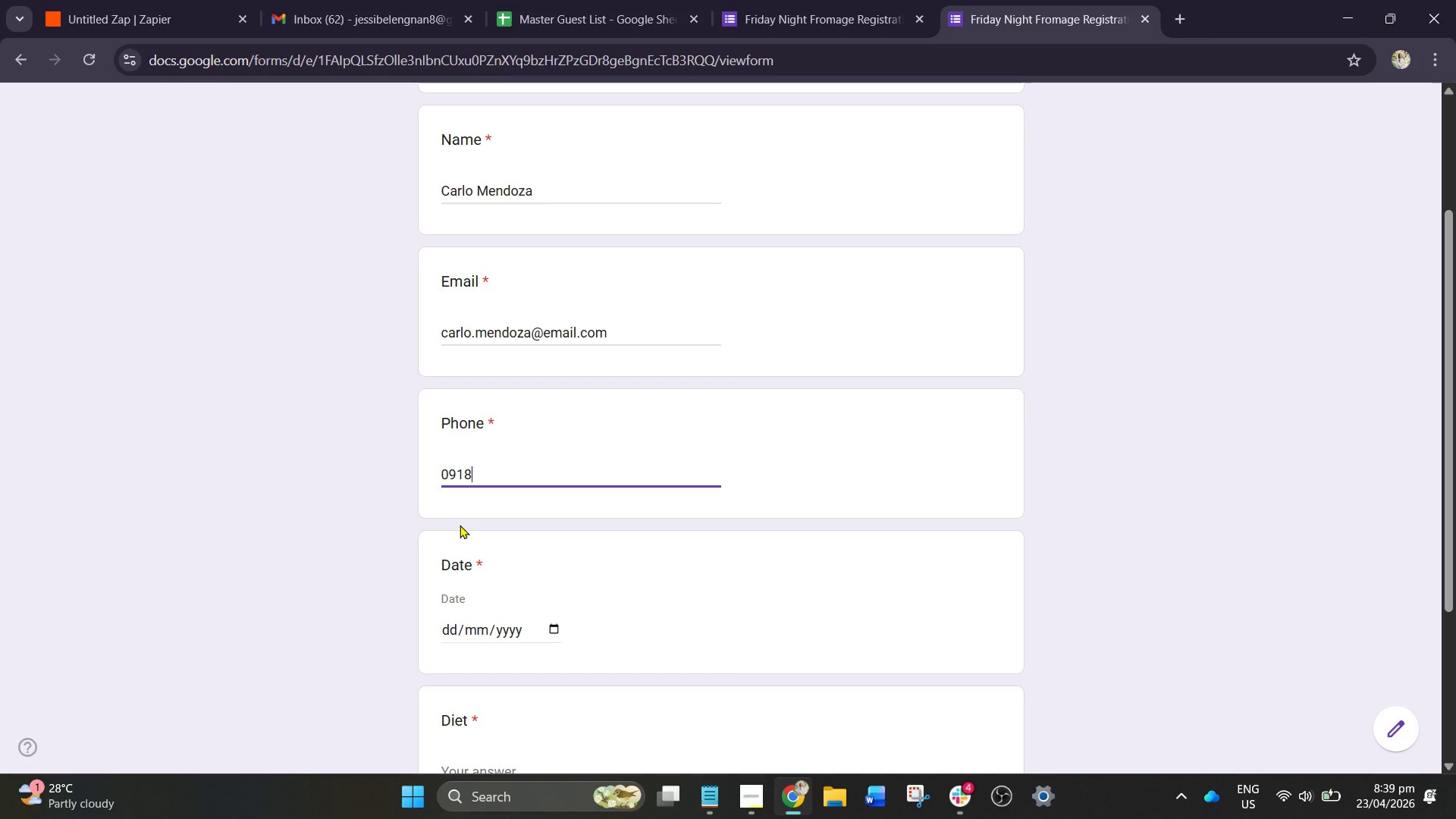 
wait(7.38)
 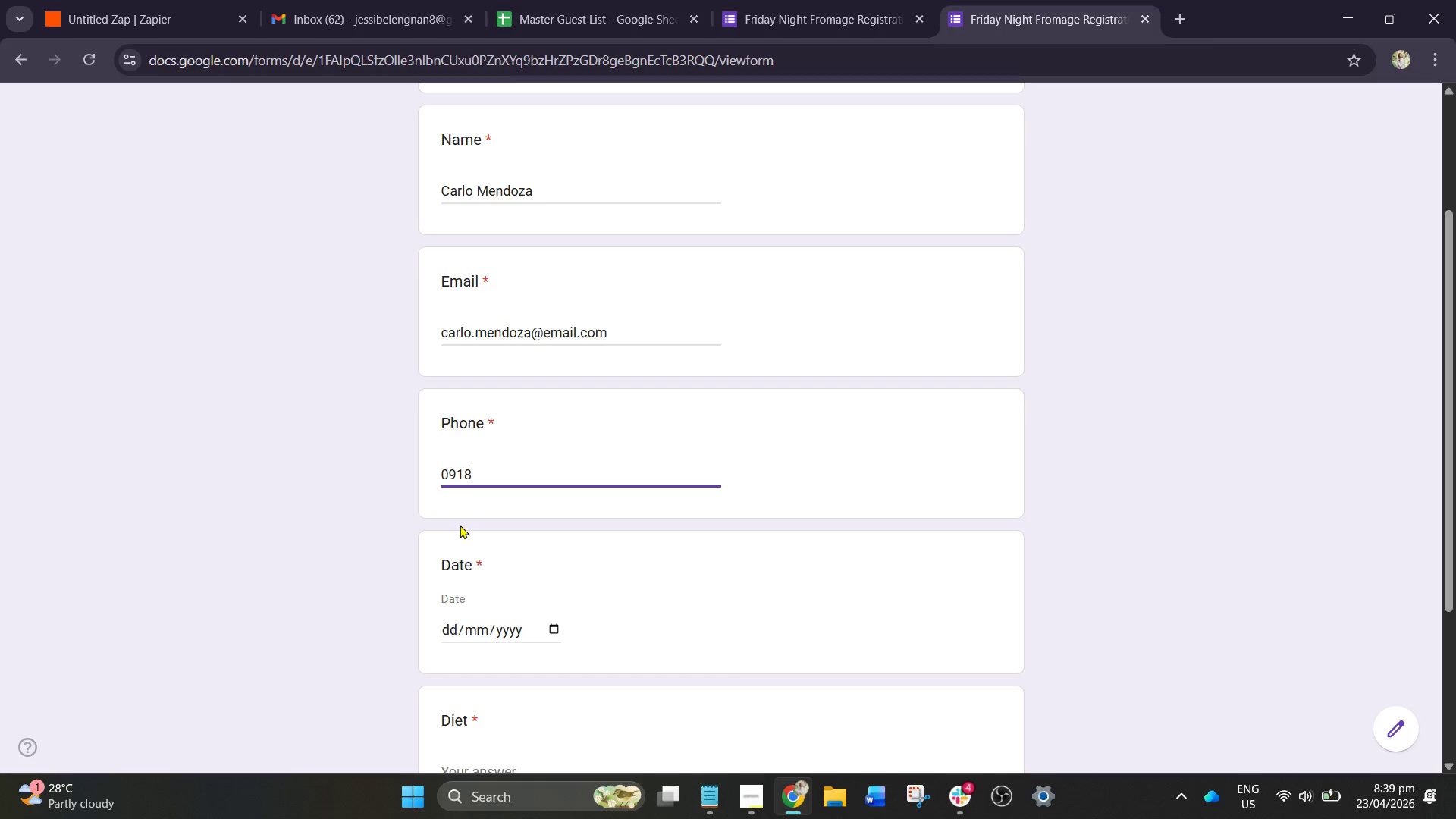 
key(Numpad7)
 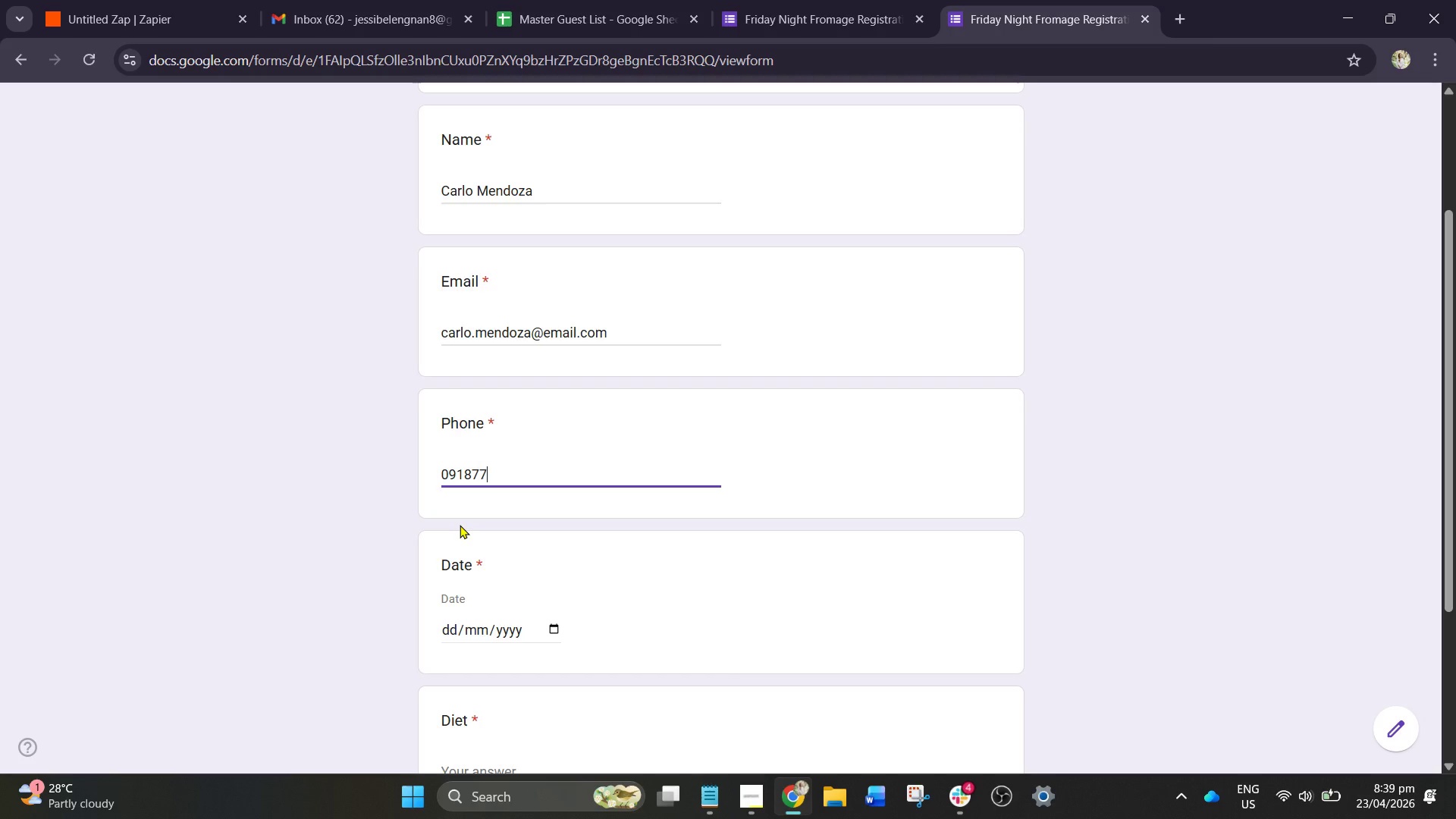 
key(Numpad7)
 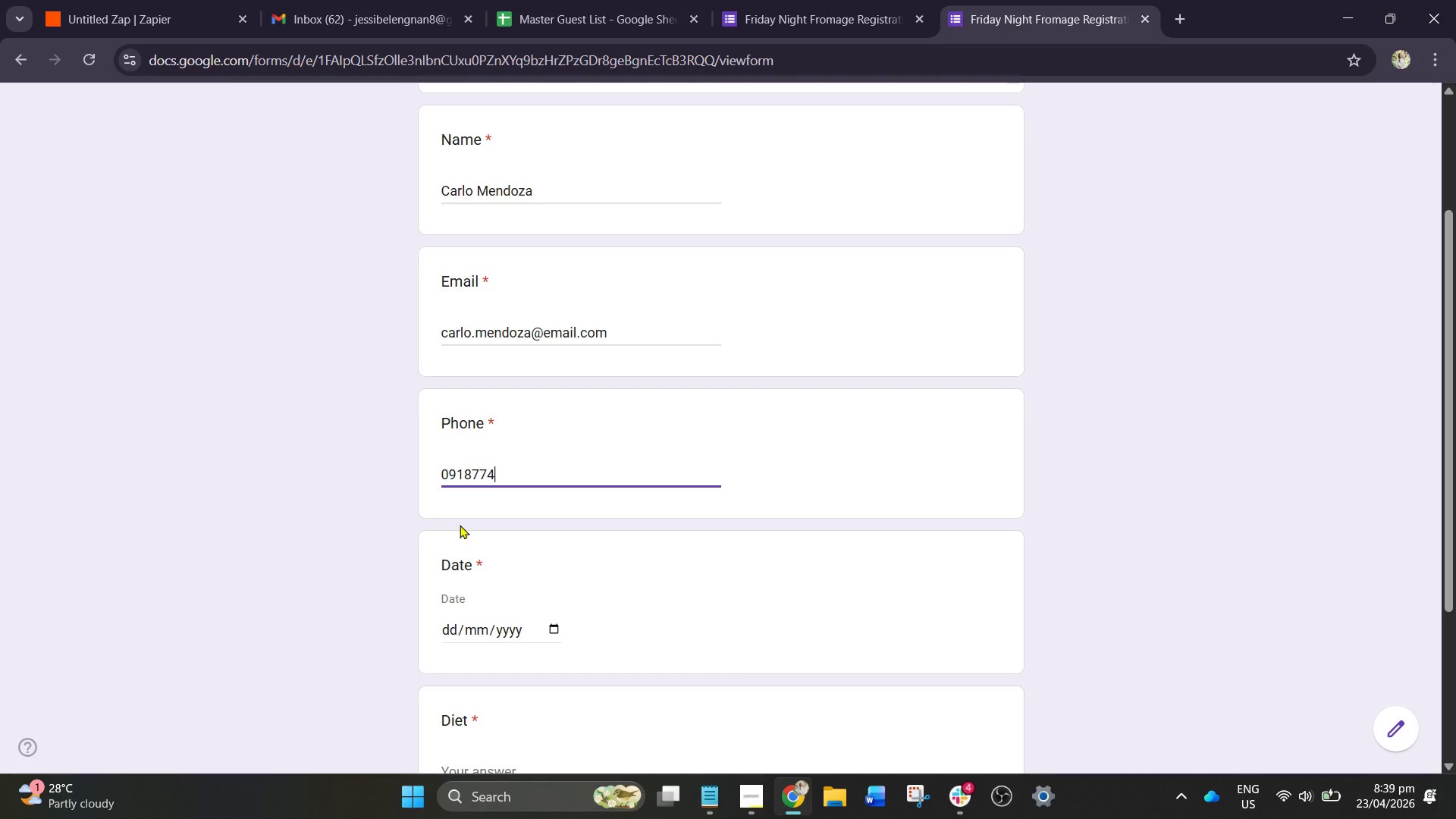 
key(Numpad4)
 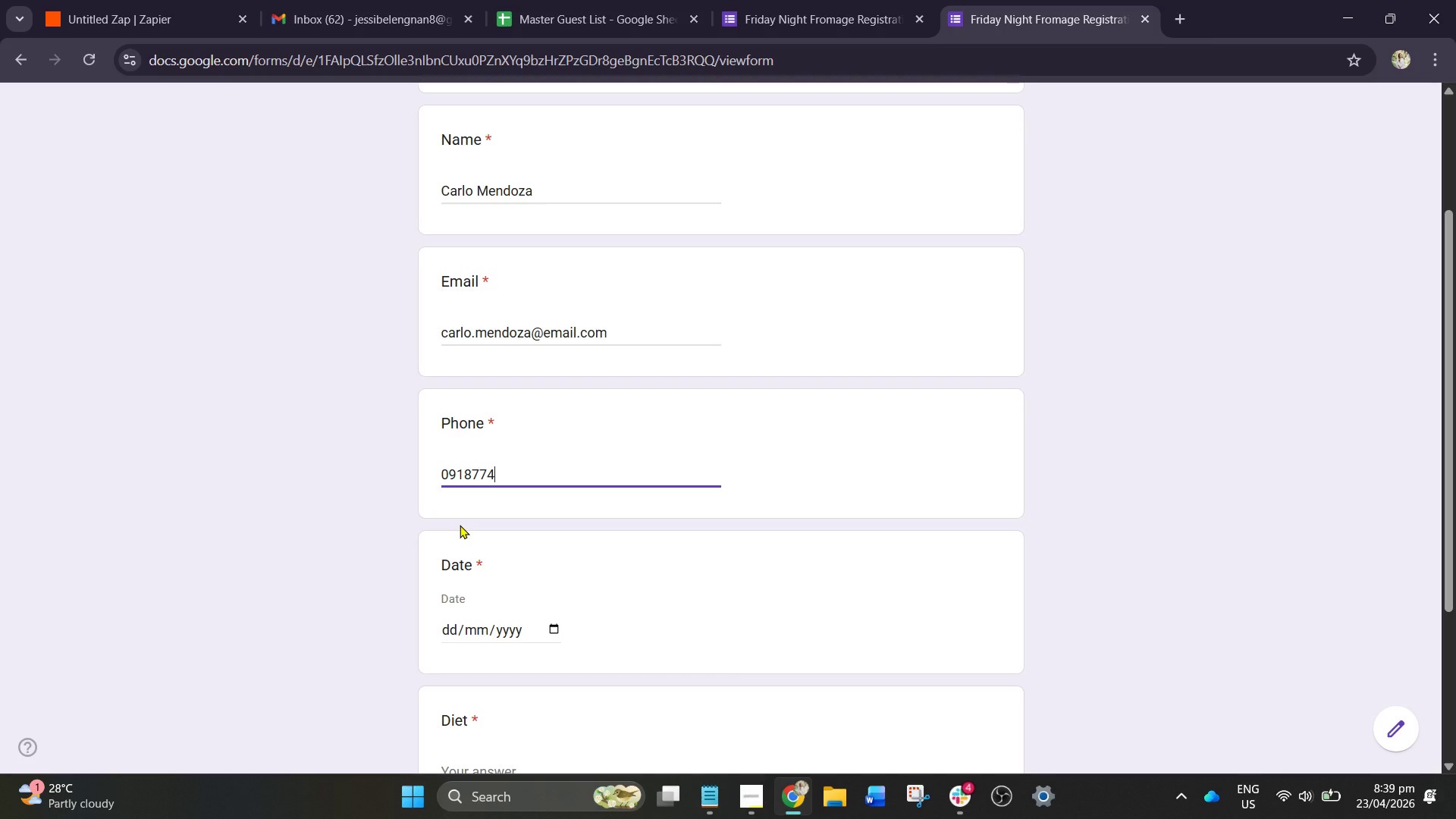 
key(Numpad2)
 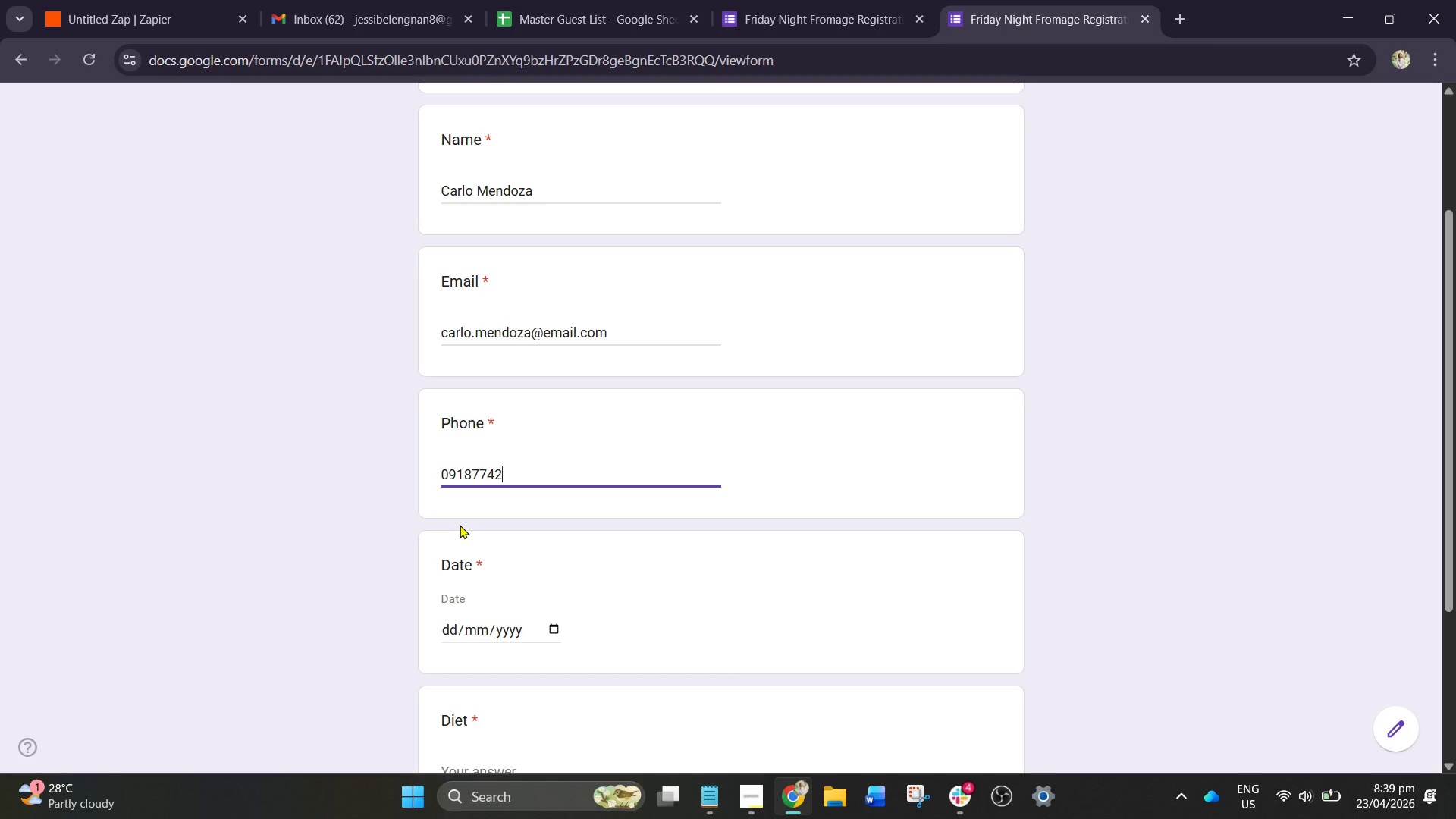 
key(Numpad2)
 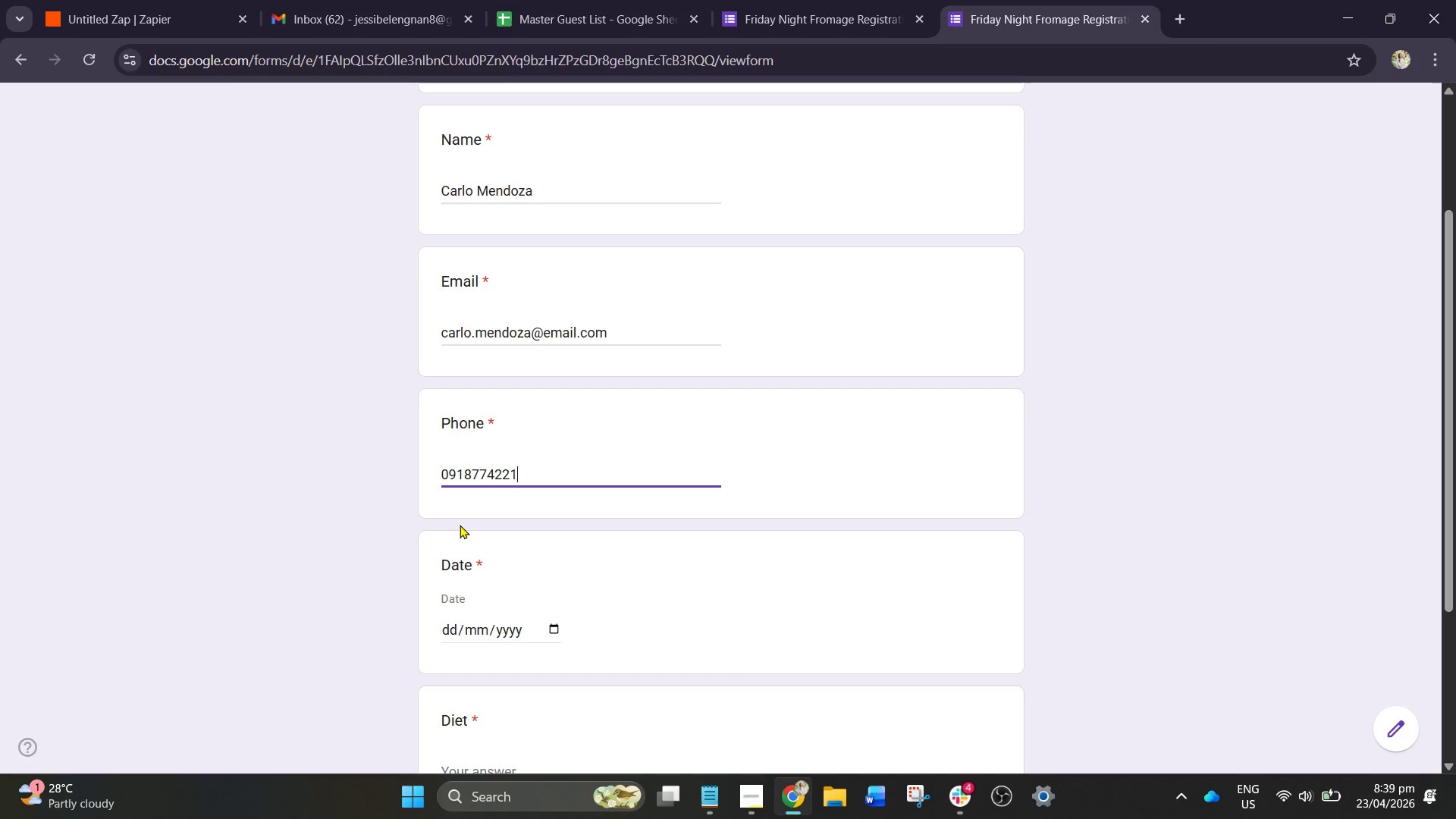 
key(Numpad1)
 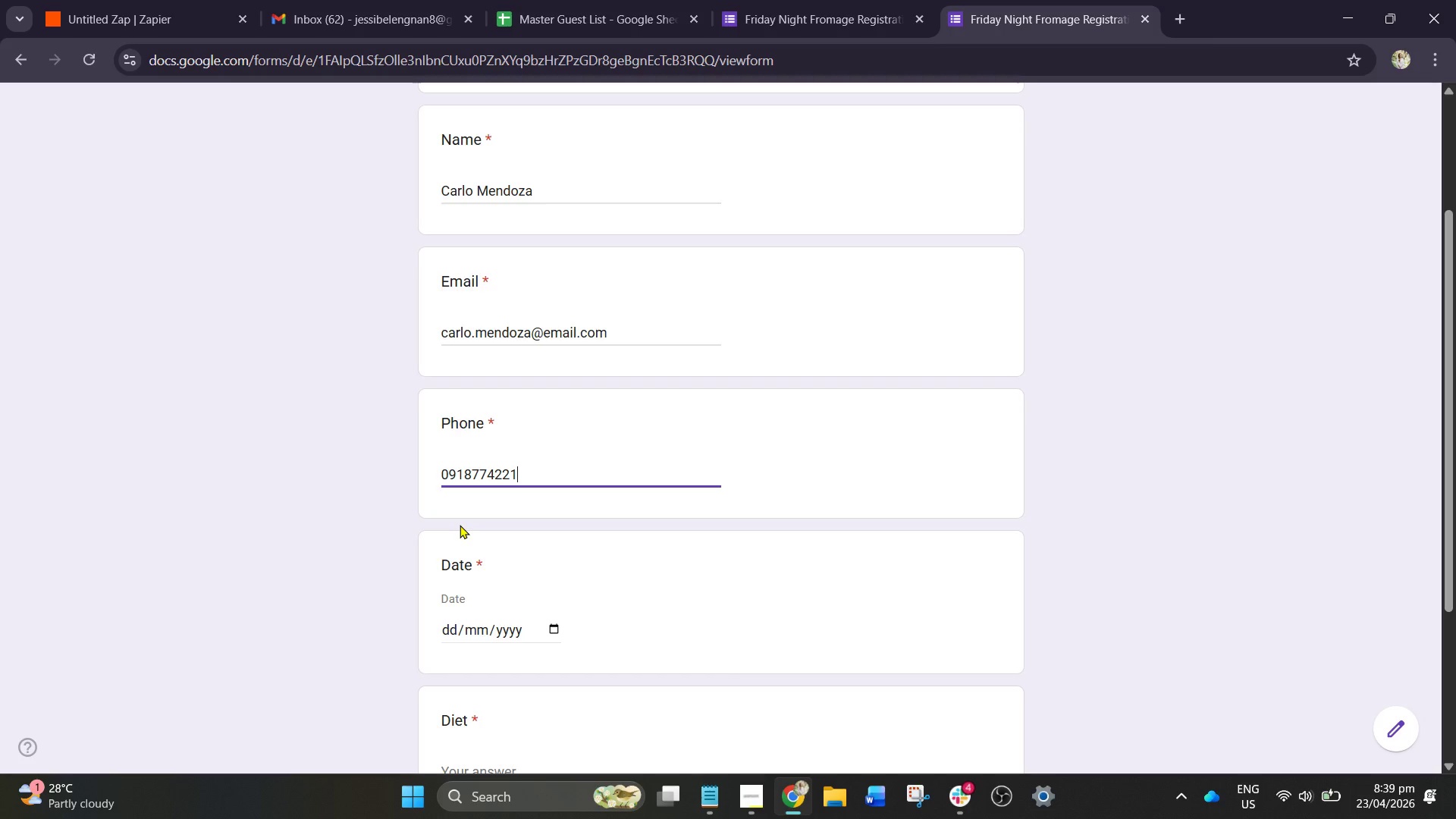 
key(Numpad1)
 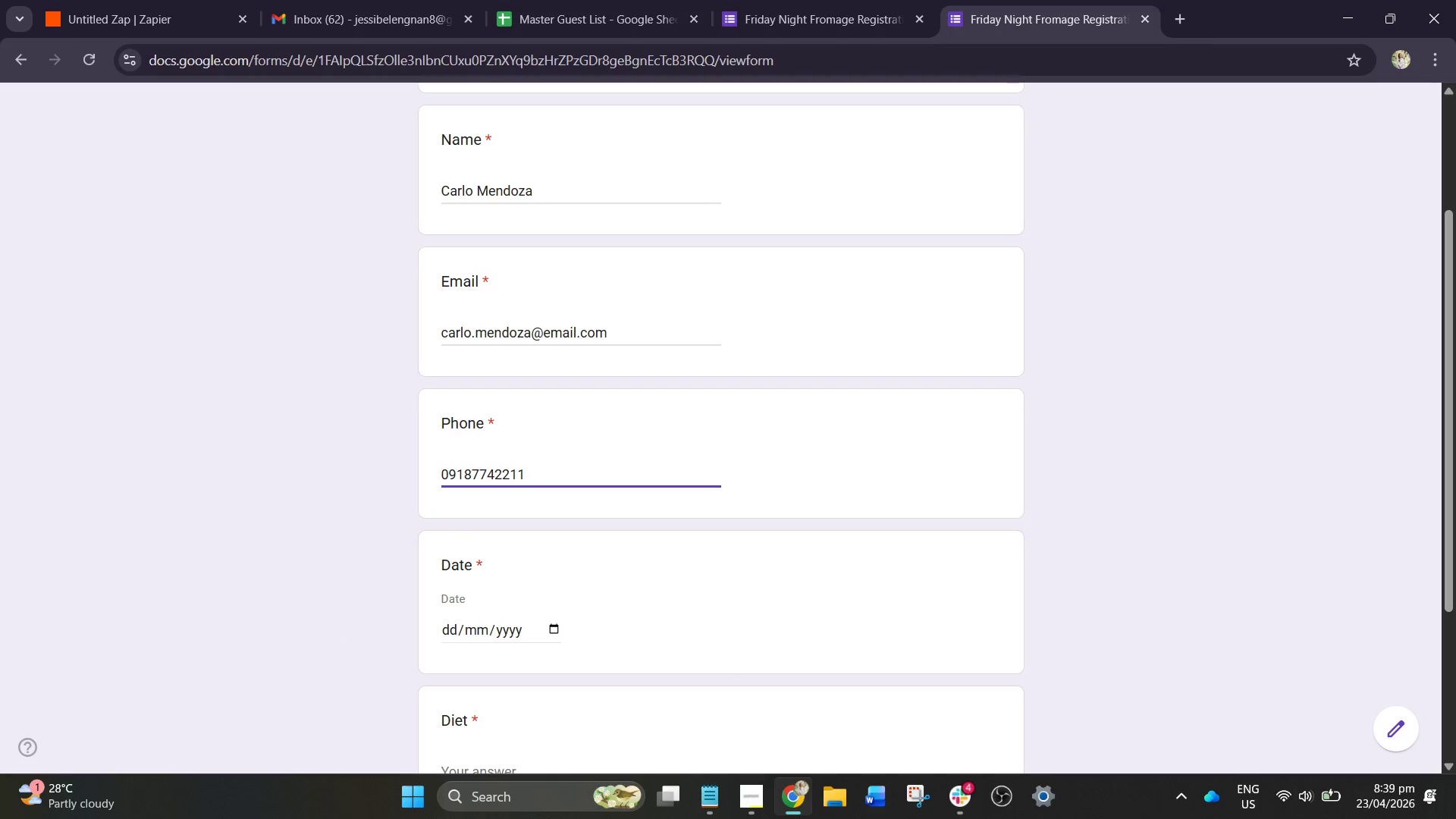 
wait(9.16)
 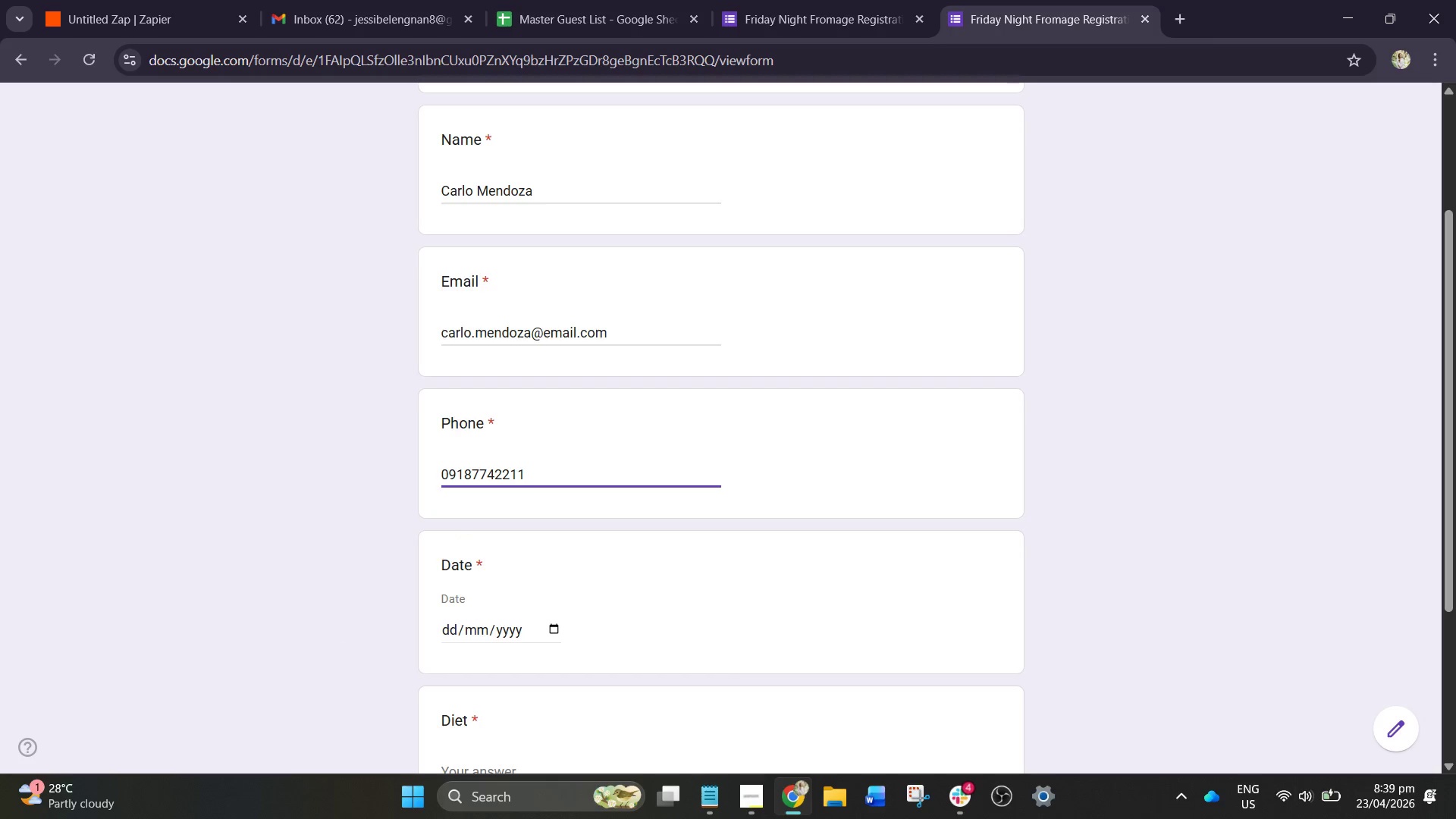 
left_click([940, 455])
 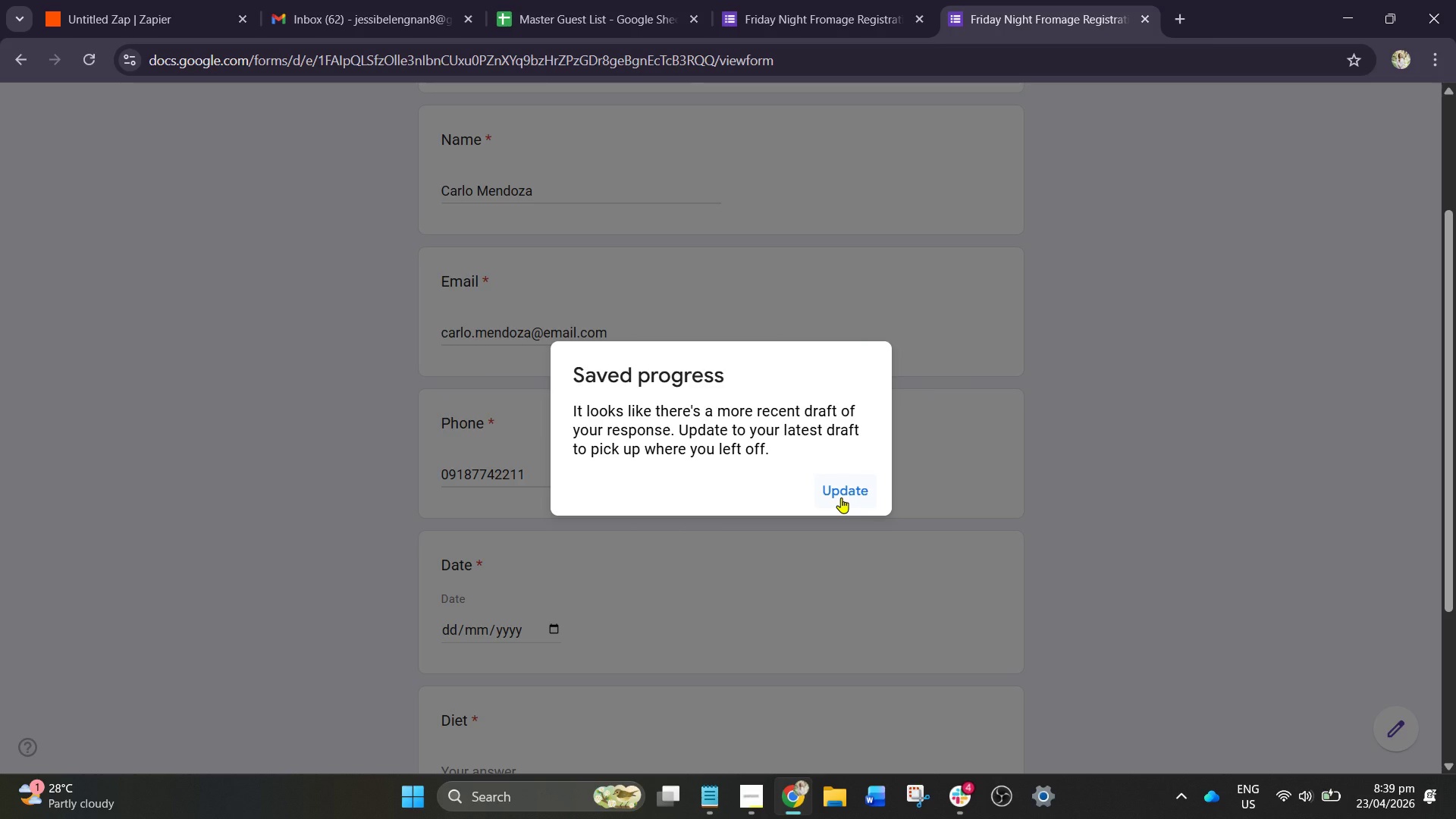 
left_click([841, 497])
 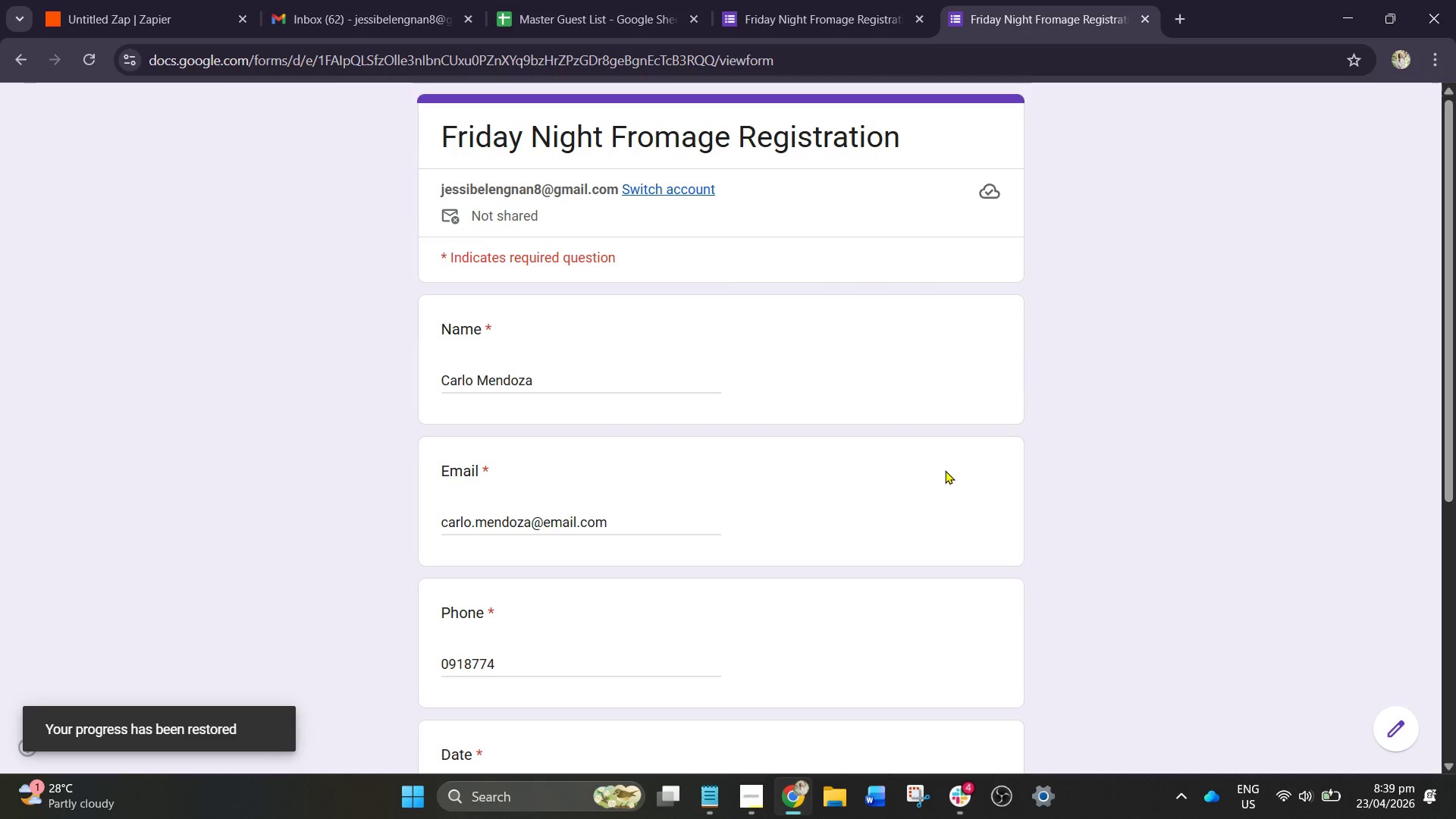 
scroll: coordinate [644, 508], scroll_direction: down, amount: 2.0
 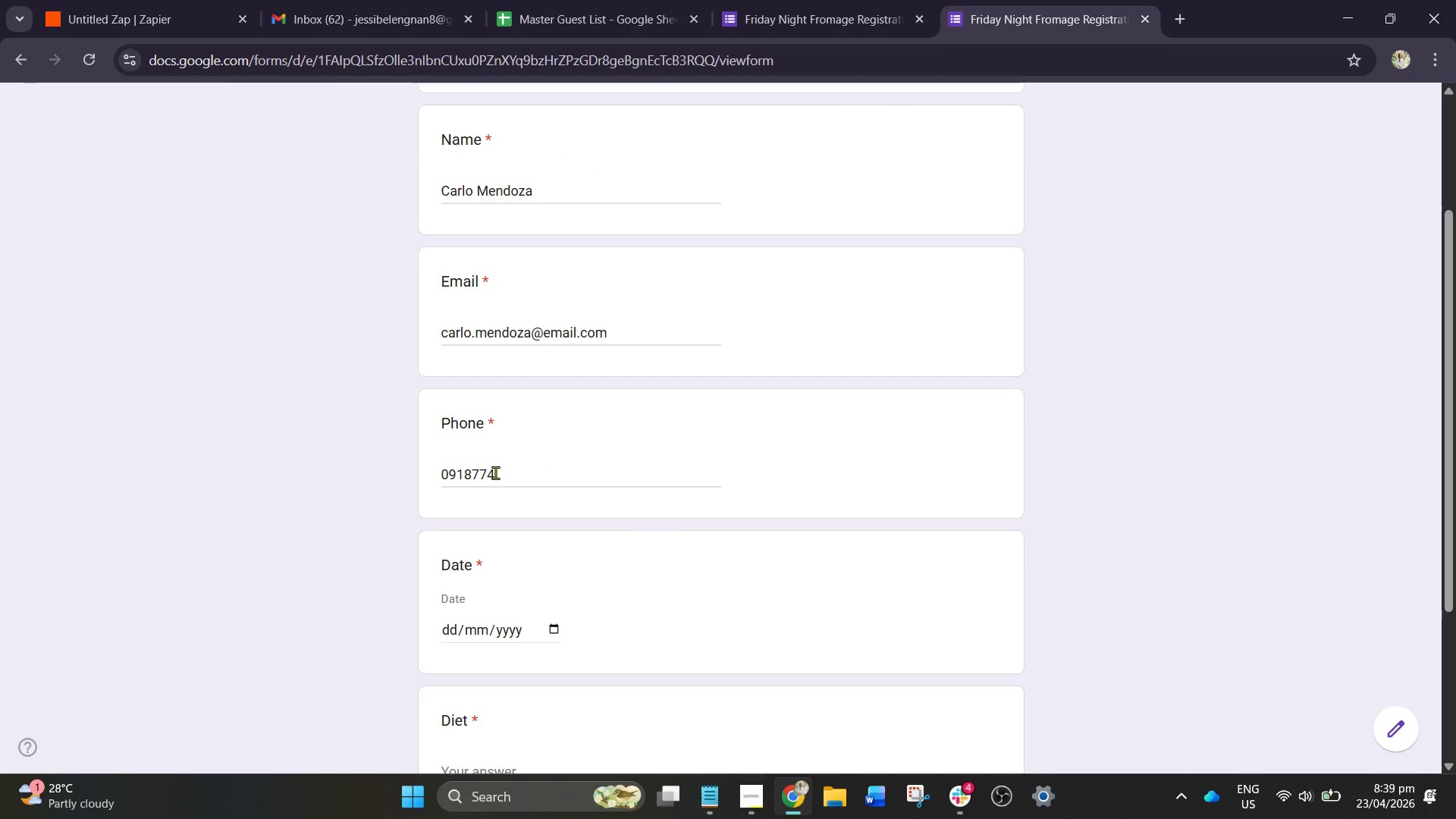 
left_click([495, 472])
 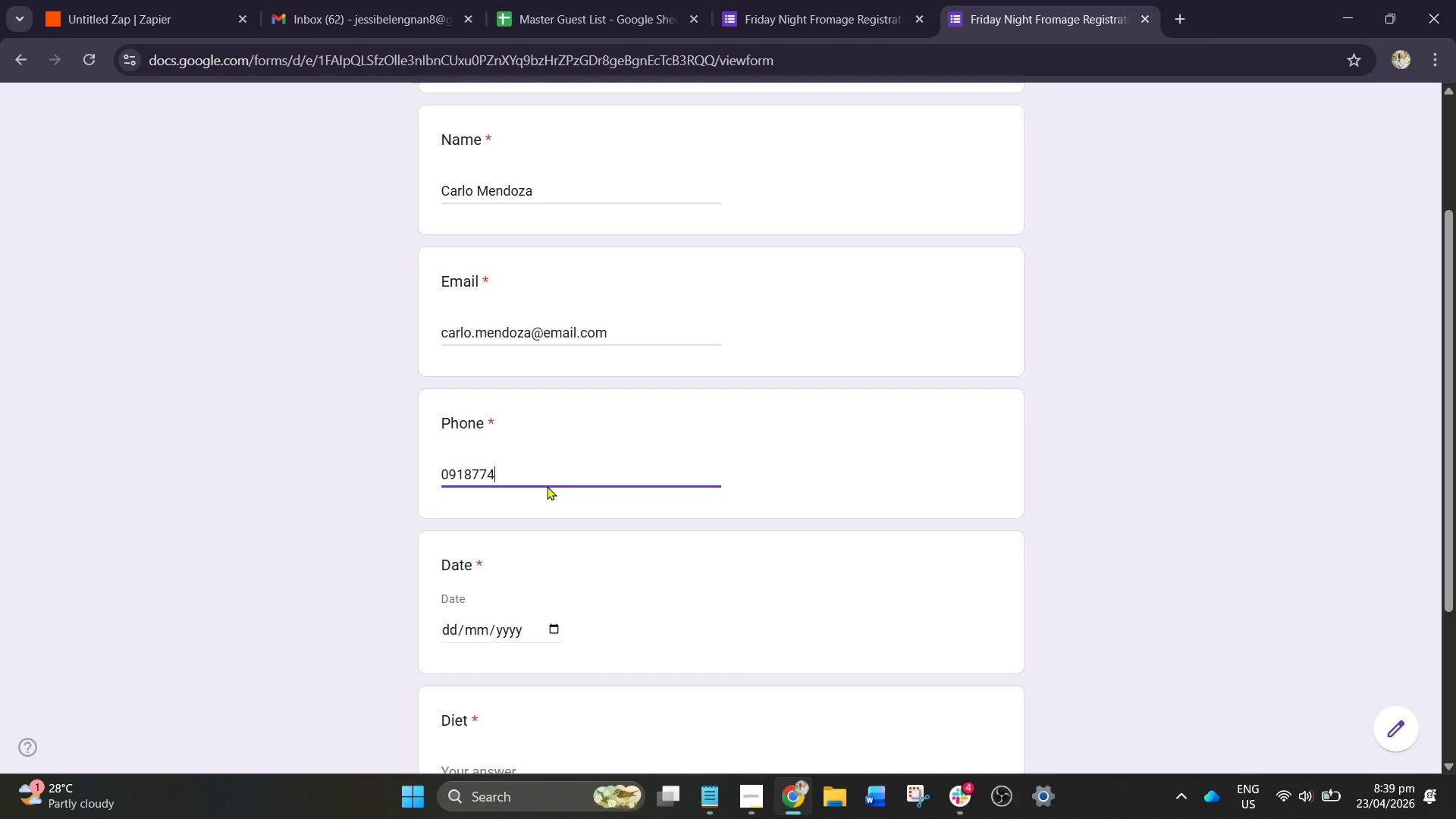 
wait(7.53)
 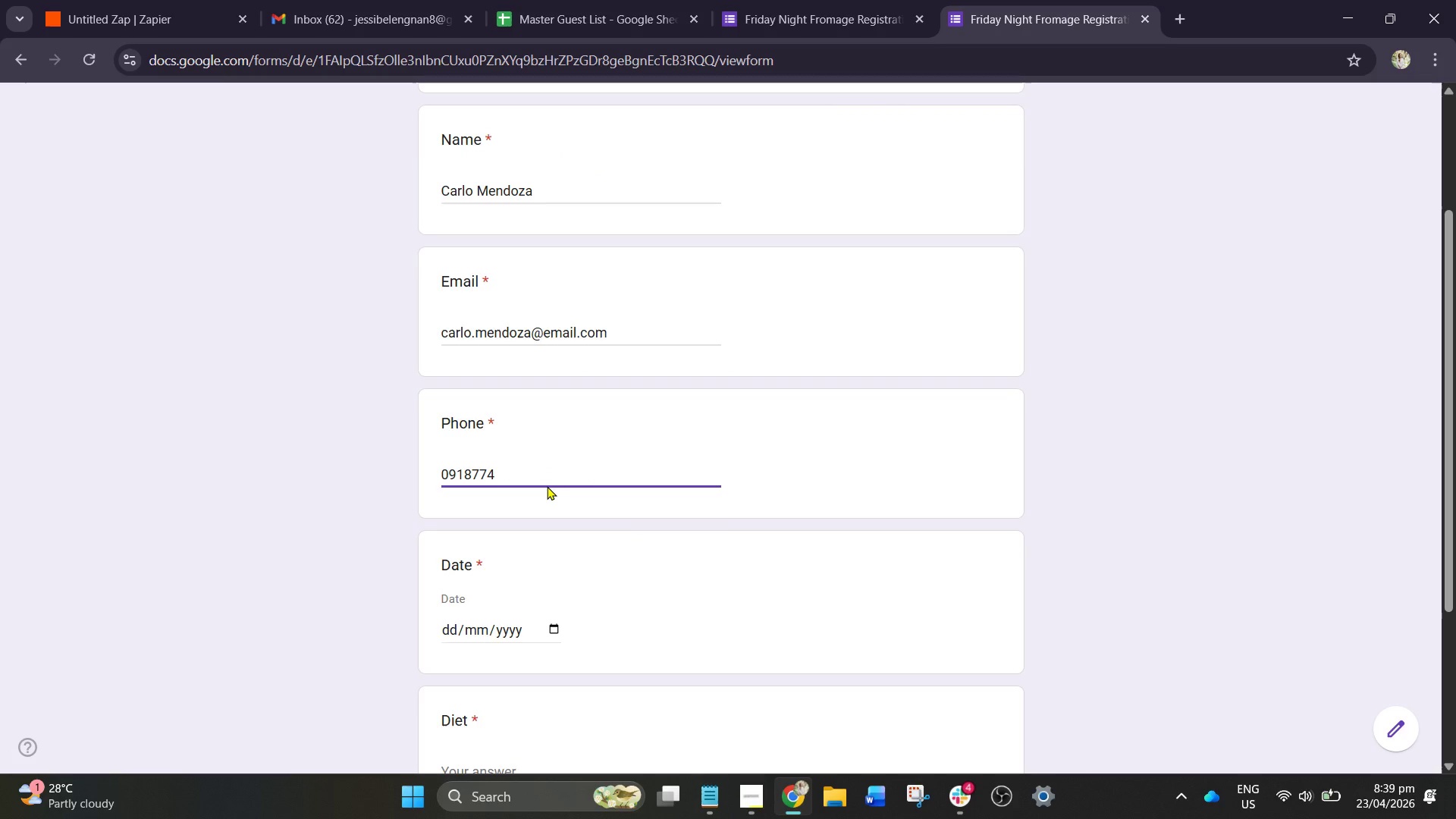 
key(Numpad2)
 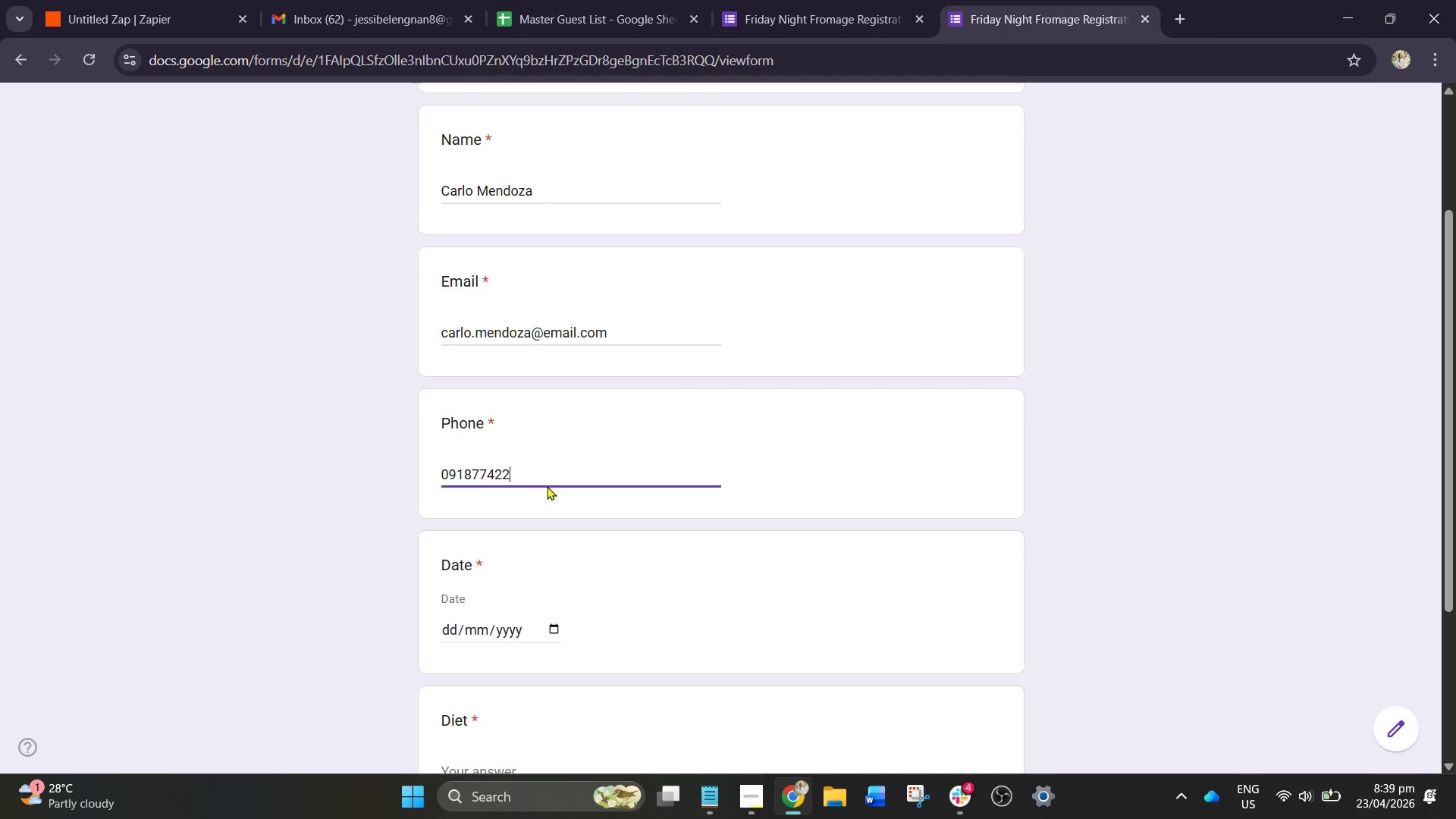 
key(Numpad2)
 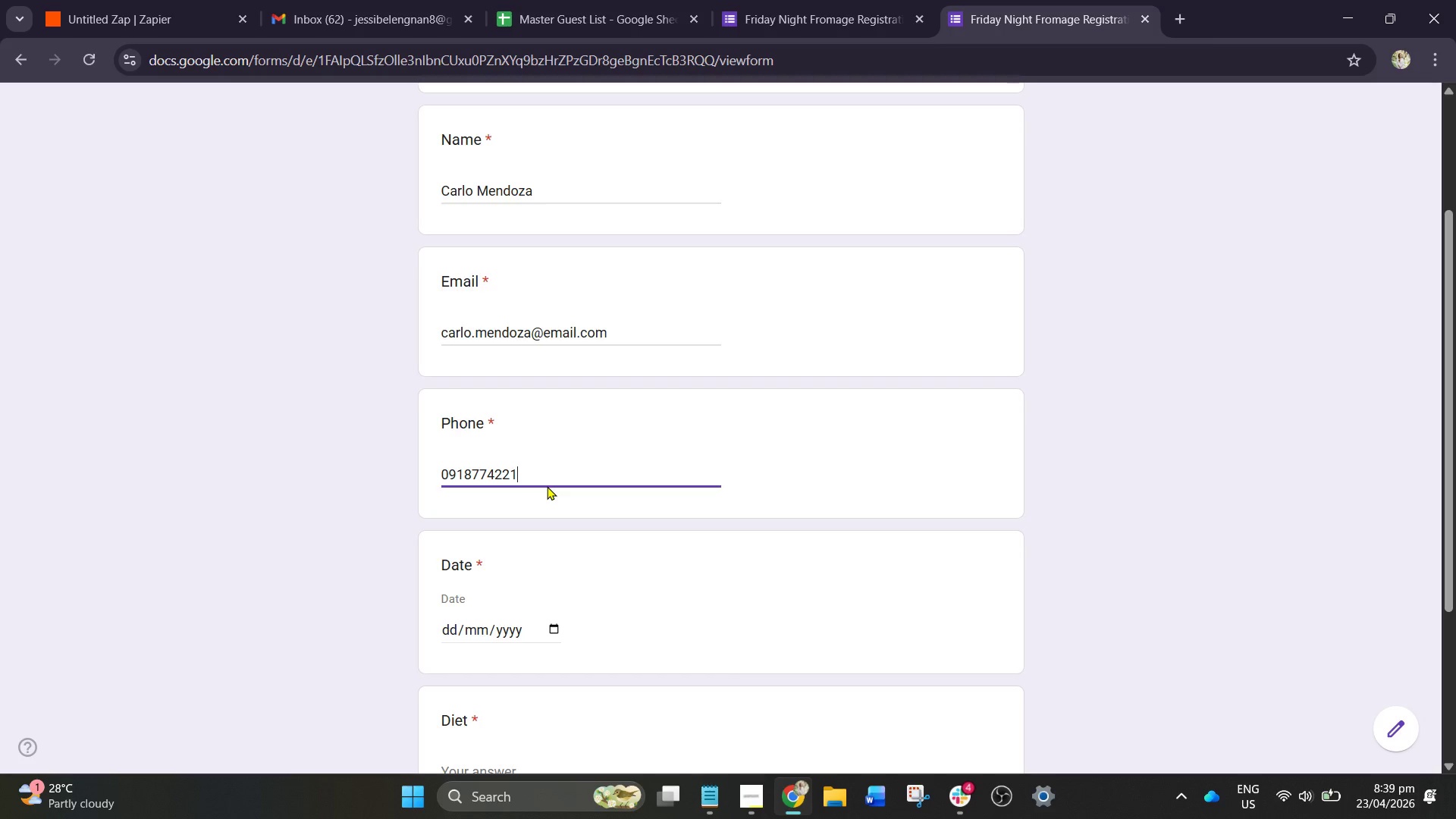 
key(Numpad1)
 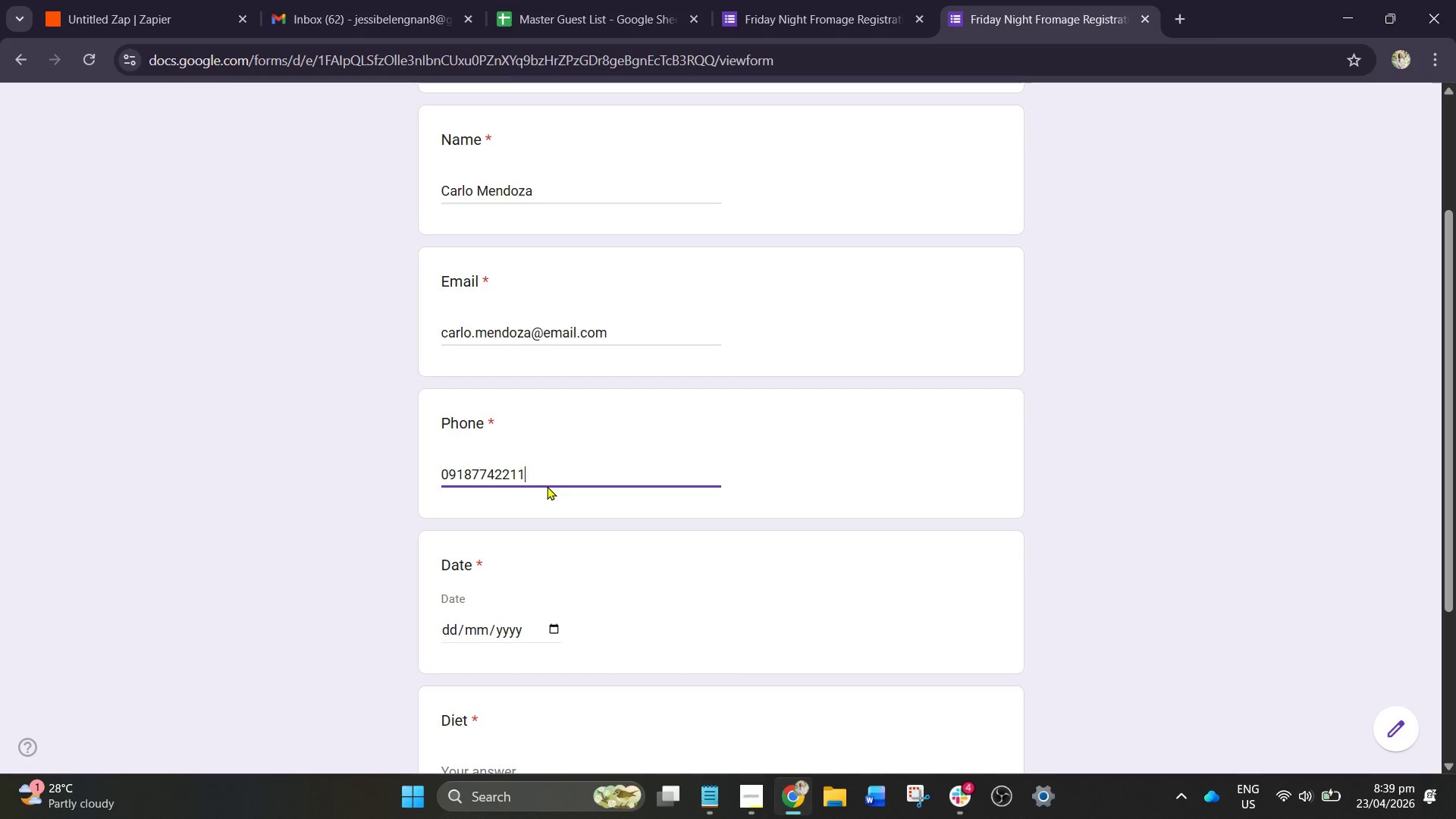 
key(Numpad1)
 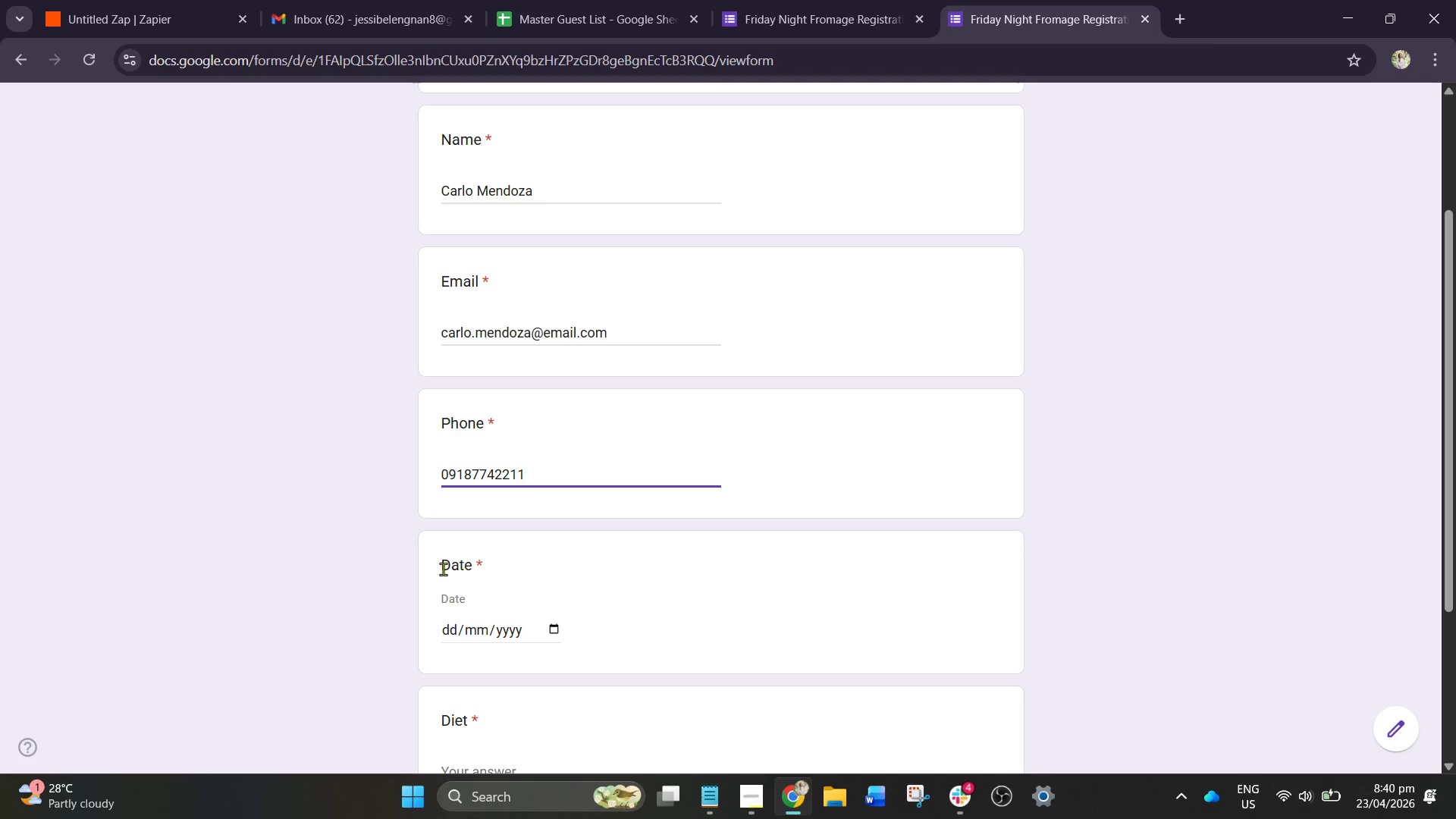 
wait(6.44)
 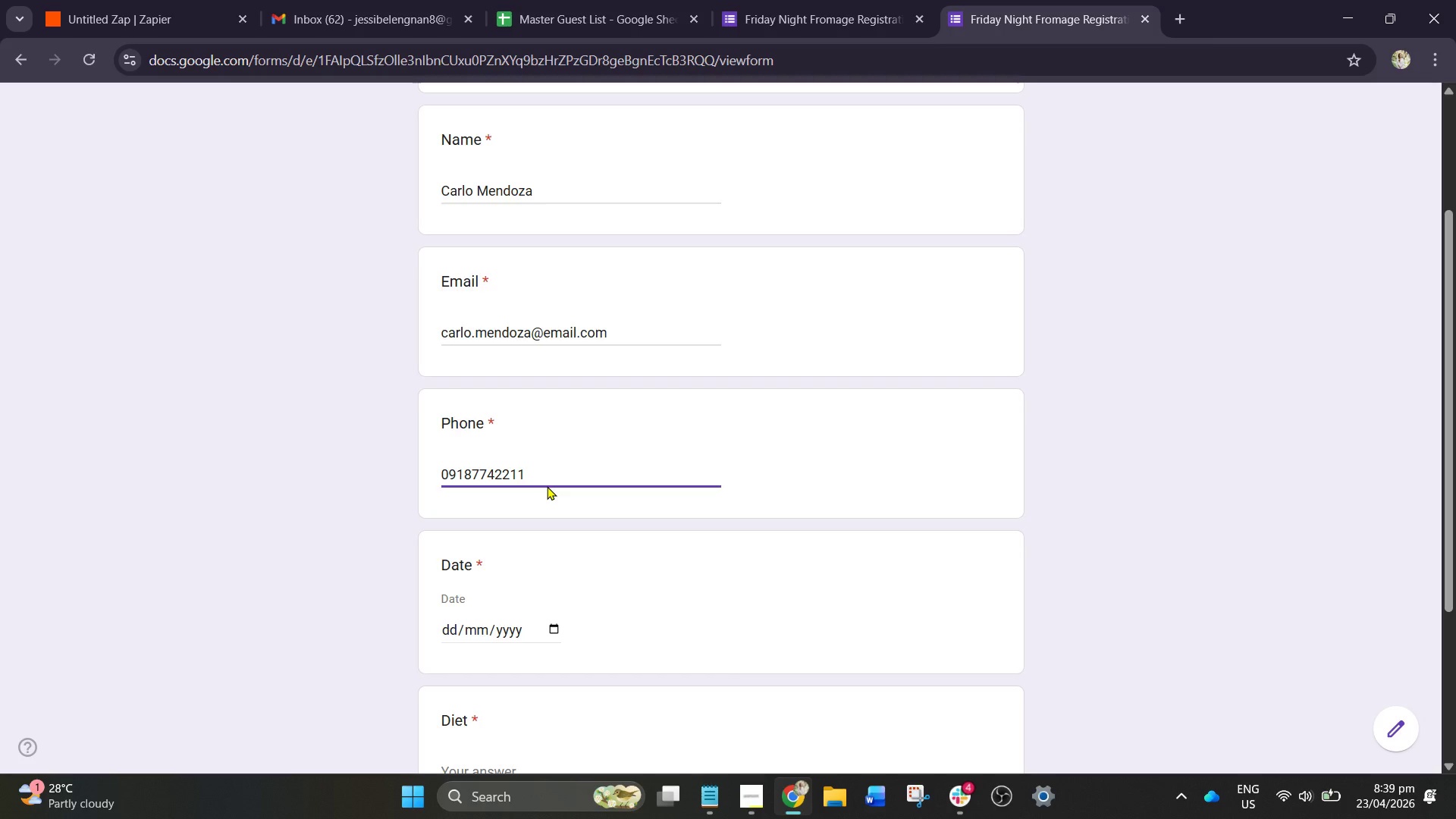 
left_click([462, 620])
 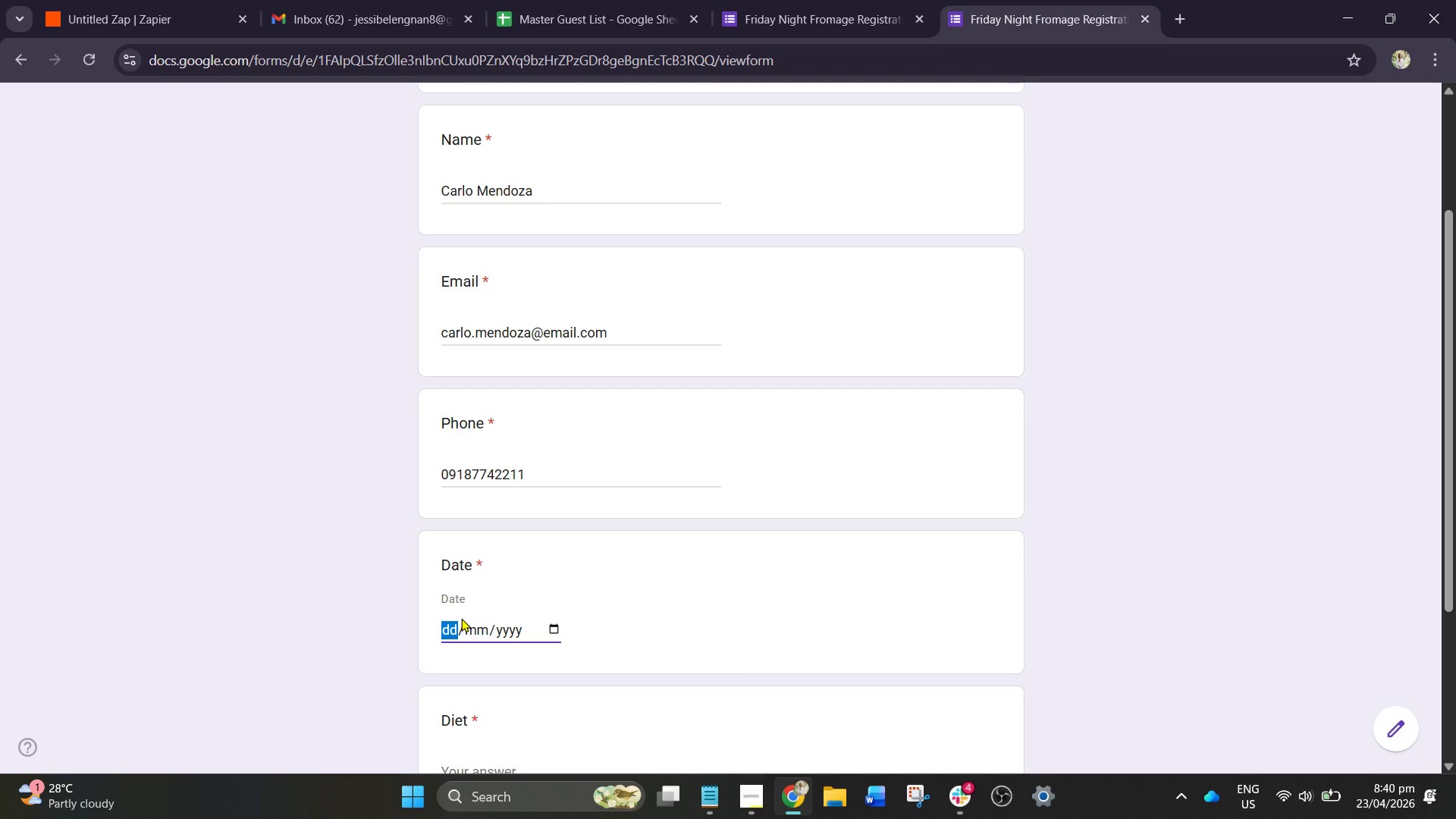 
key(Numpad2)
 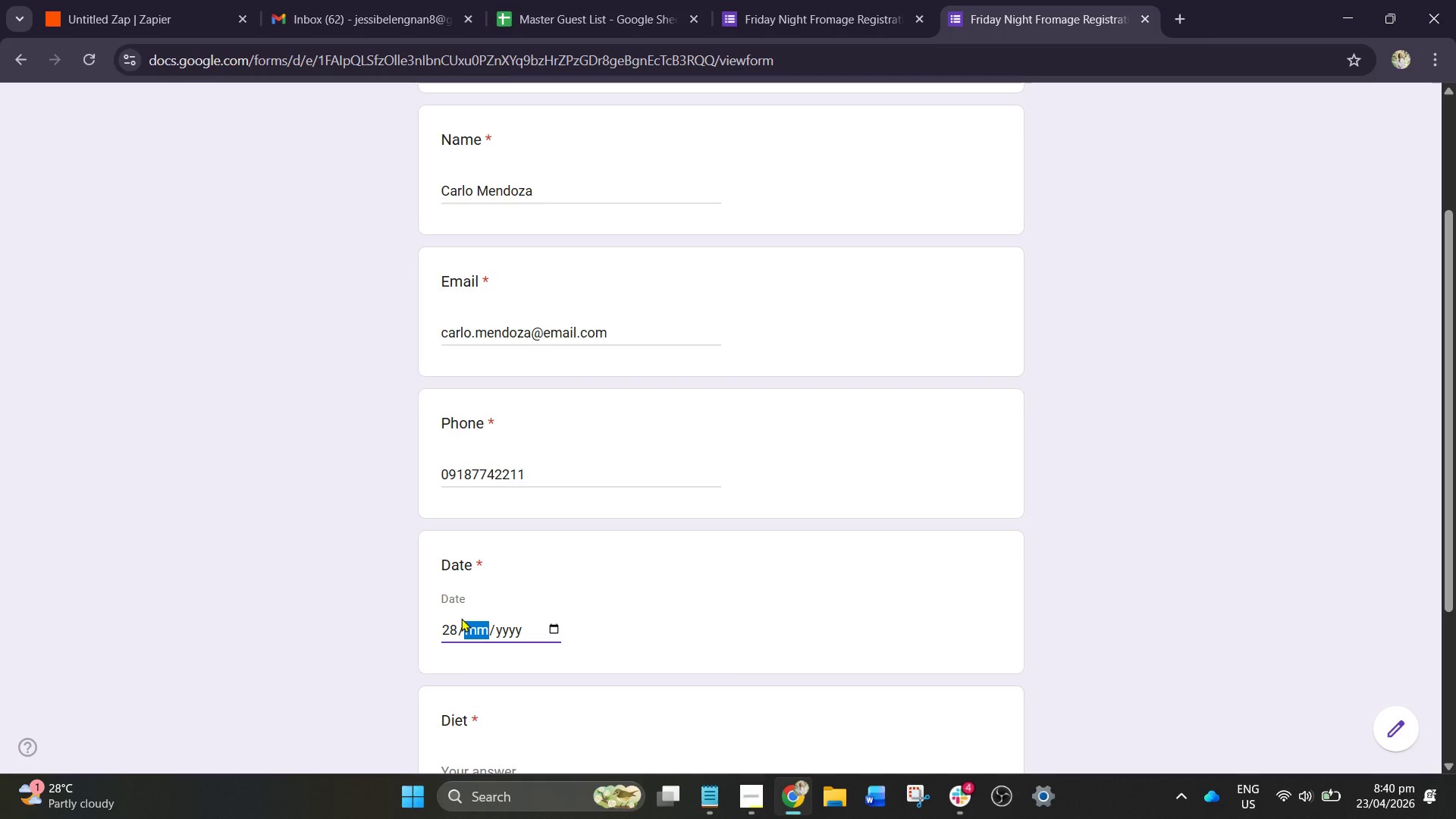 
key(Numpad8)
 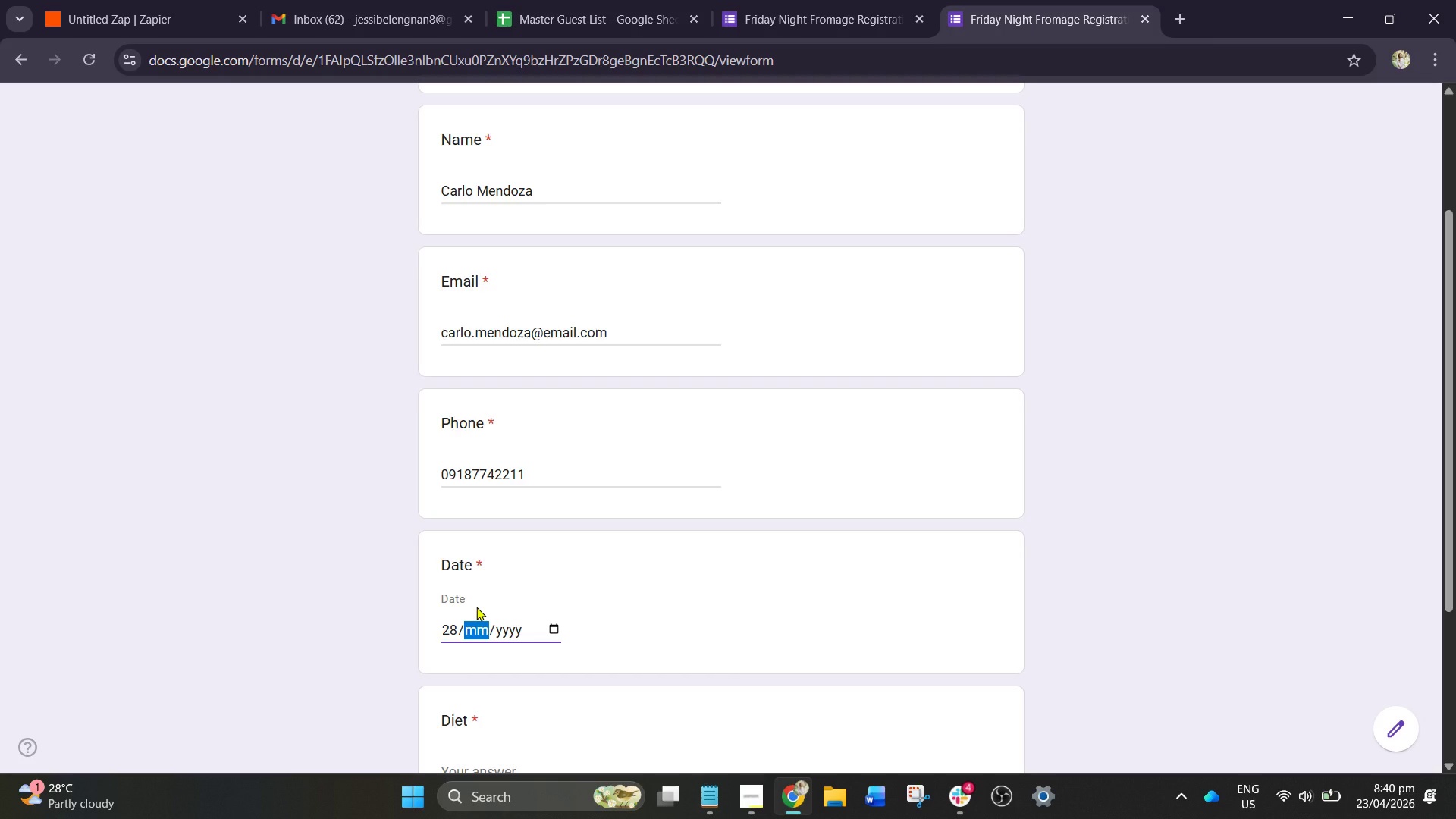 
key(Numpad0)
 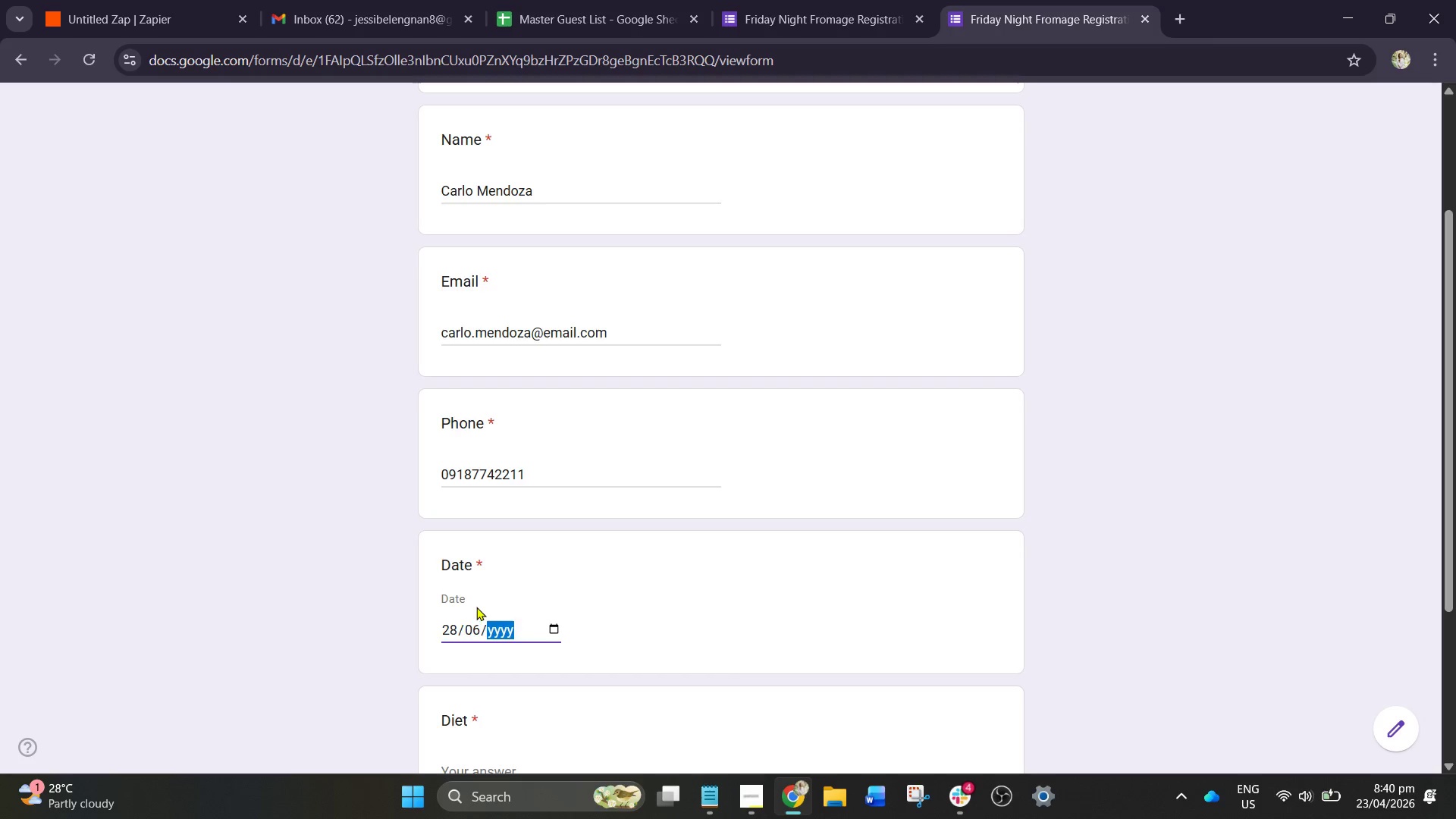 
key(Numpad6)
 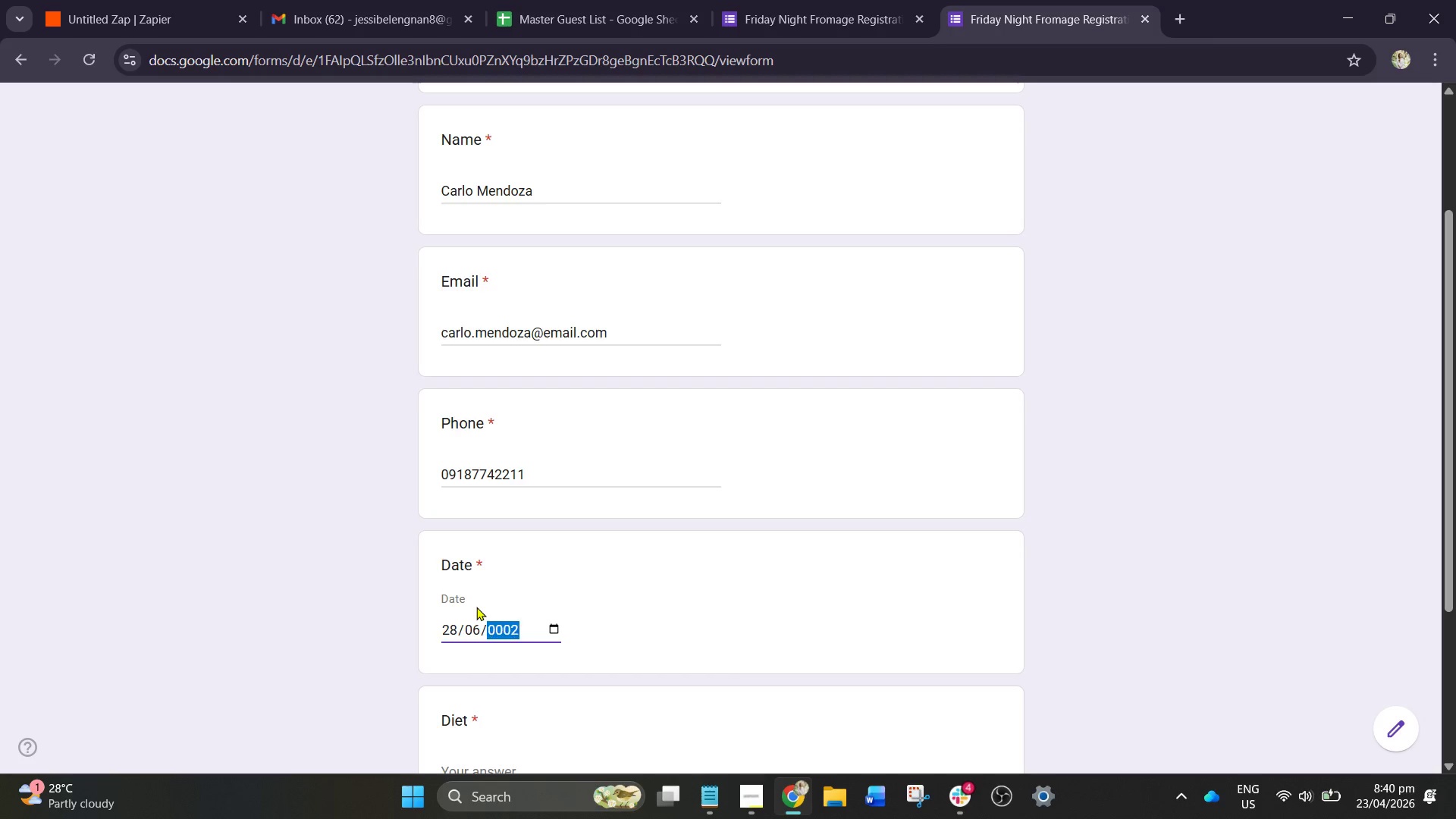 
key(Numpad2)
 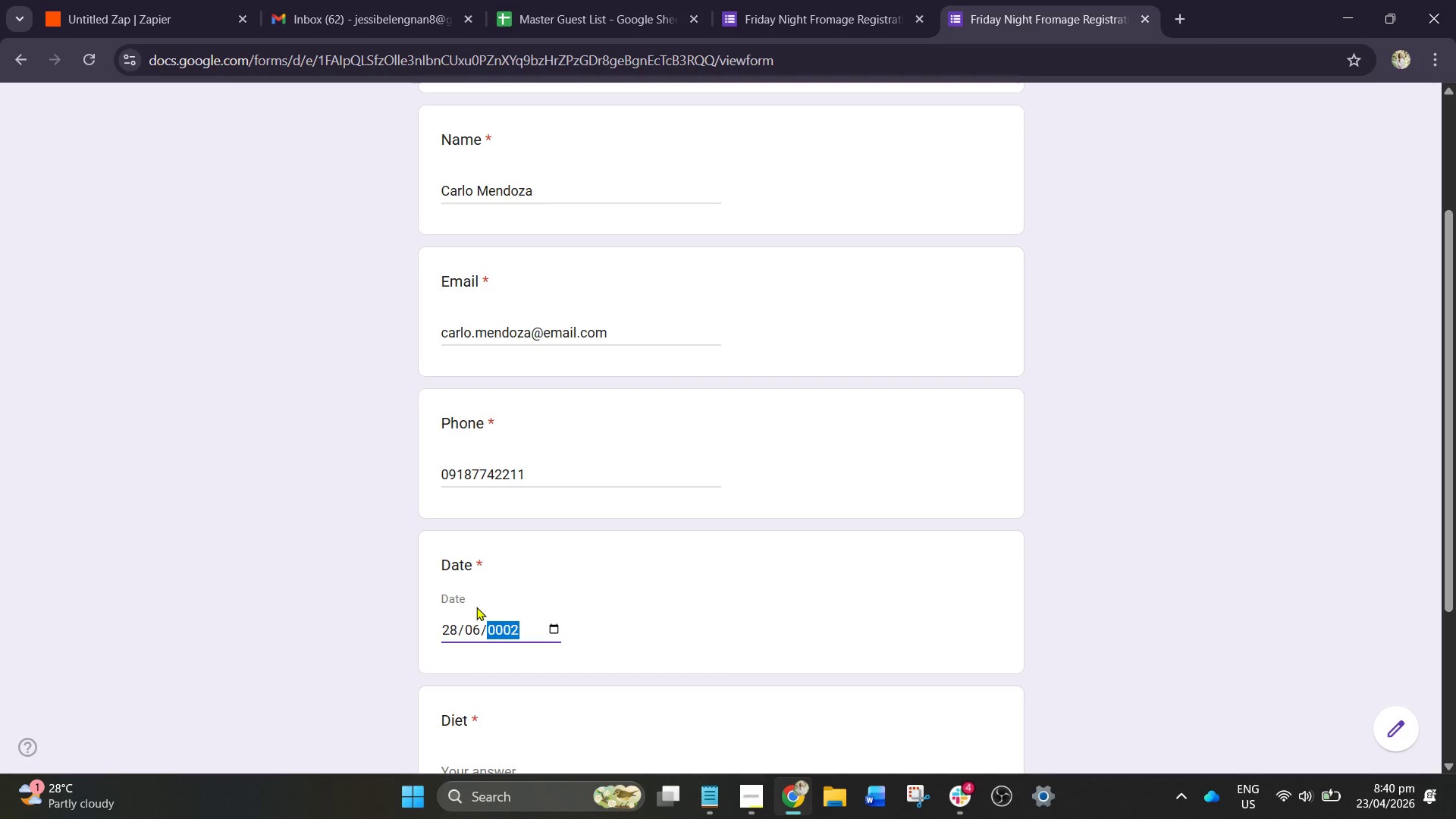 
key(Numpad0)
 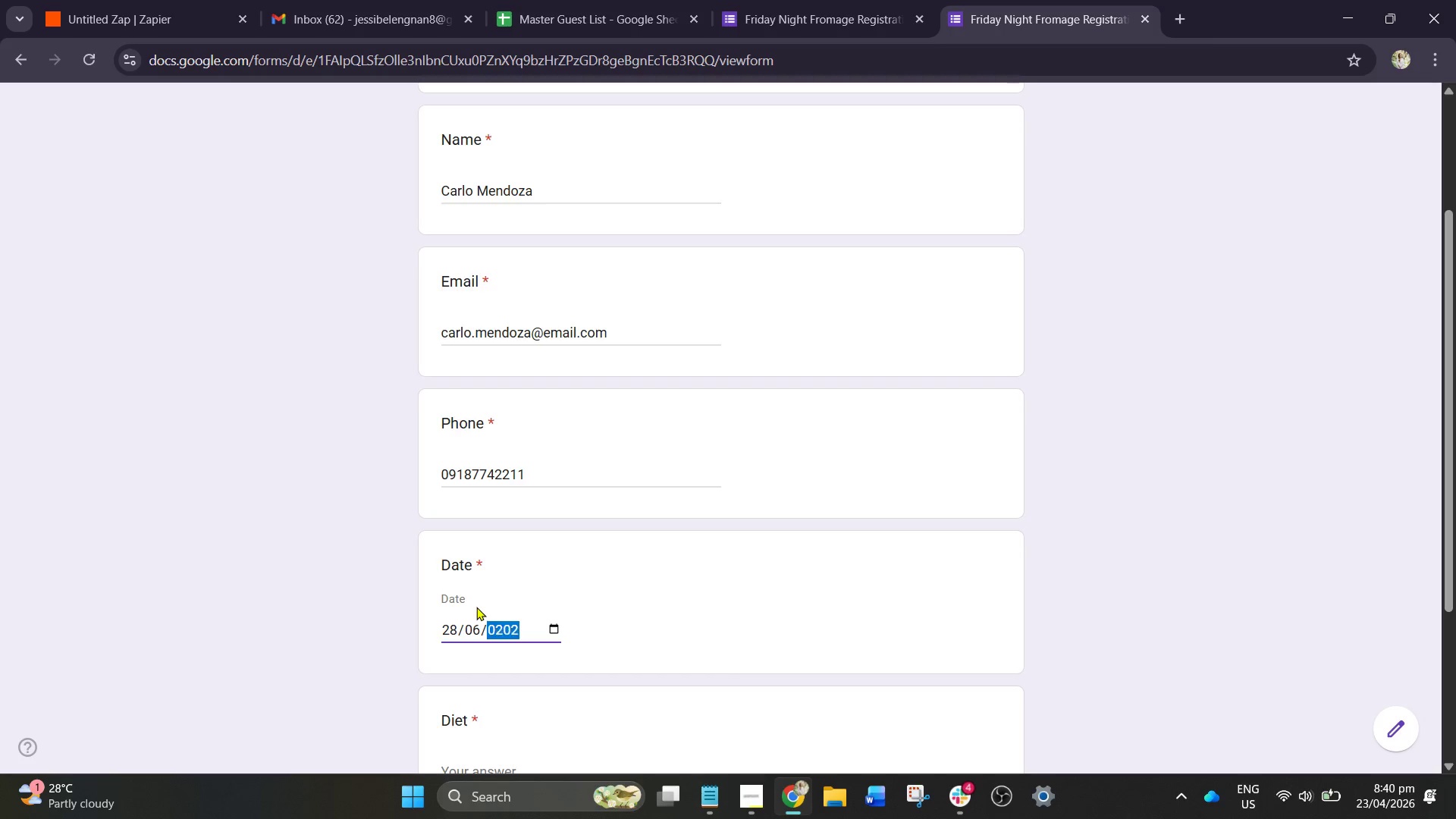 
key(Numpad2)
 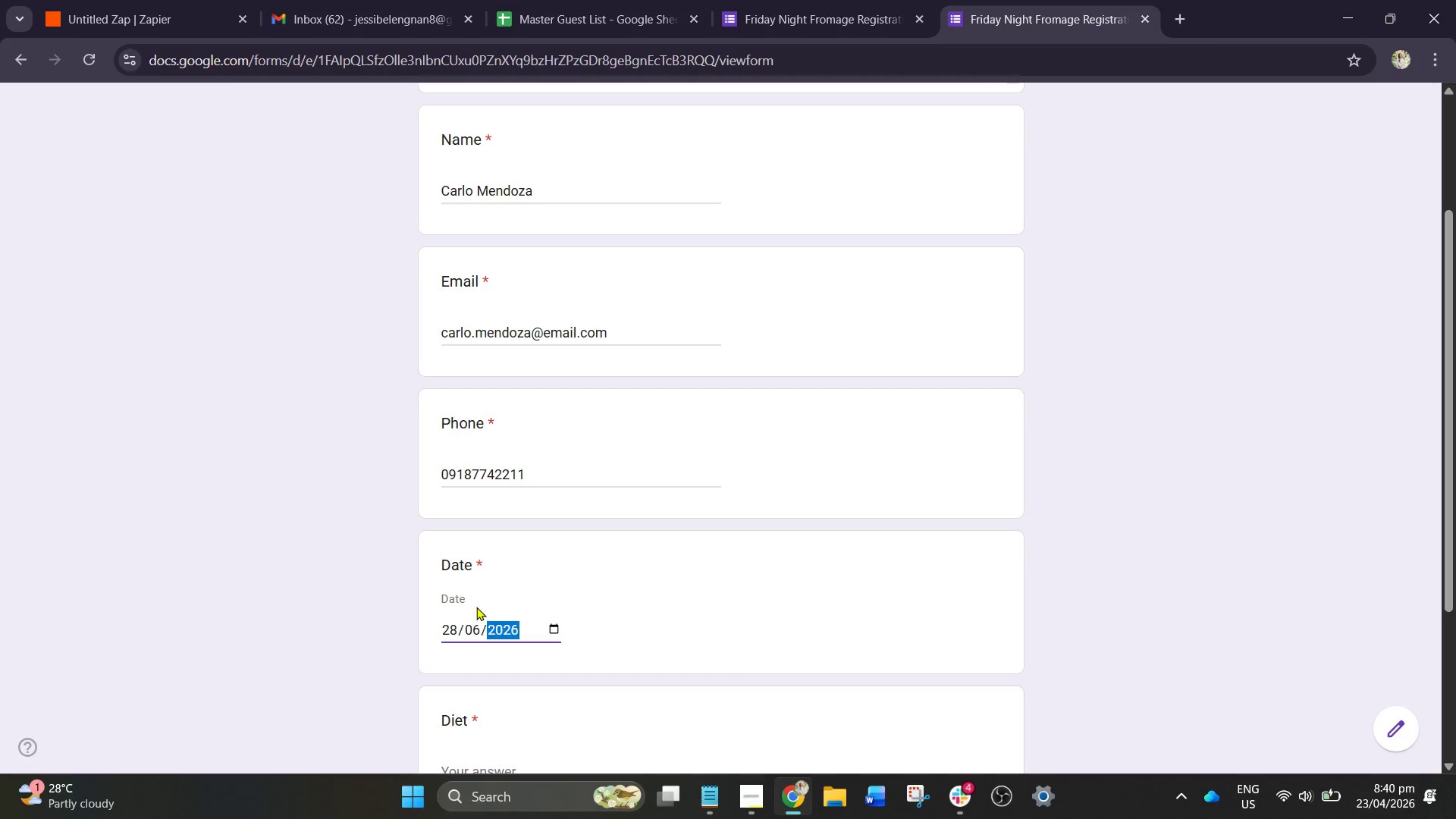 
key(Numpad6)
 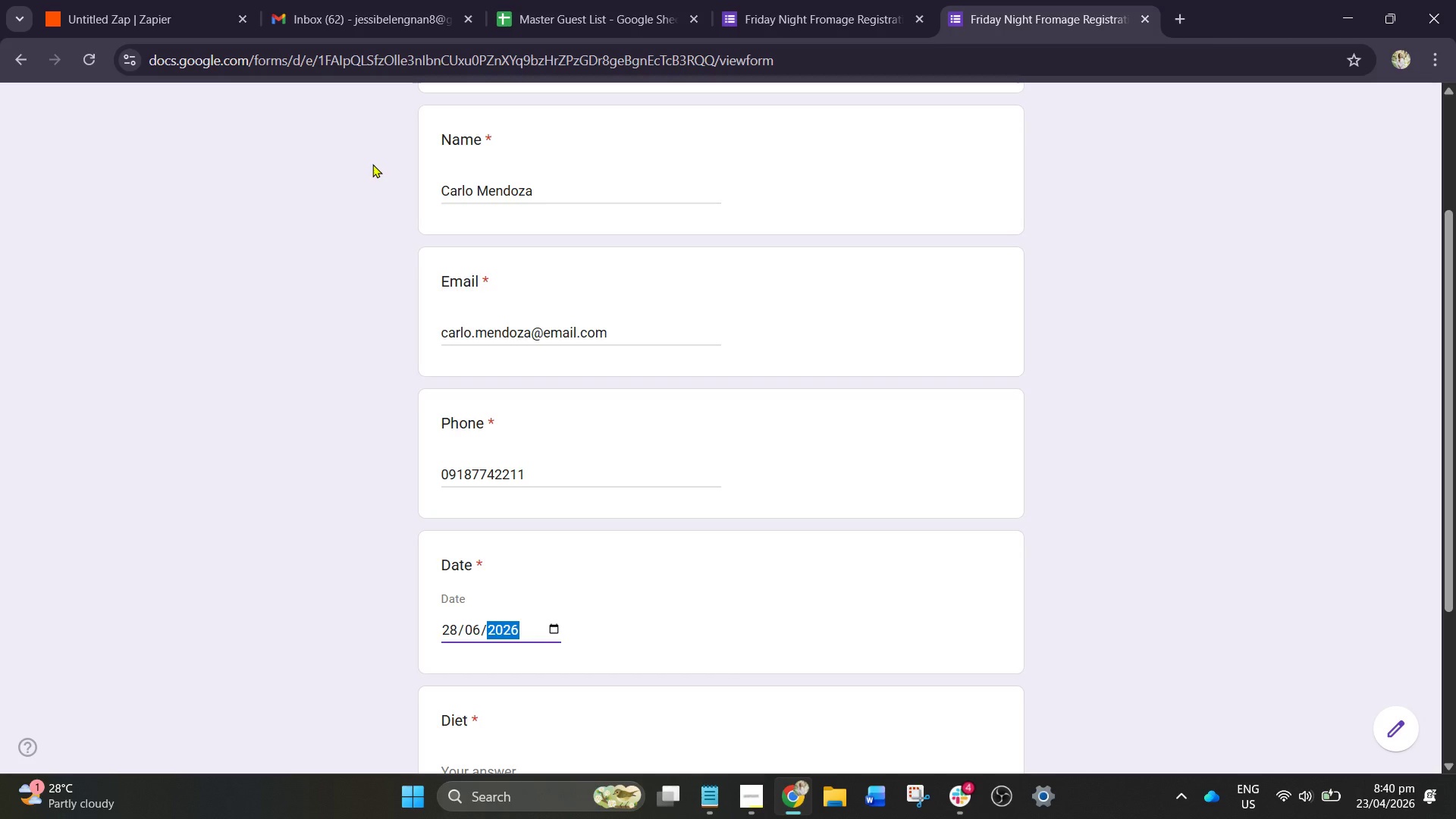 
wait(5.69)
 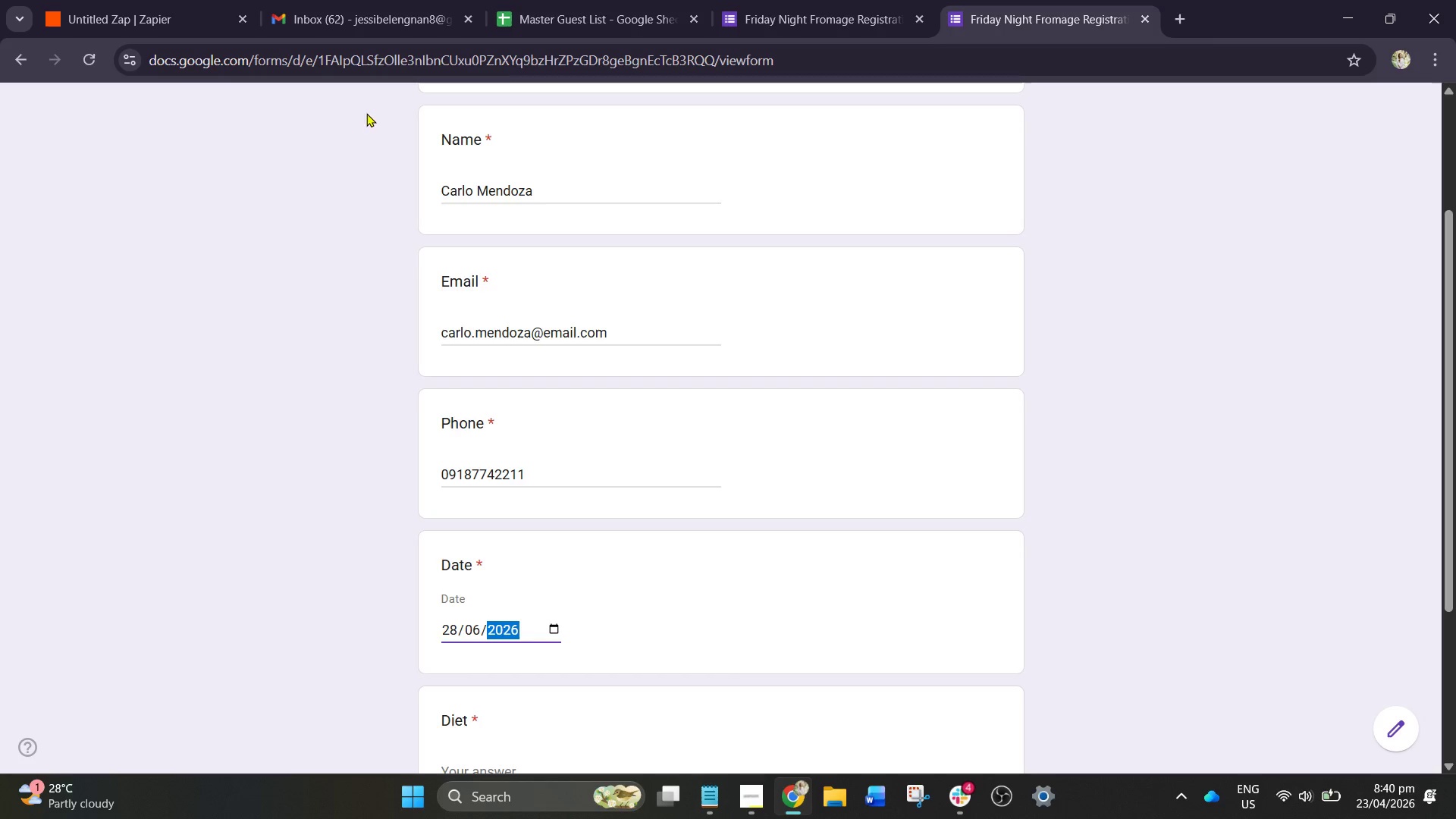 
left_click([535, 0])
 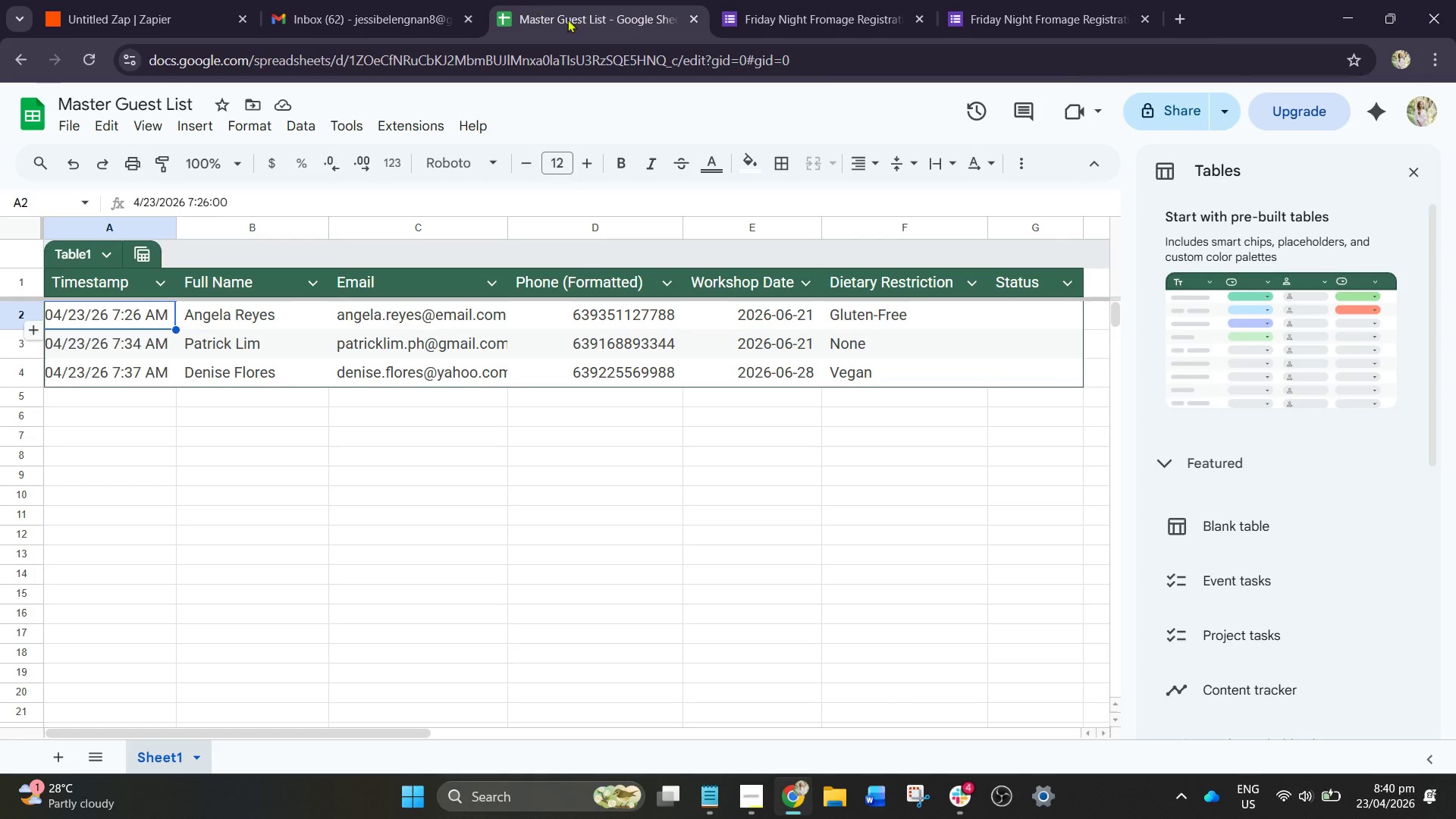 
left_click([979, 0])
 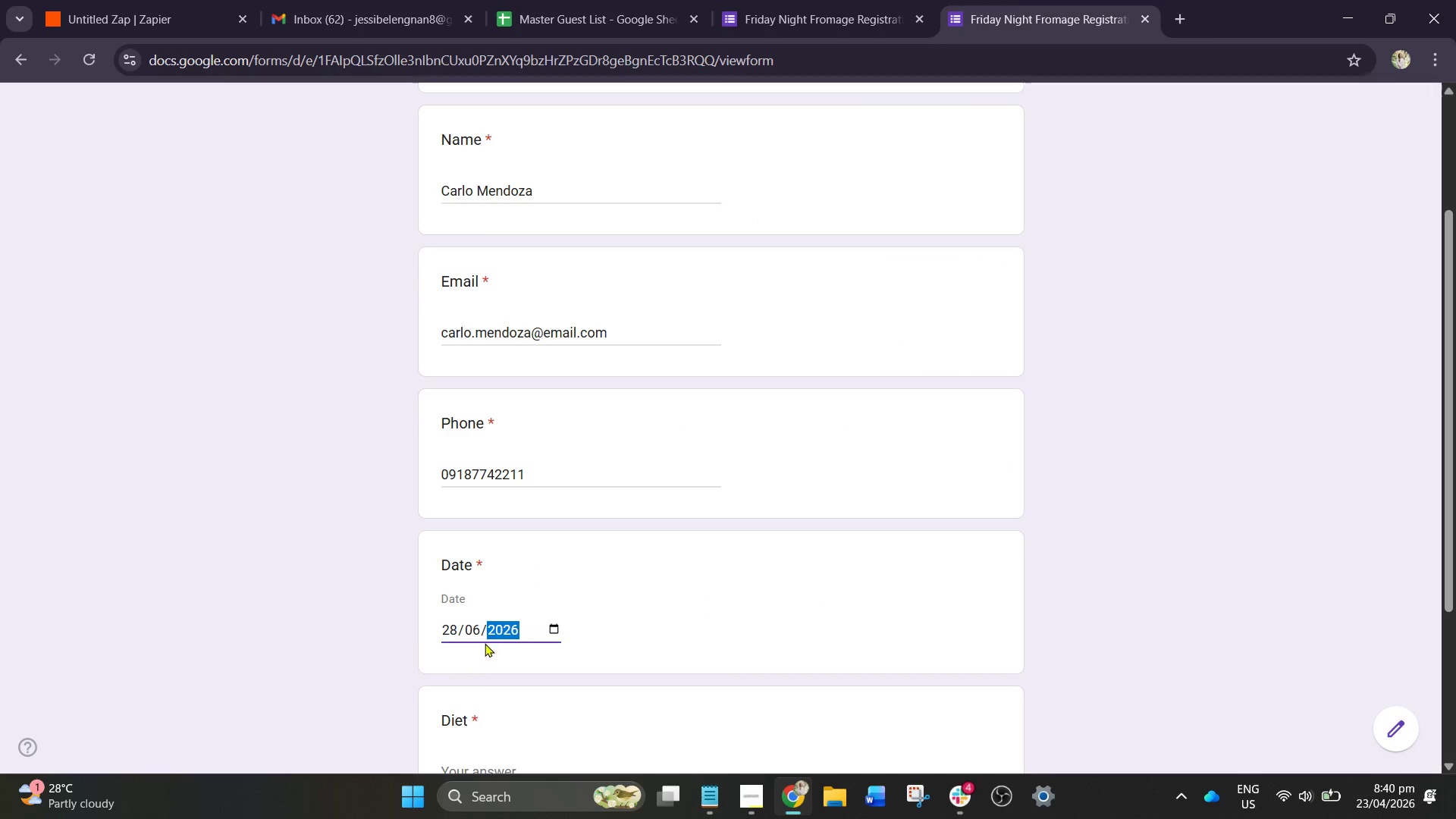 
scroll: coordinate [488, 667], scroll_direction: down, amount: 2.0
 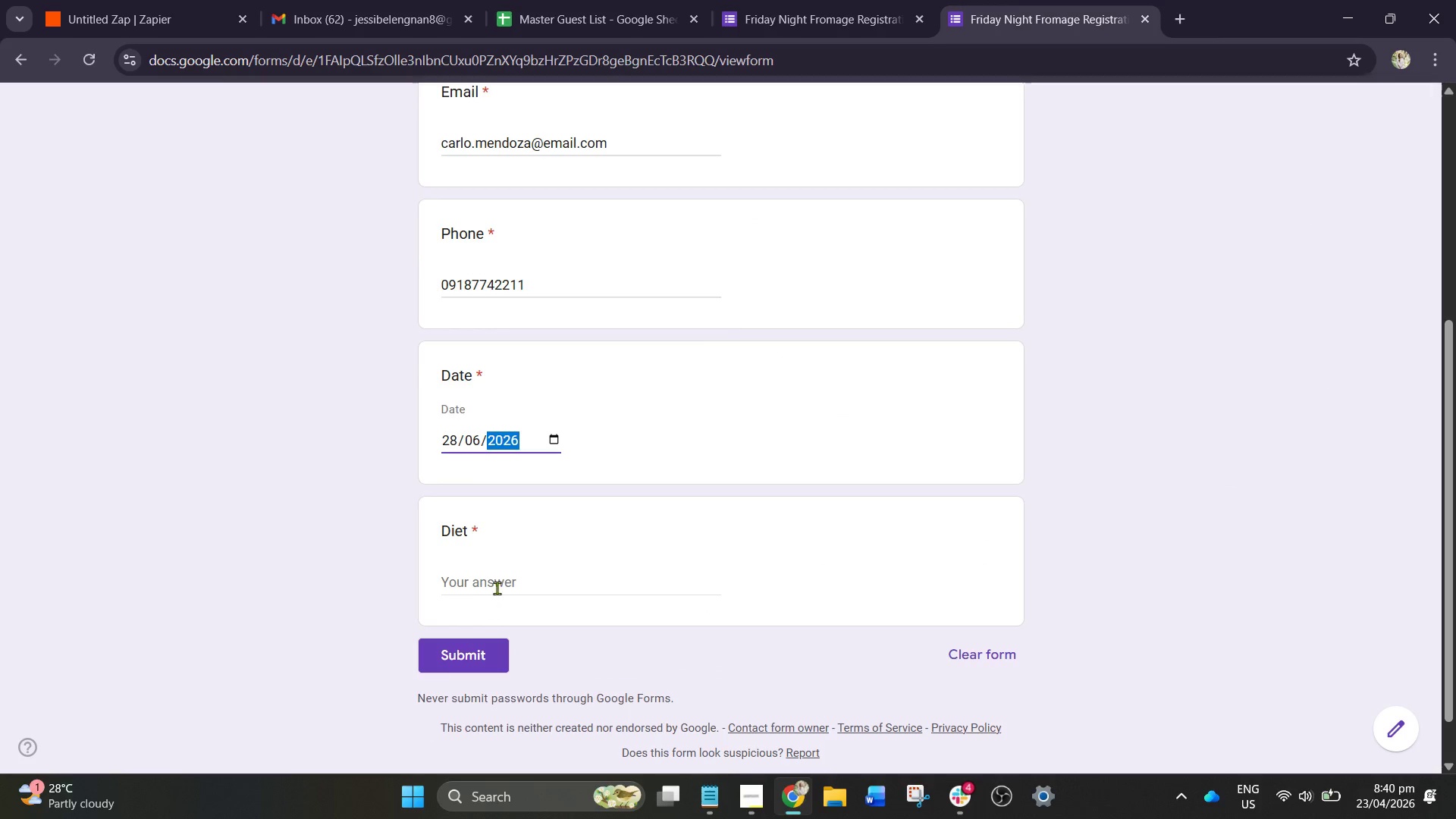 
left_click([499, 586])
 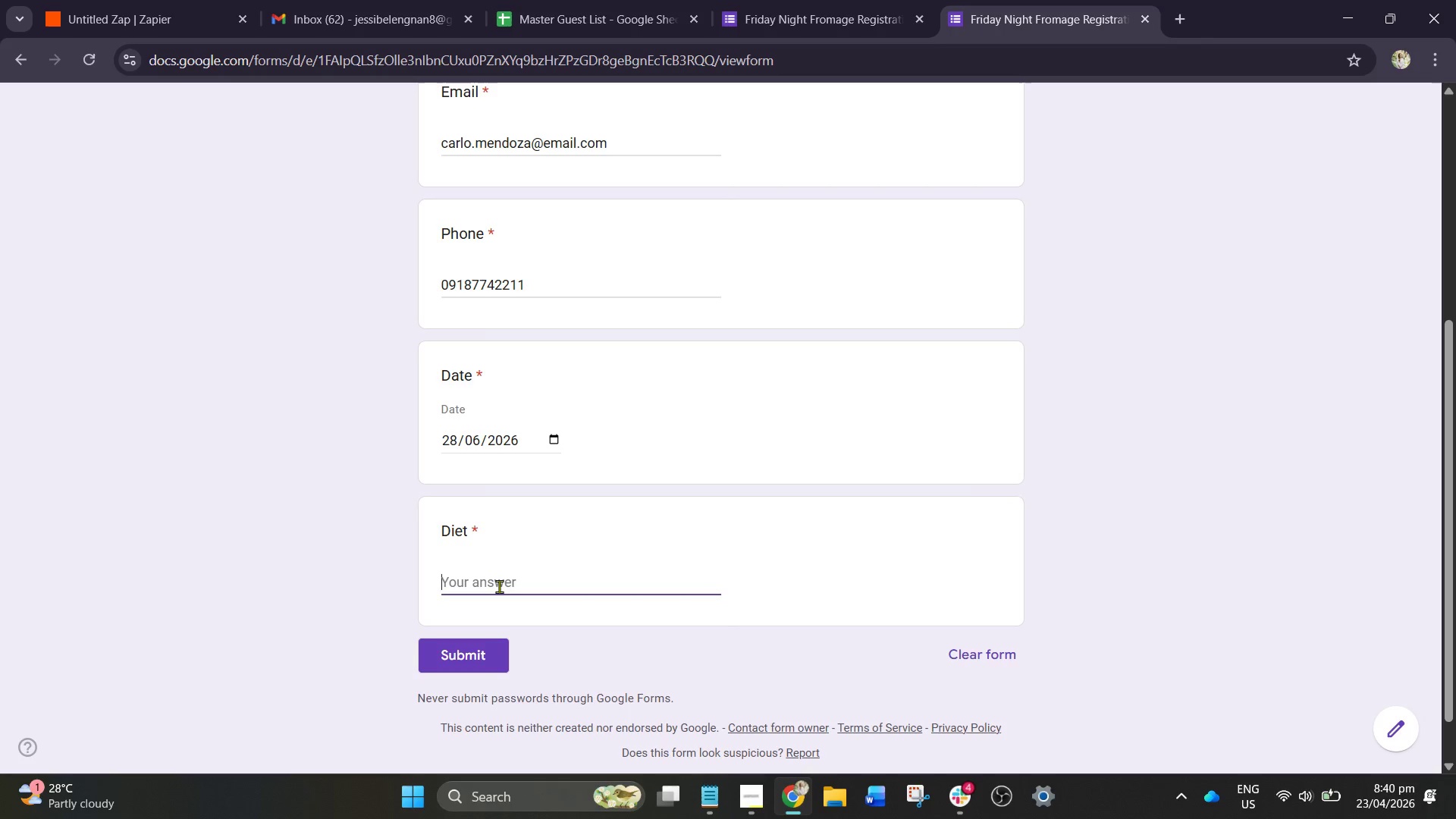 
type(None)
 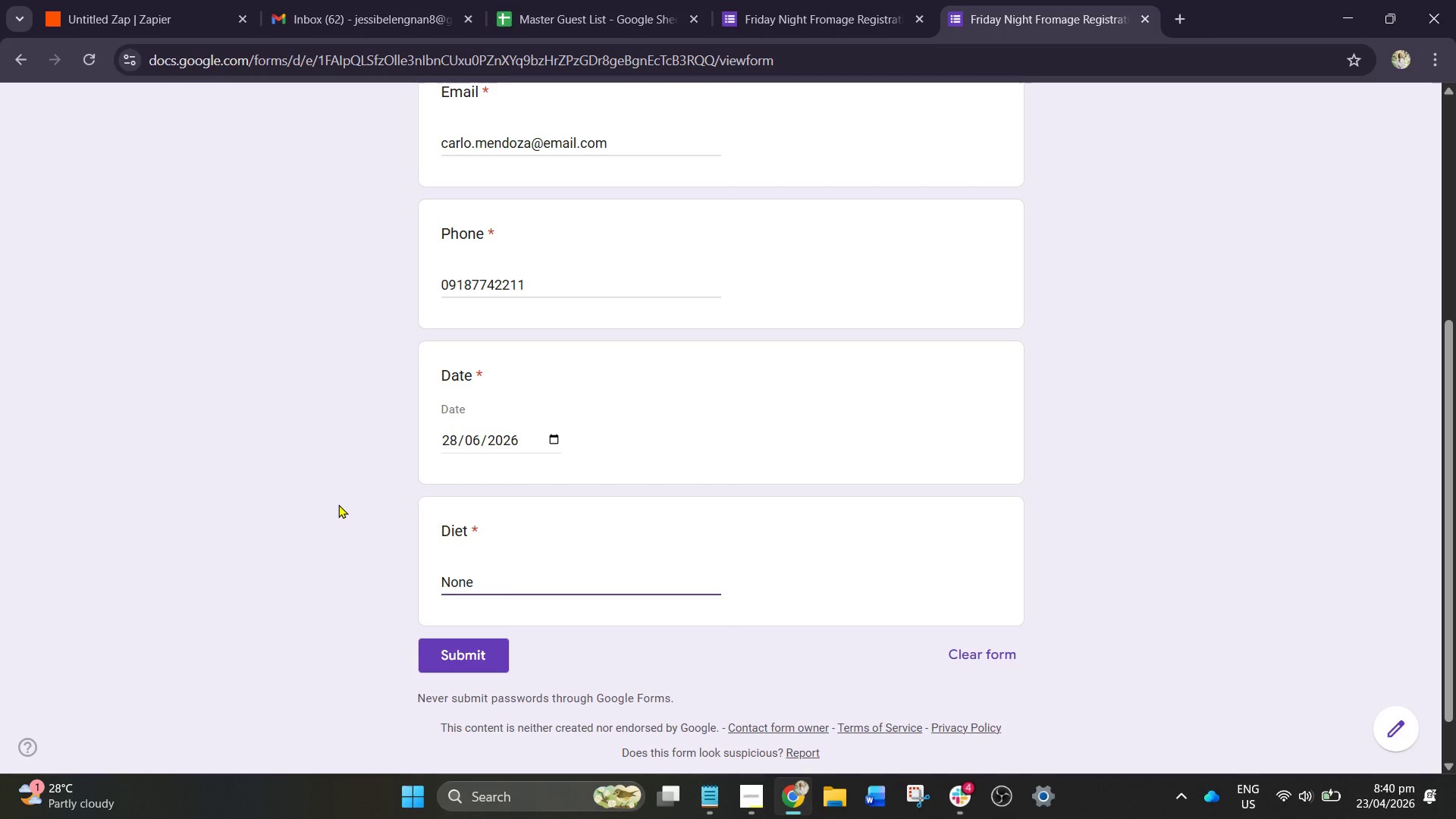 
left_click([444, 647])
 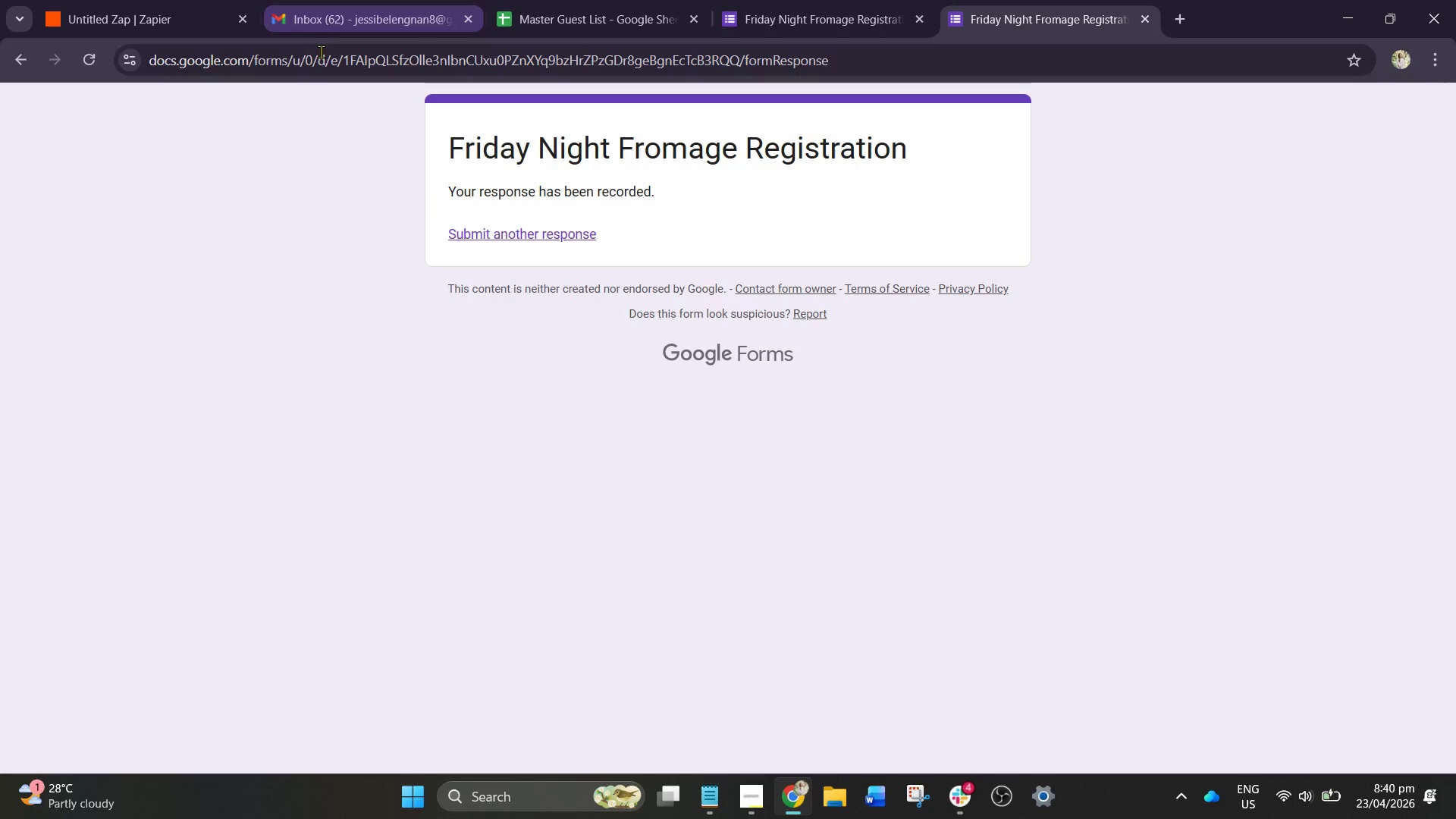 
left_click([226, 0])
 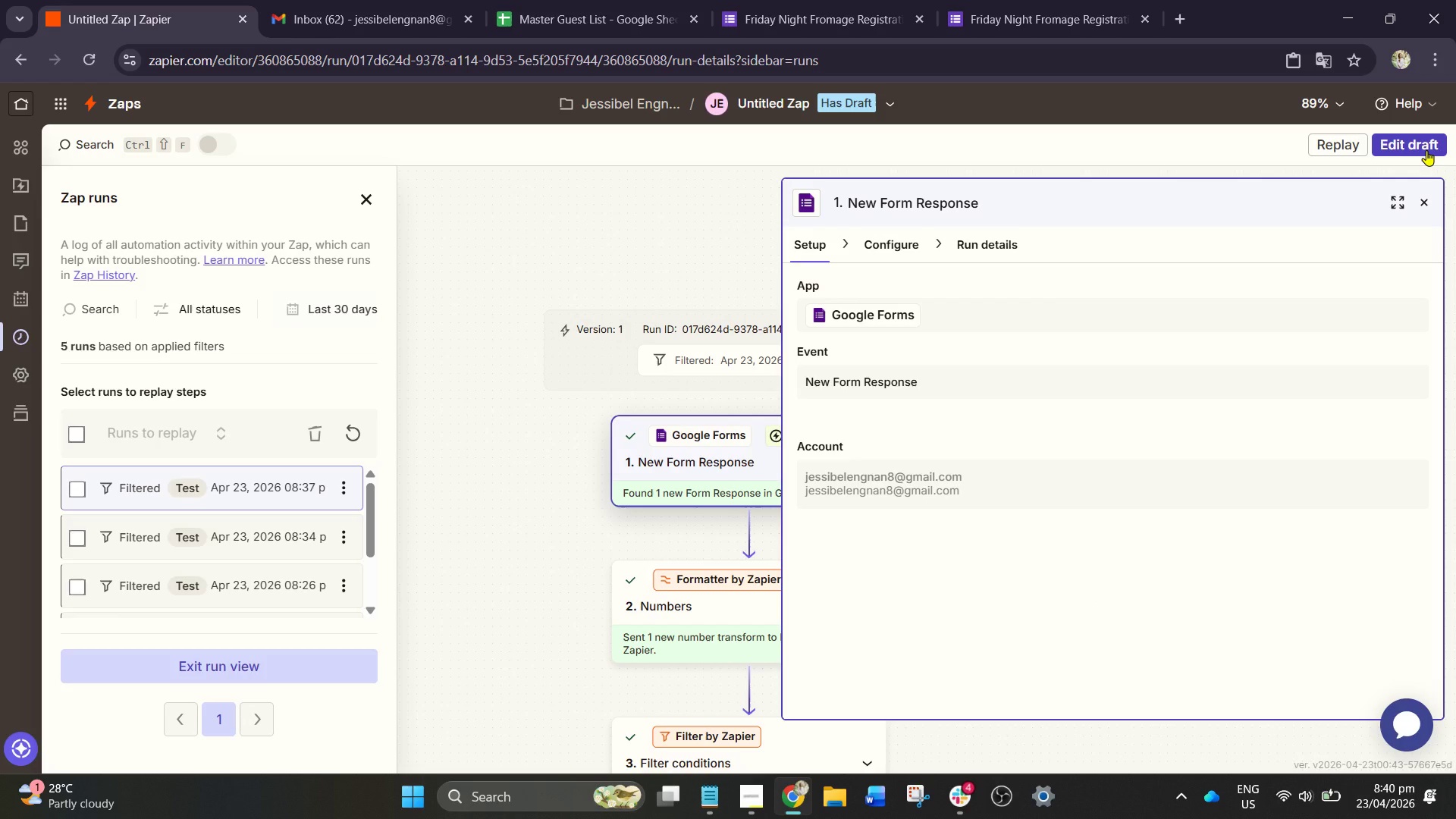 
left_click([1426, 150])
 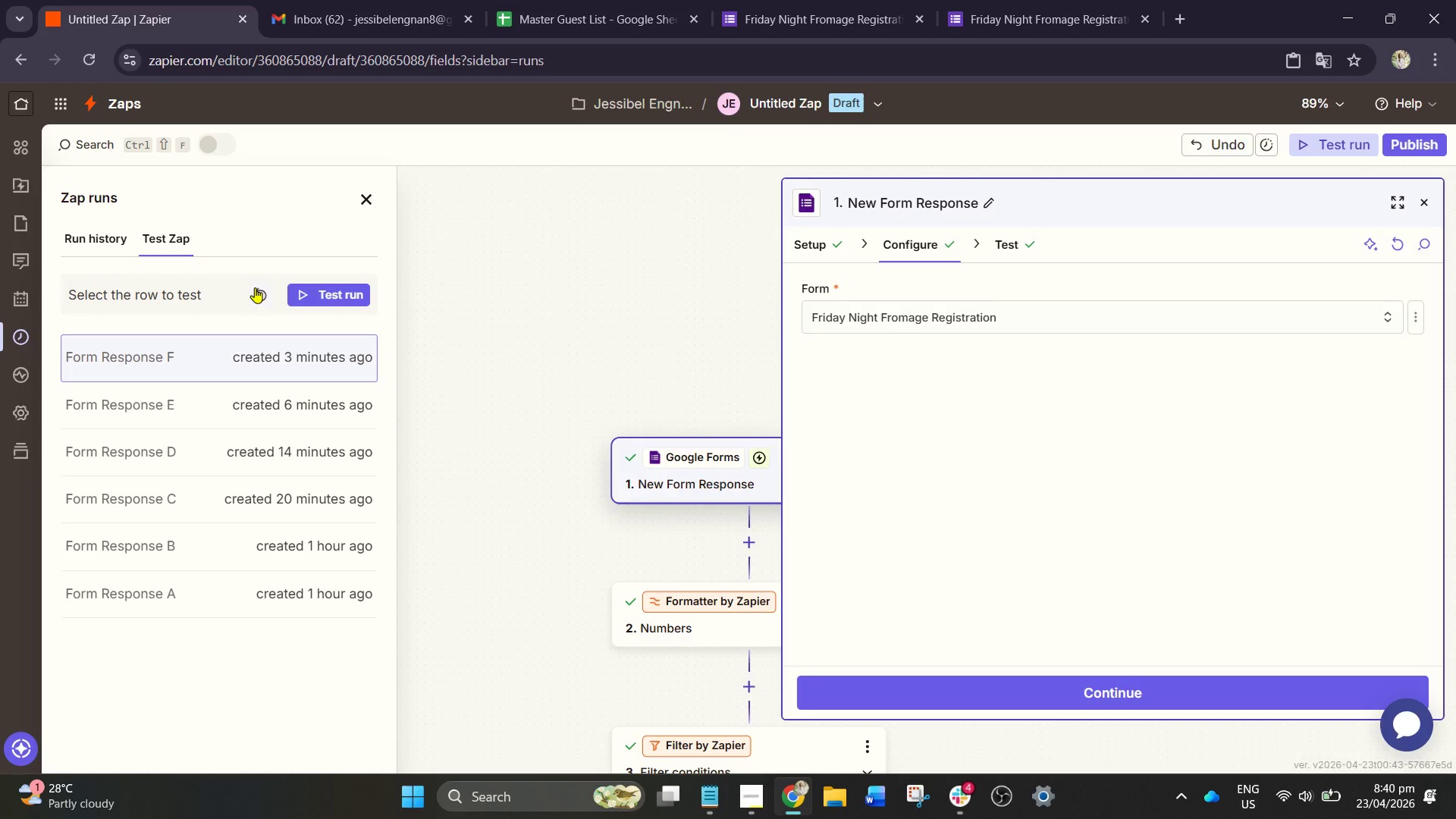 
left_click([263, 294])
 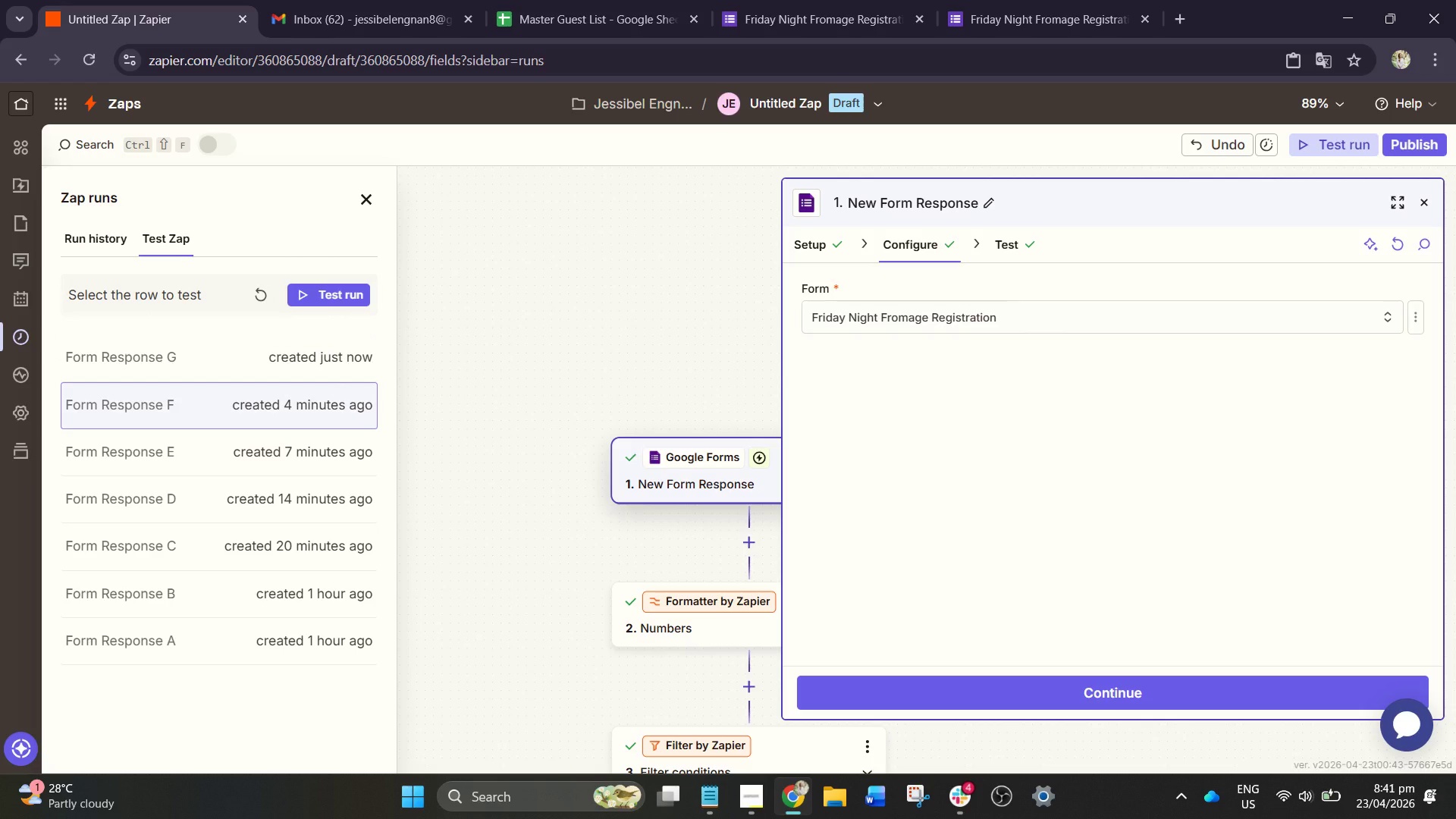 
wait(37.04)
 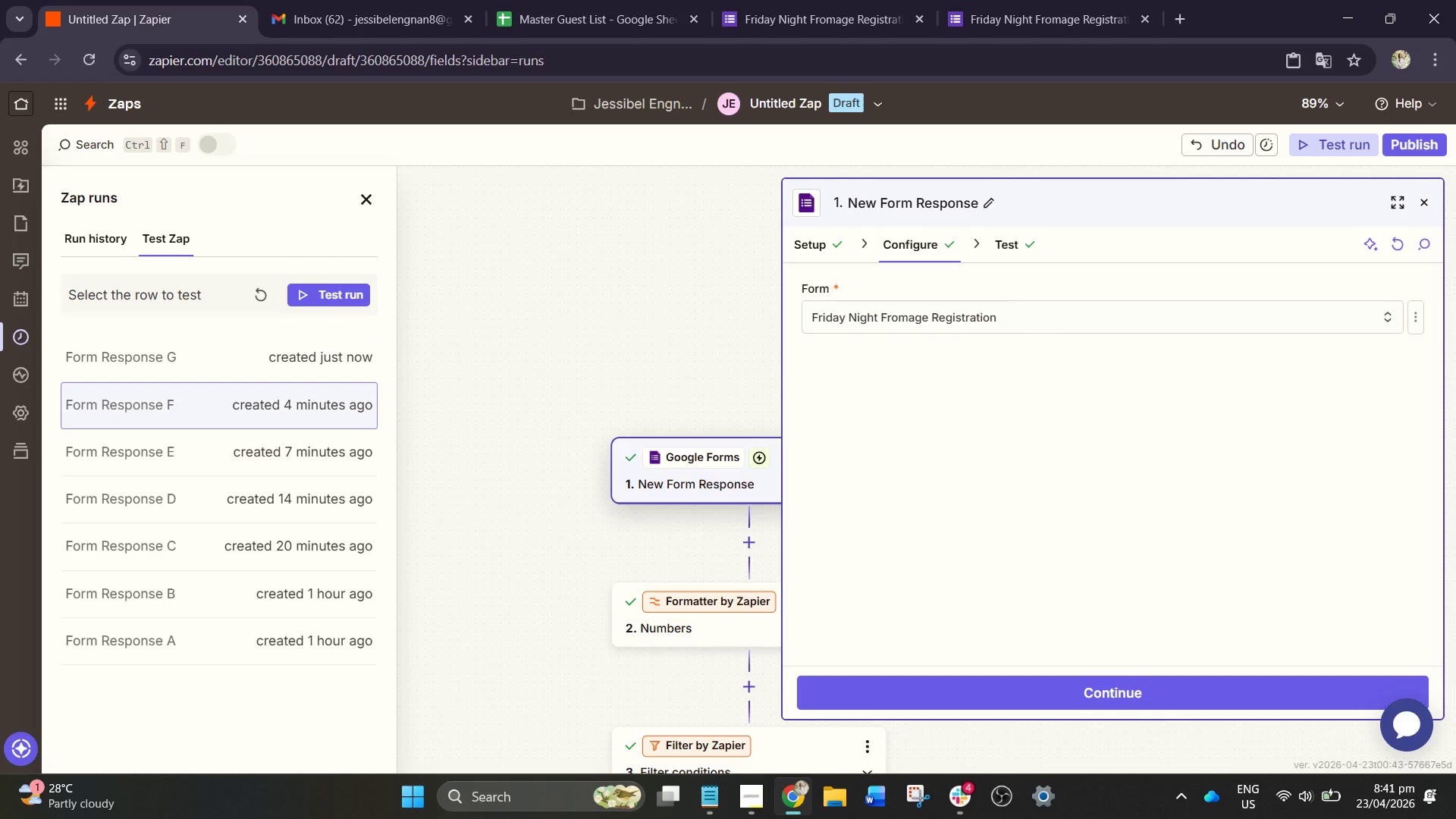 
mouse_move([224, 338])
 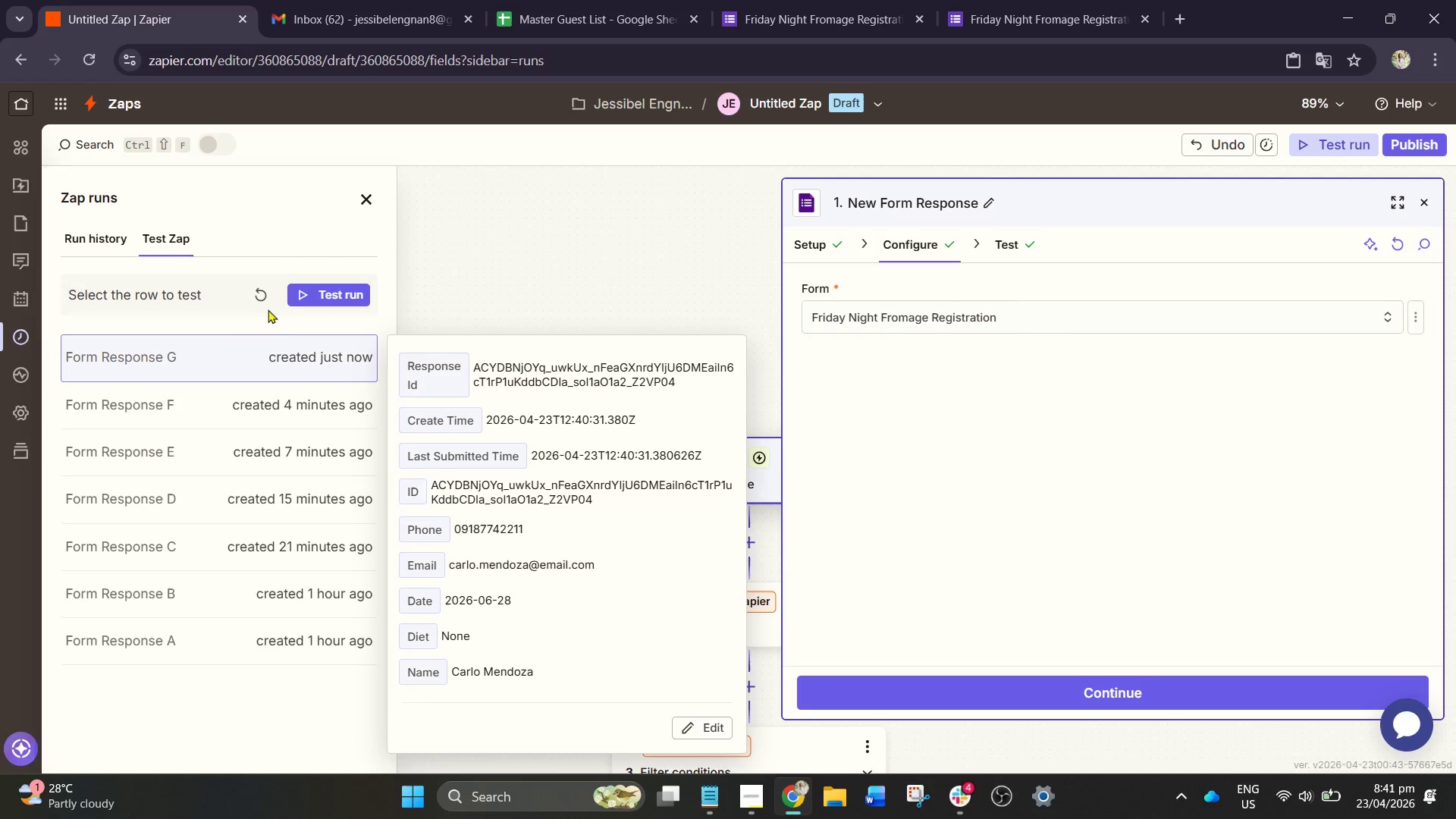 
left_click([306, 303])
 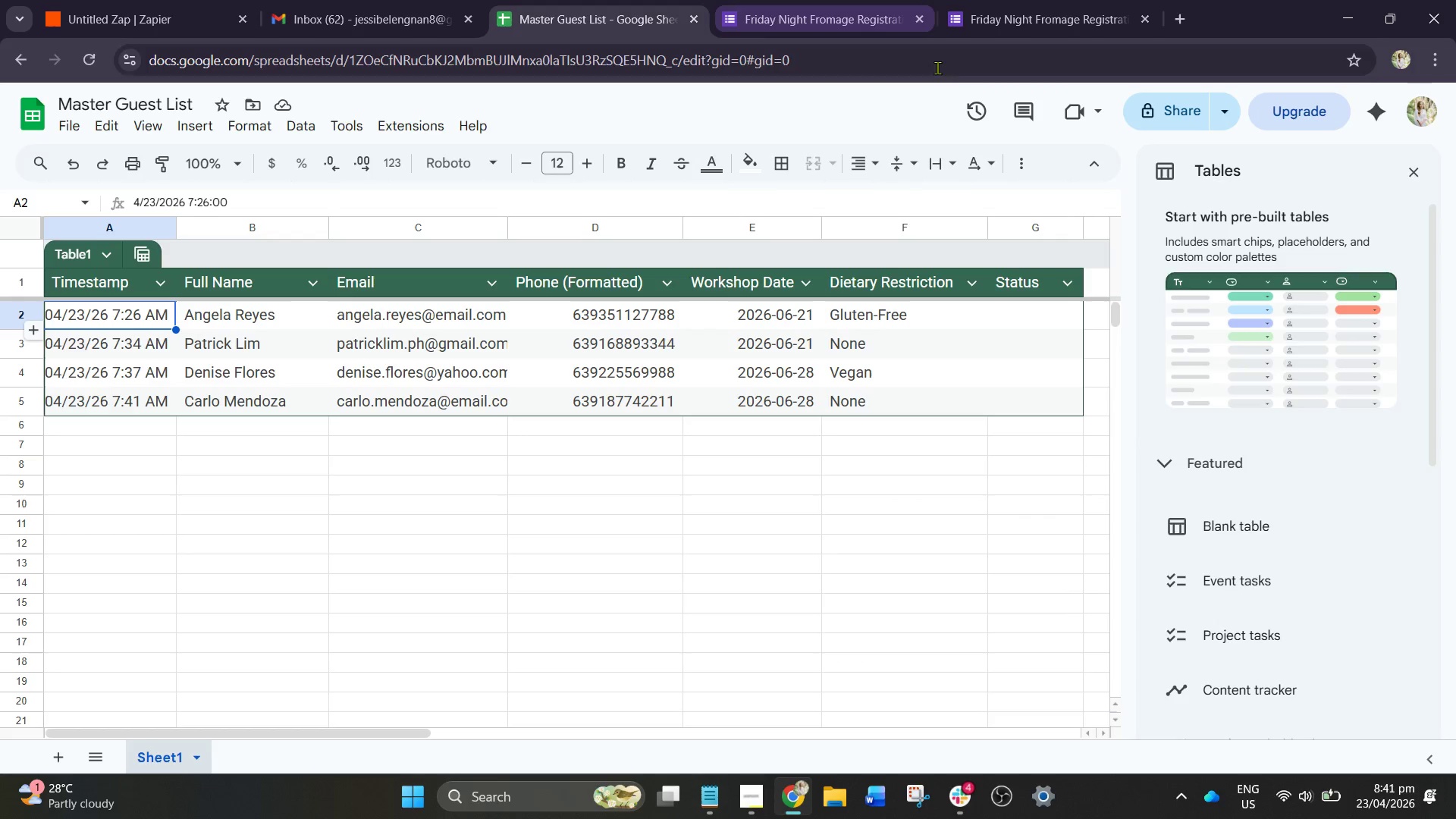 
wait(20.12)
 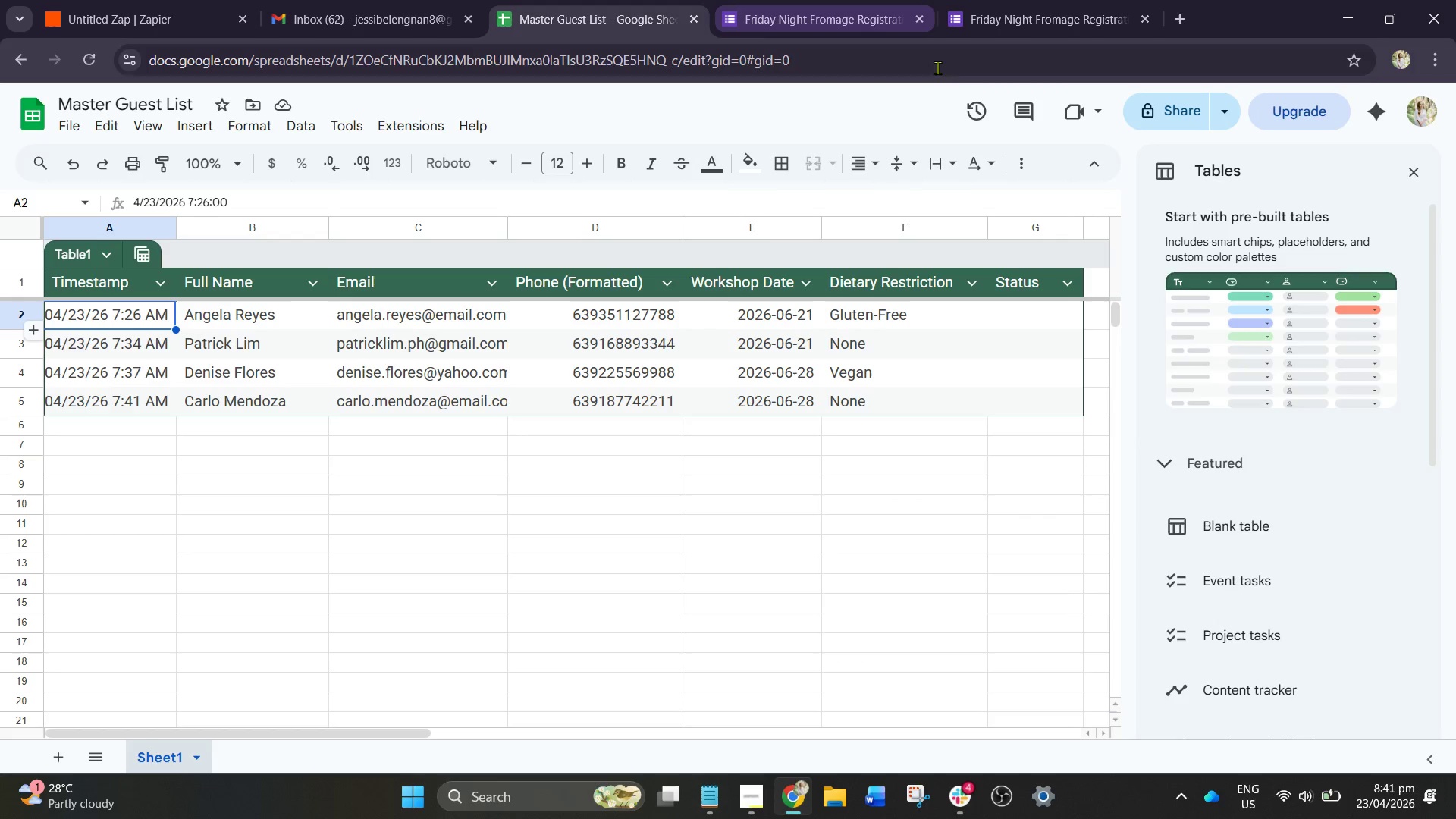 
left_click([602, 7])
 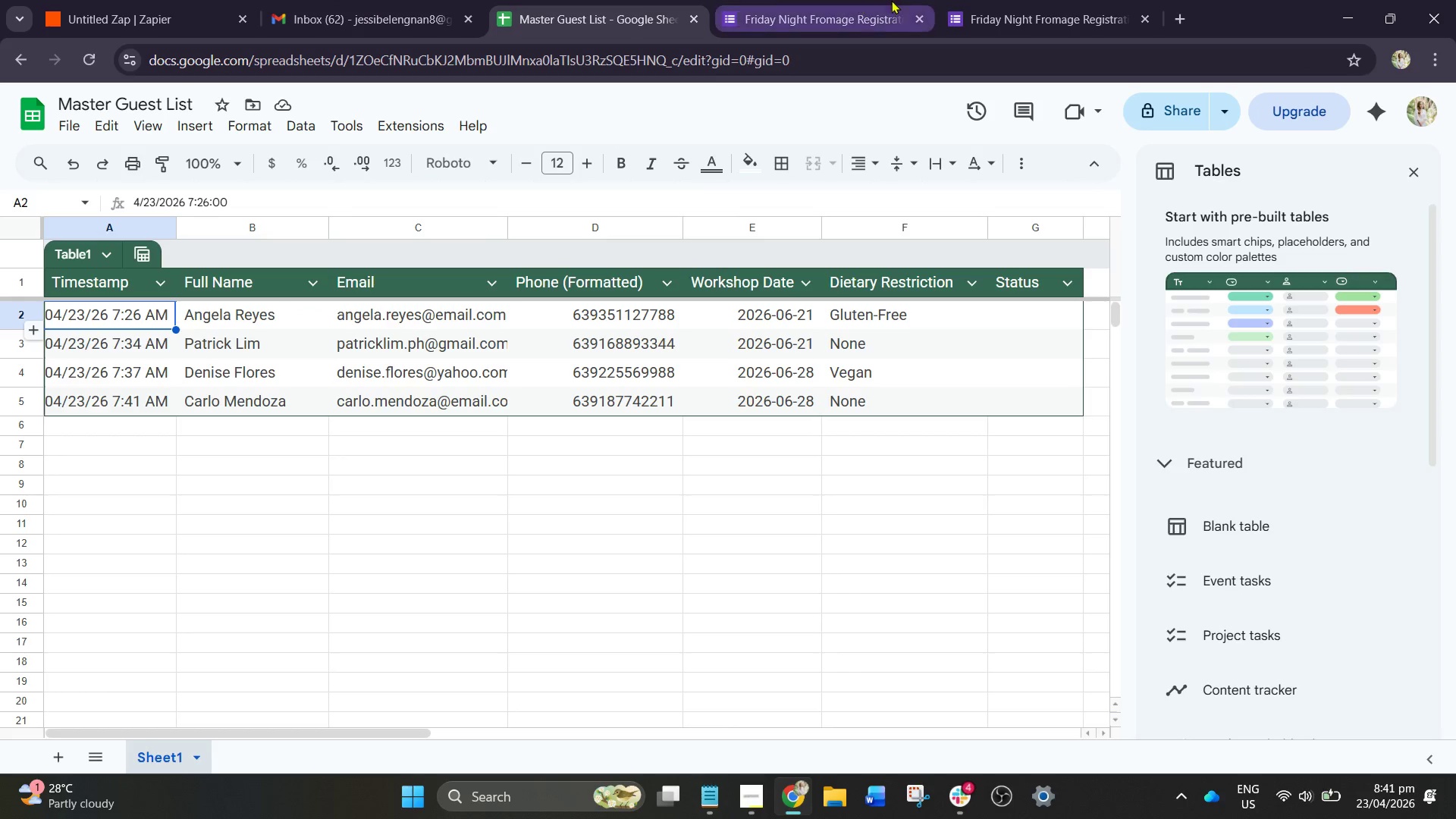 
left_click([976, 0])
 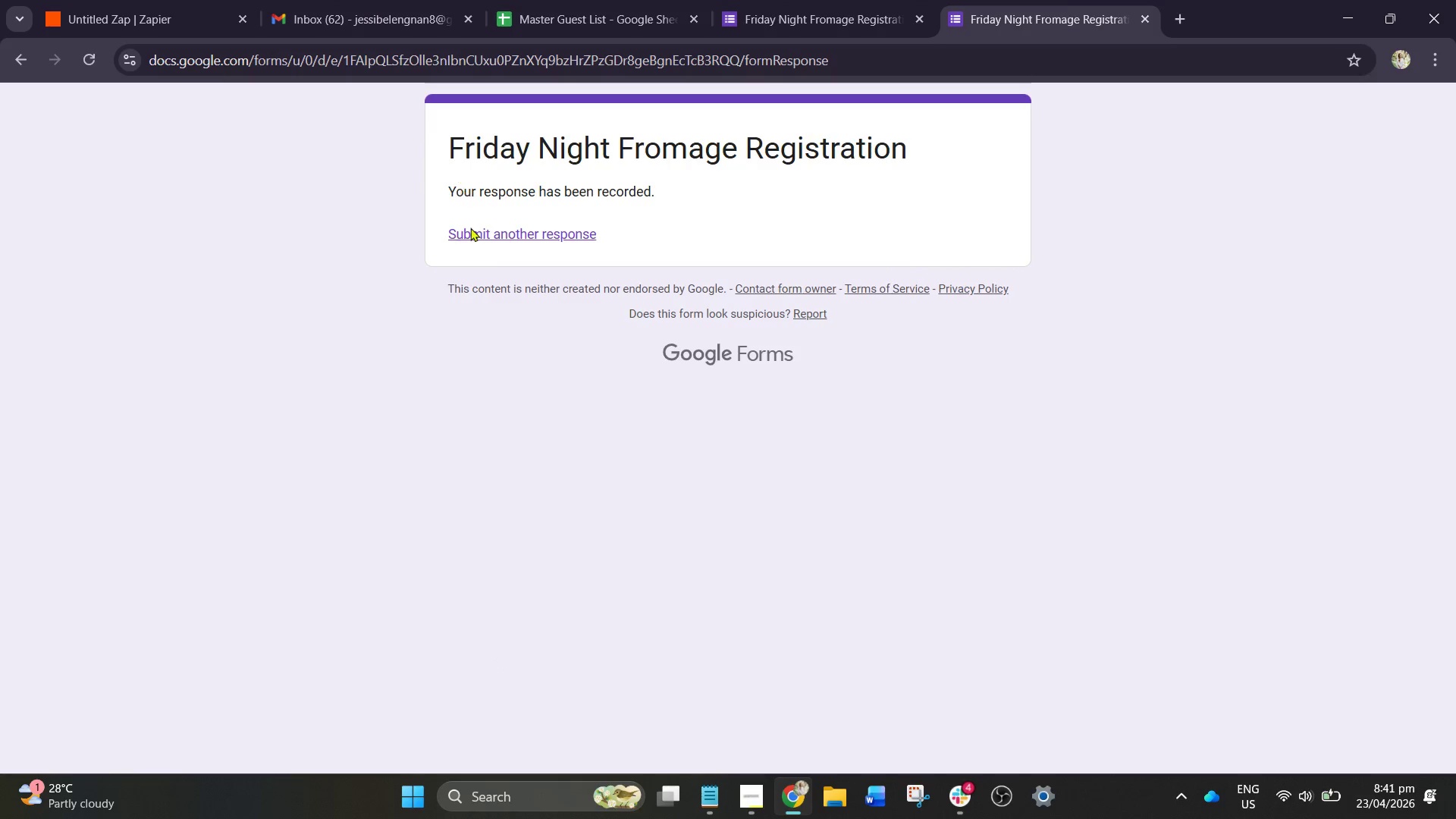 
left_click([492, 235])
 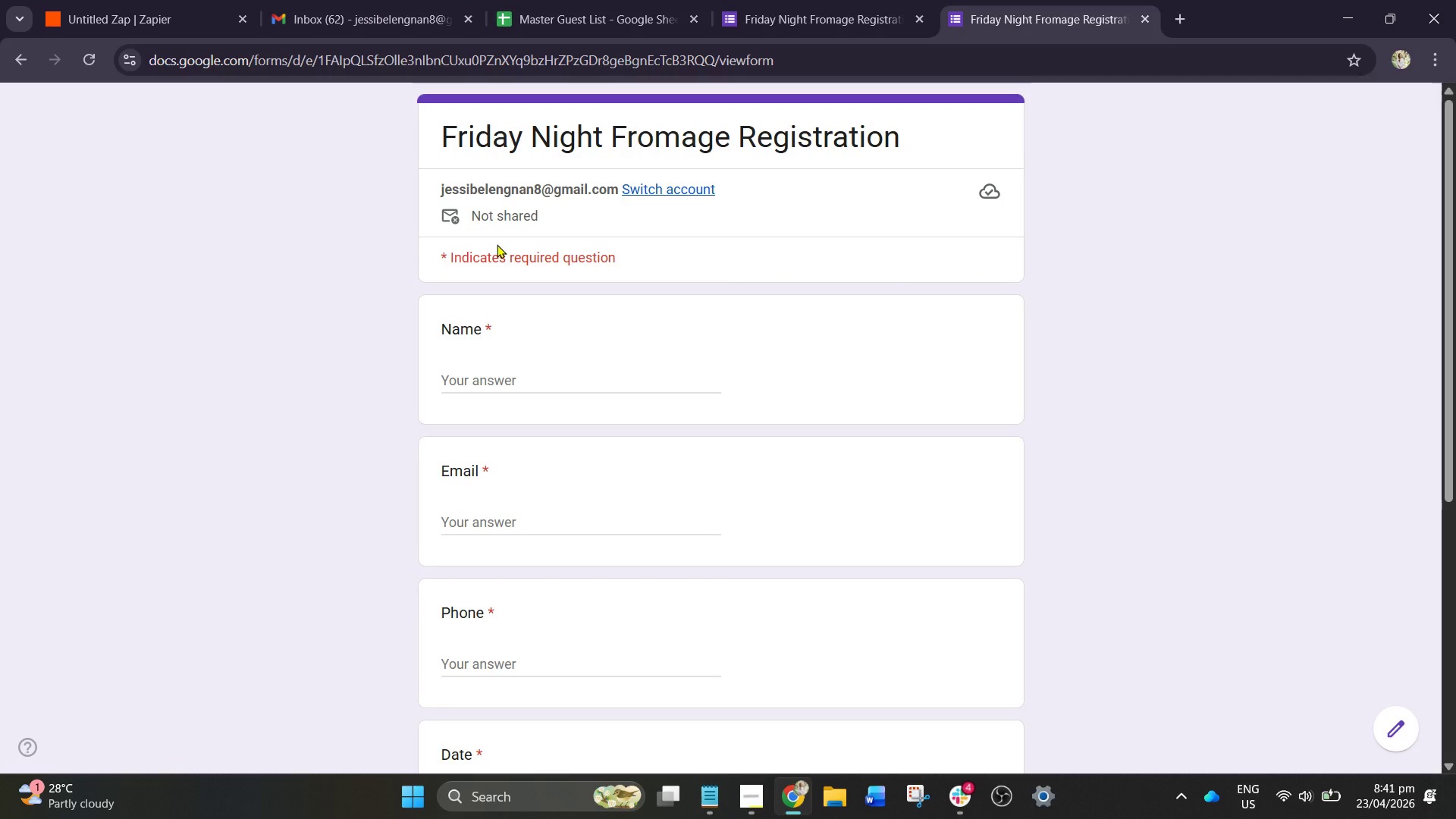 
left_click([508, 379])
 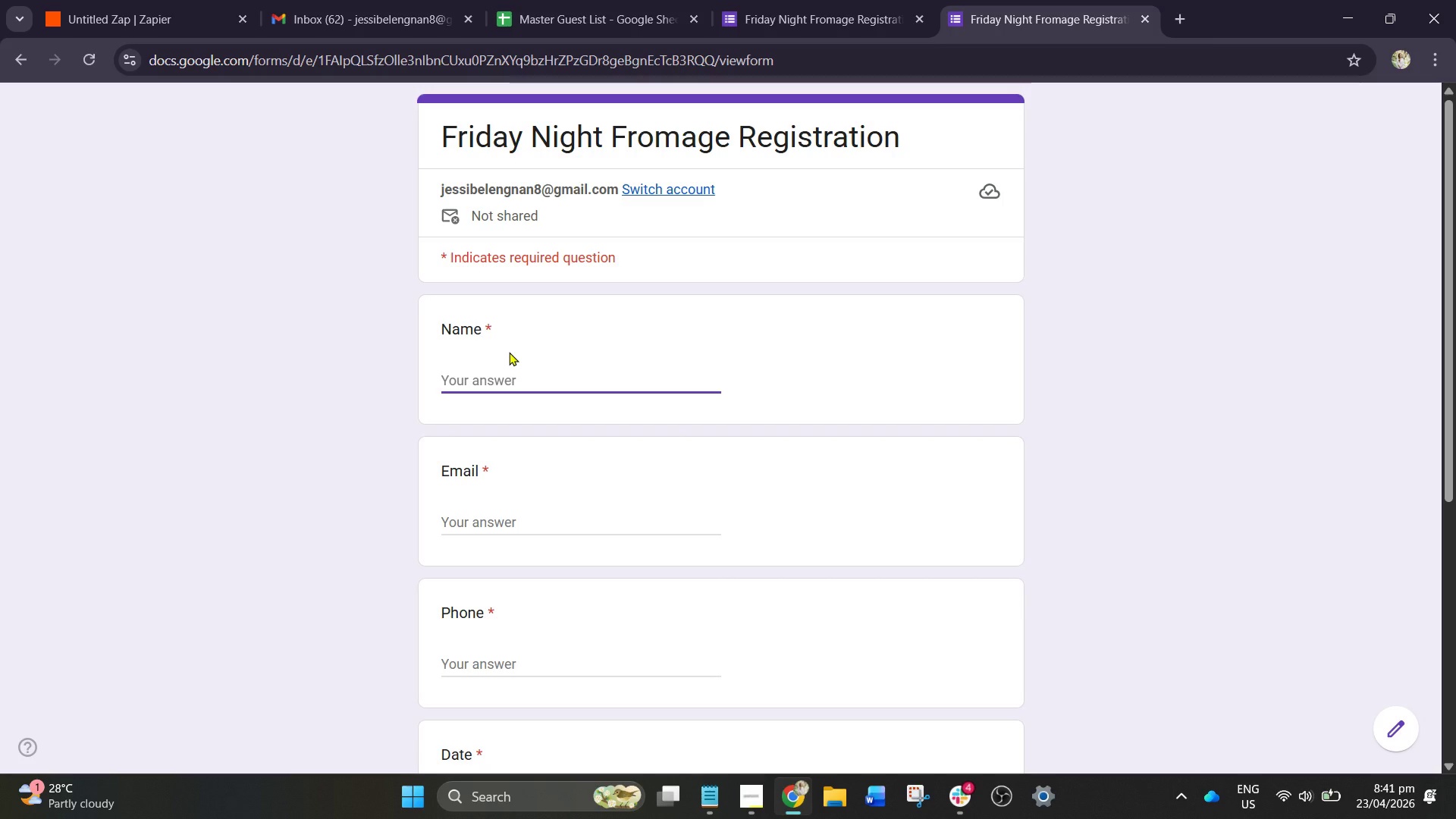 
type(Stephanie)
 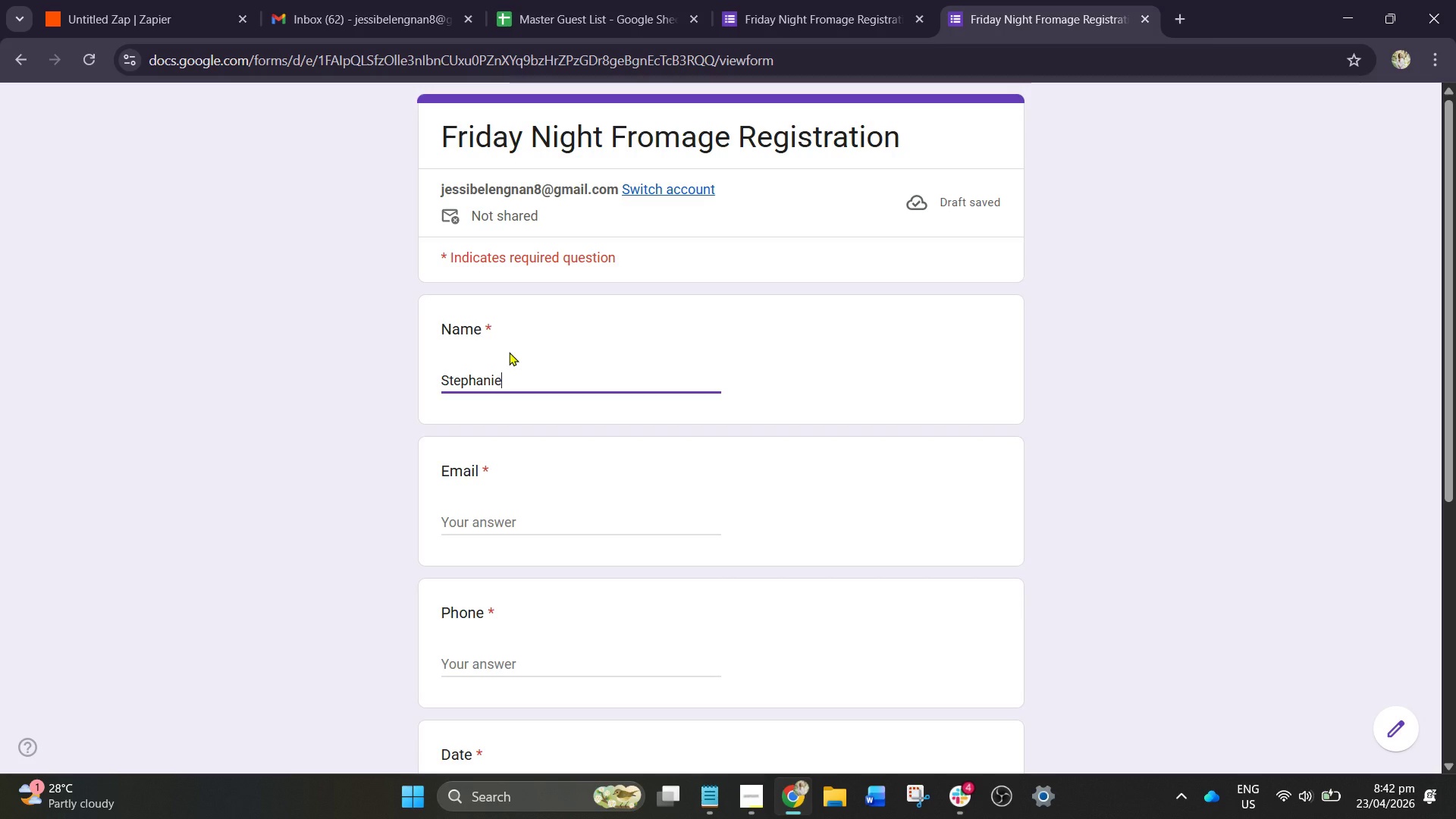 
wait(25.25)
 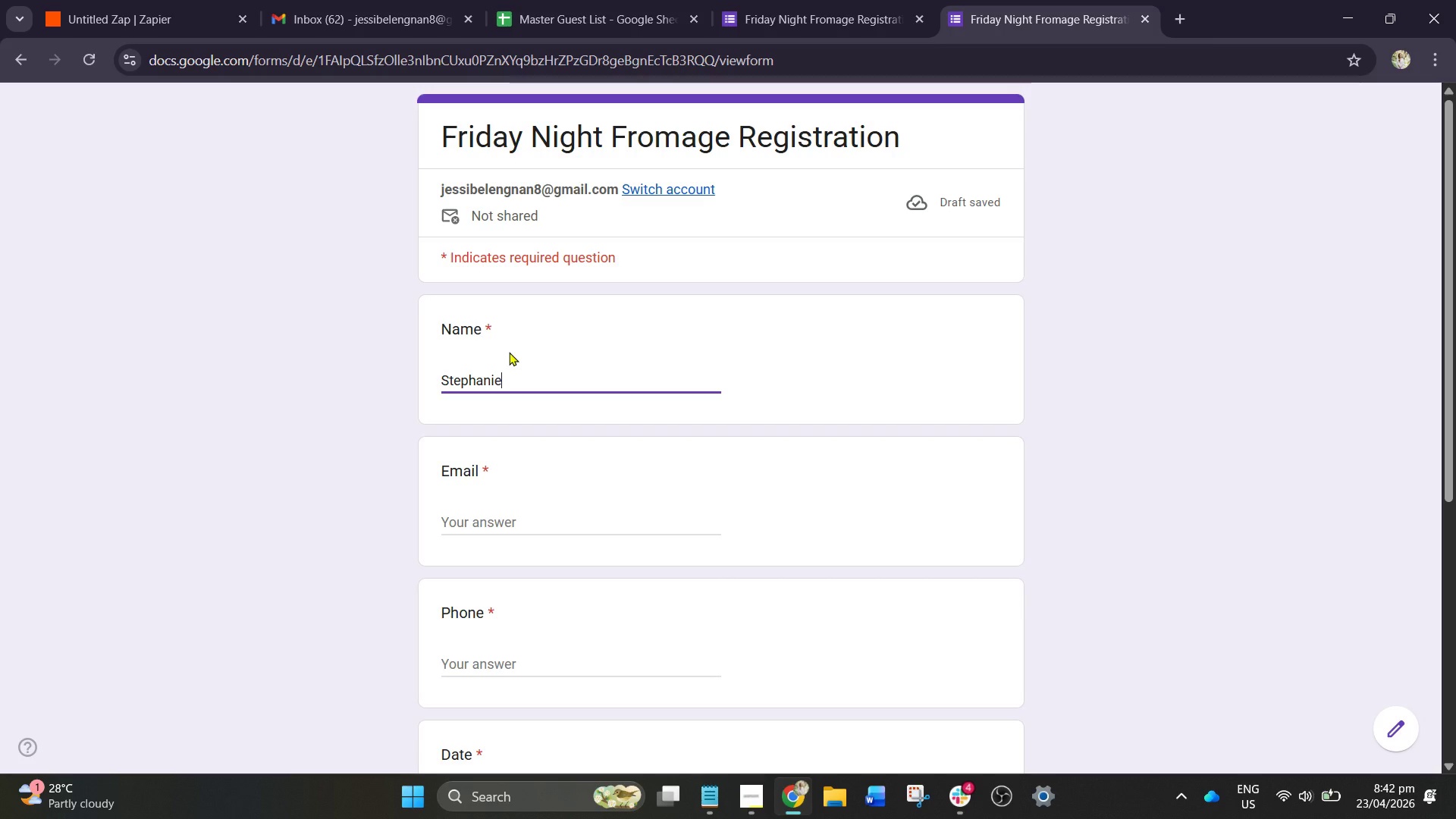 
type( Tan)
 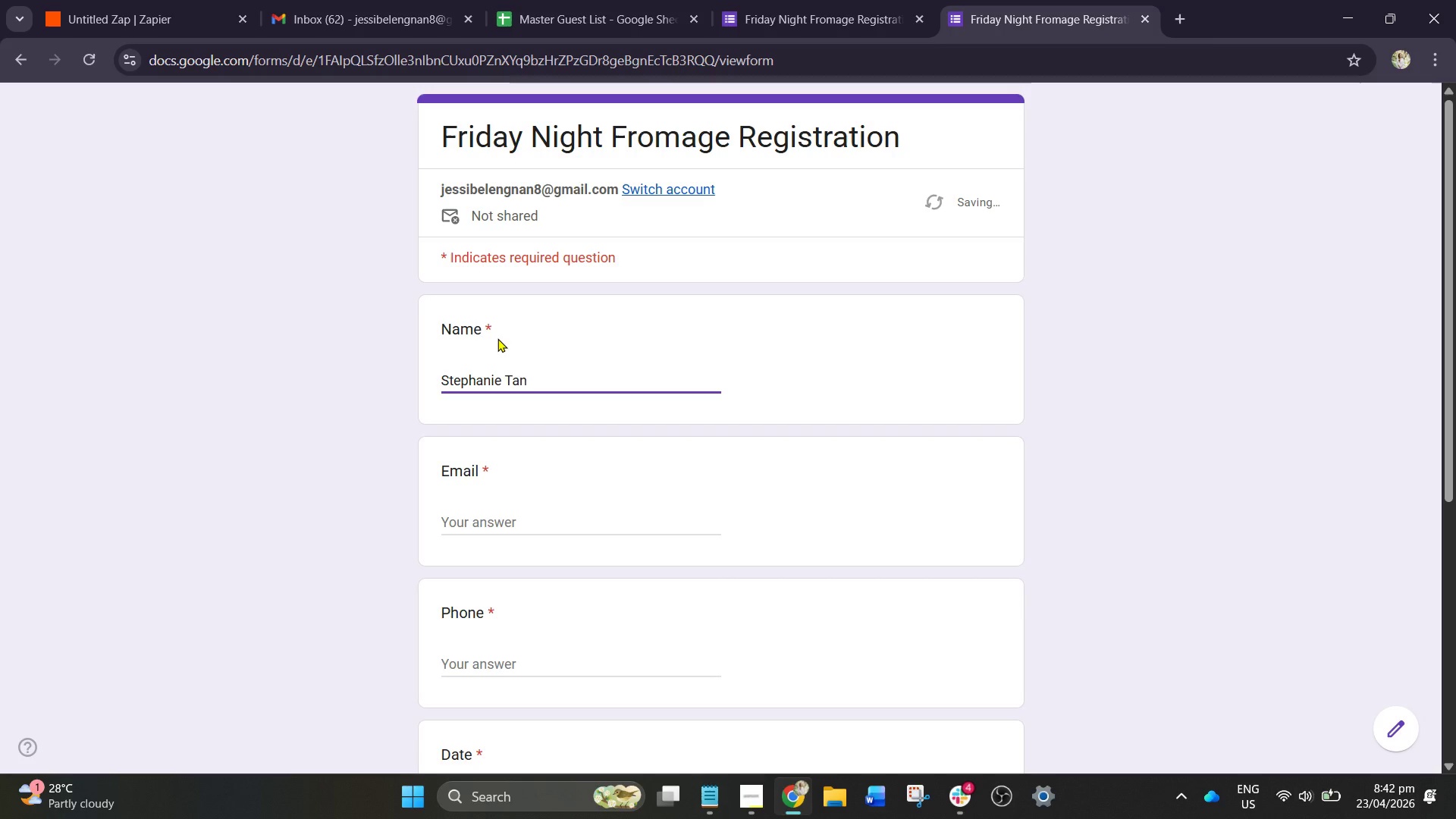 
wait(7.0)
 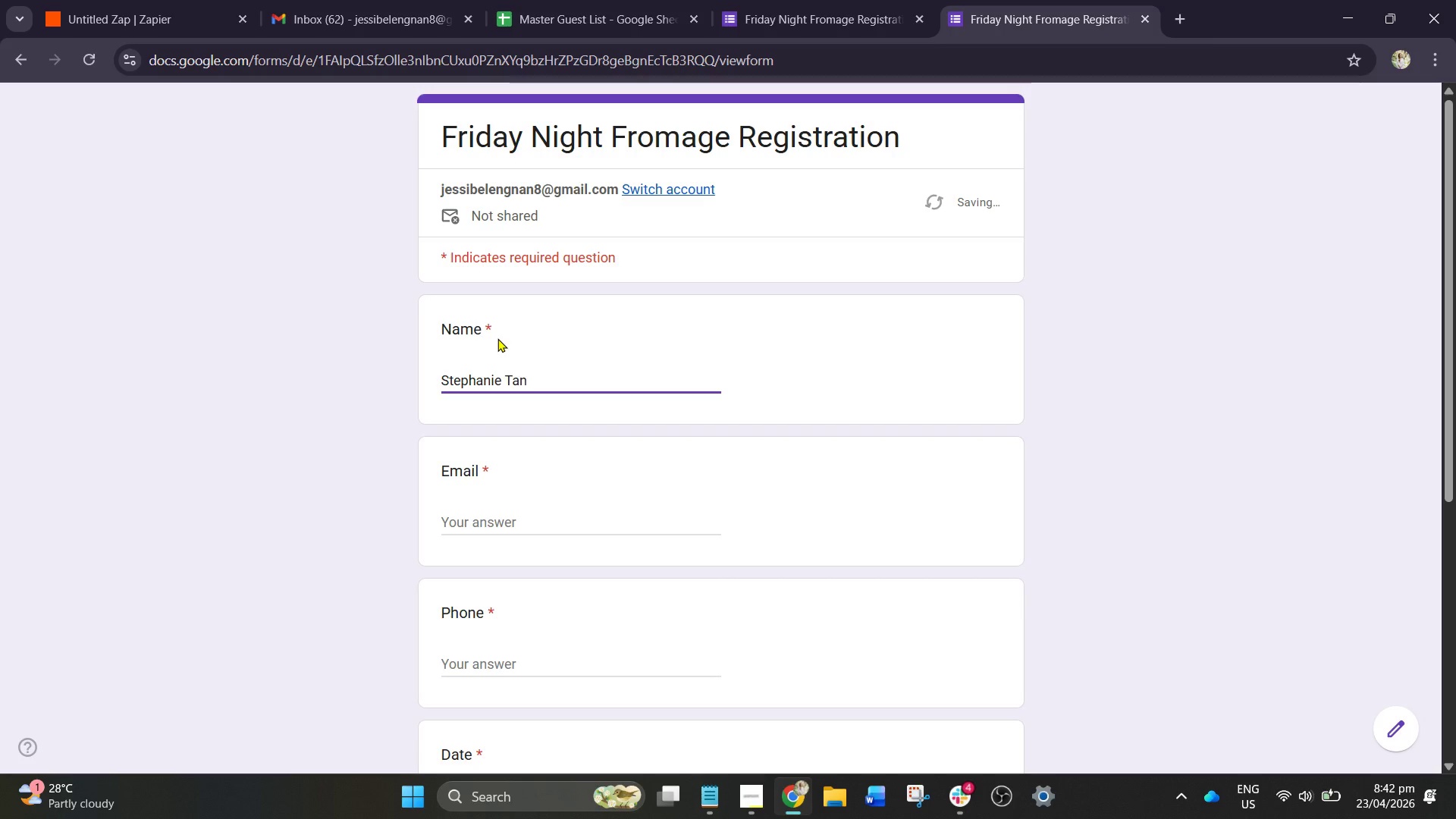 
left_click([544, 531])
 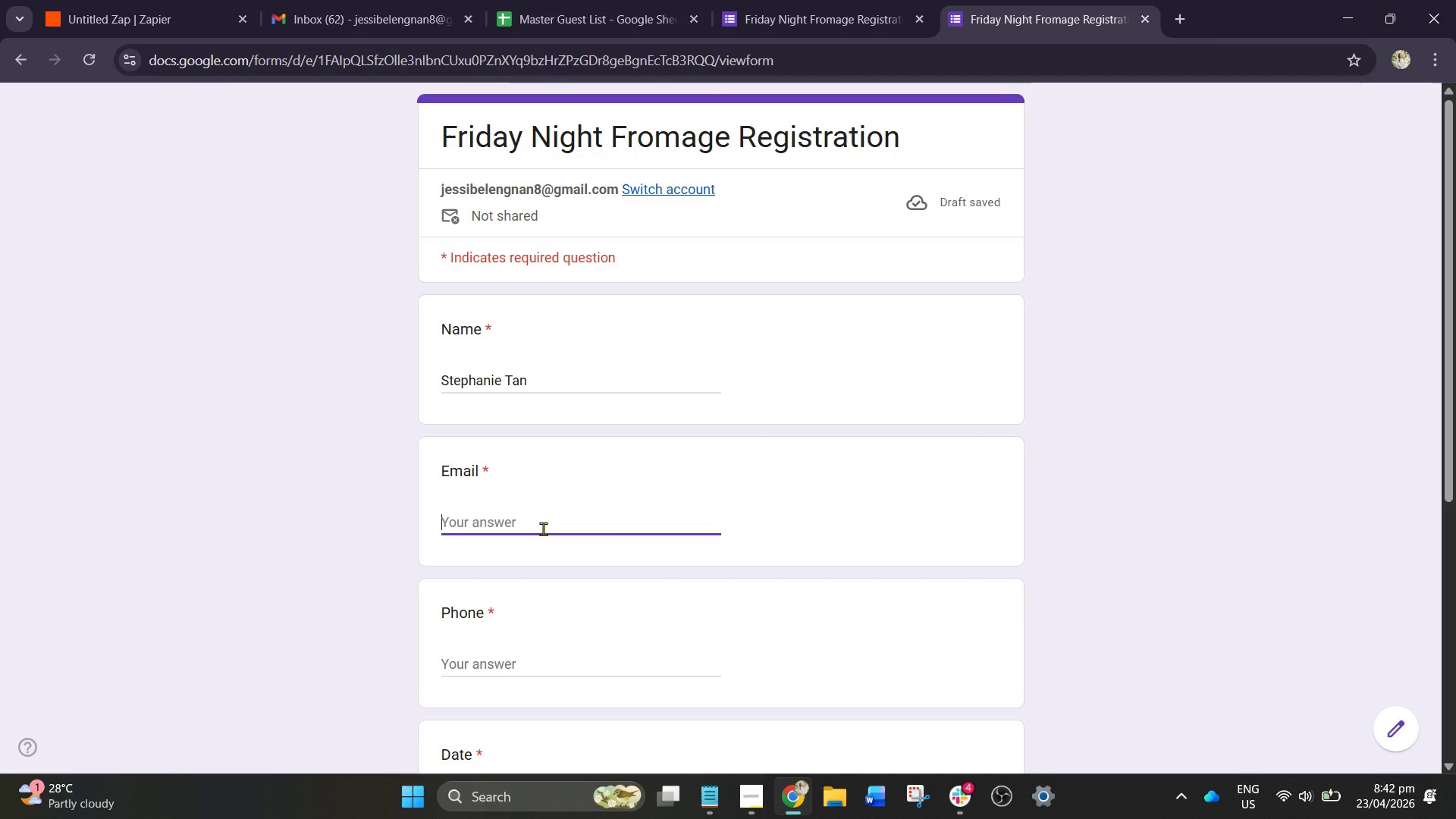 
type(step)
 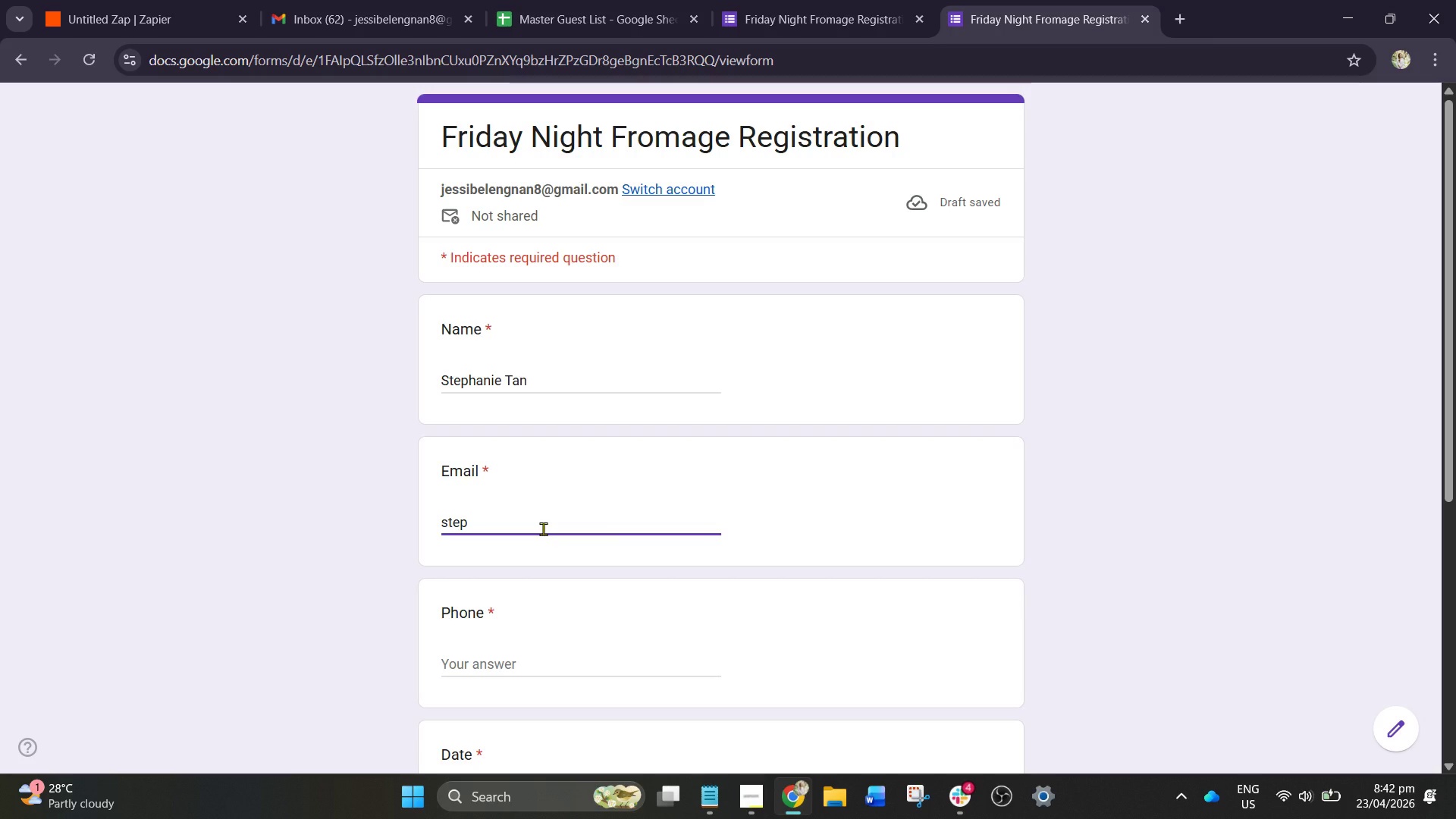 
type(h.tan@gmail)
 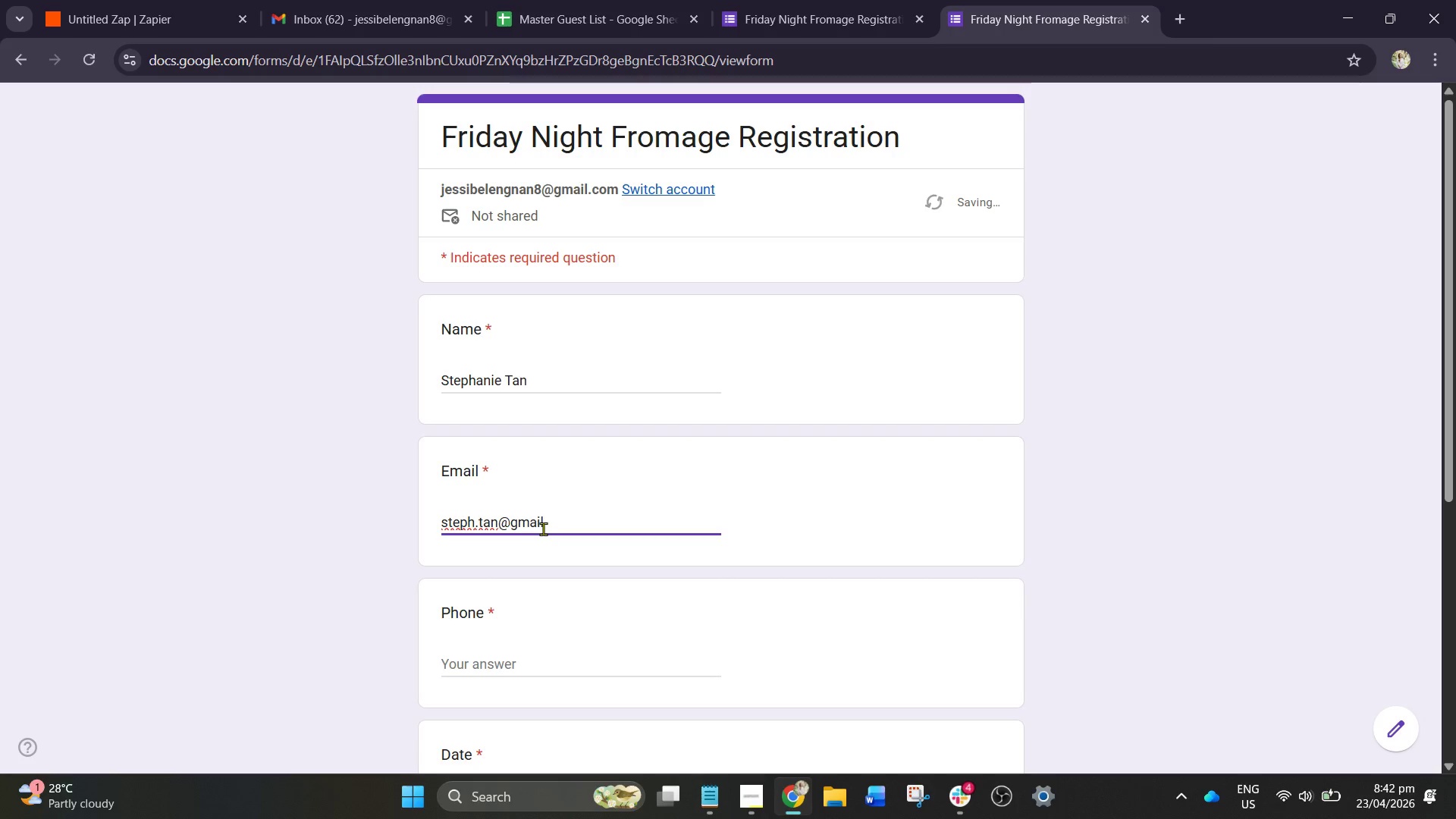 
wait(12.33)
 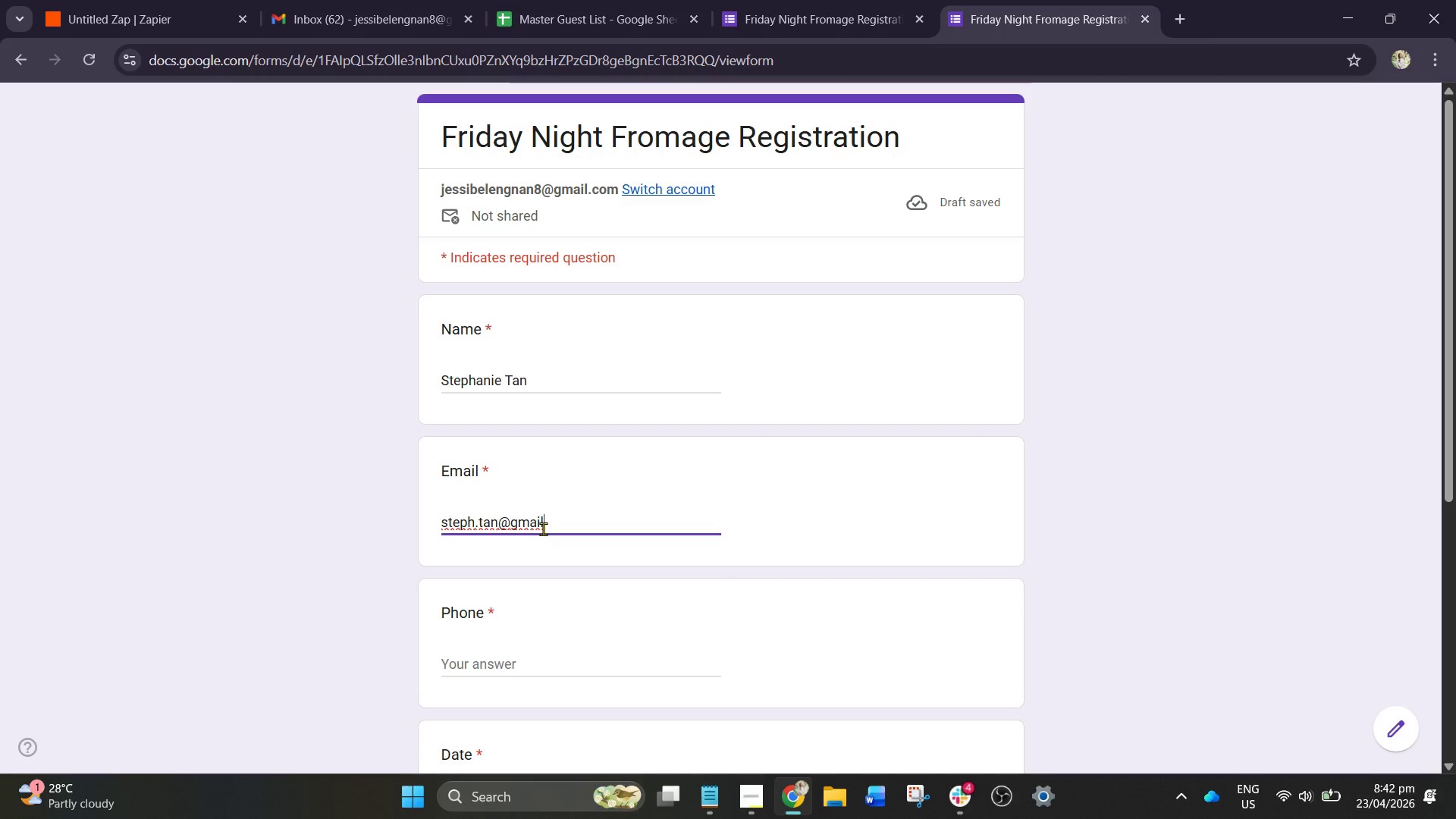 
type(.com)
 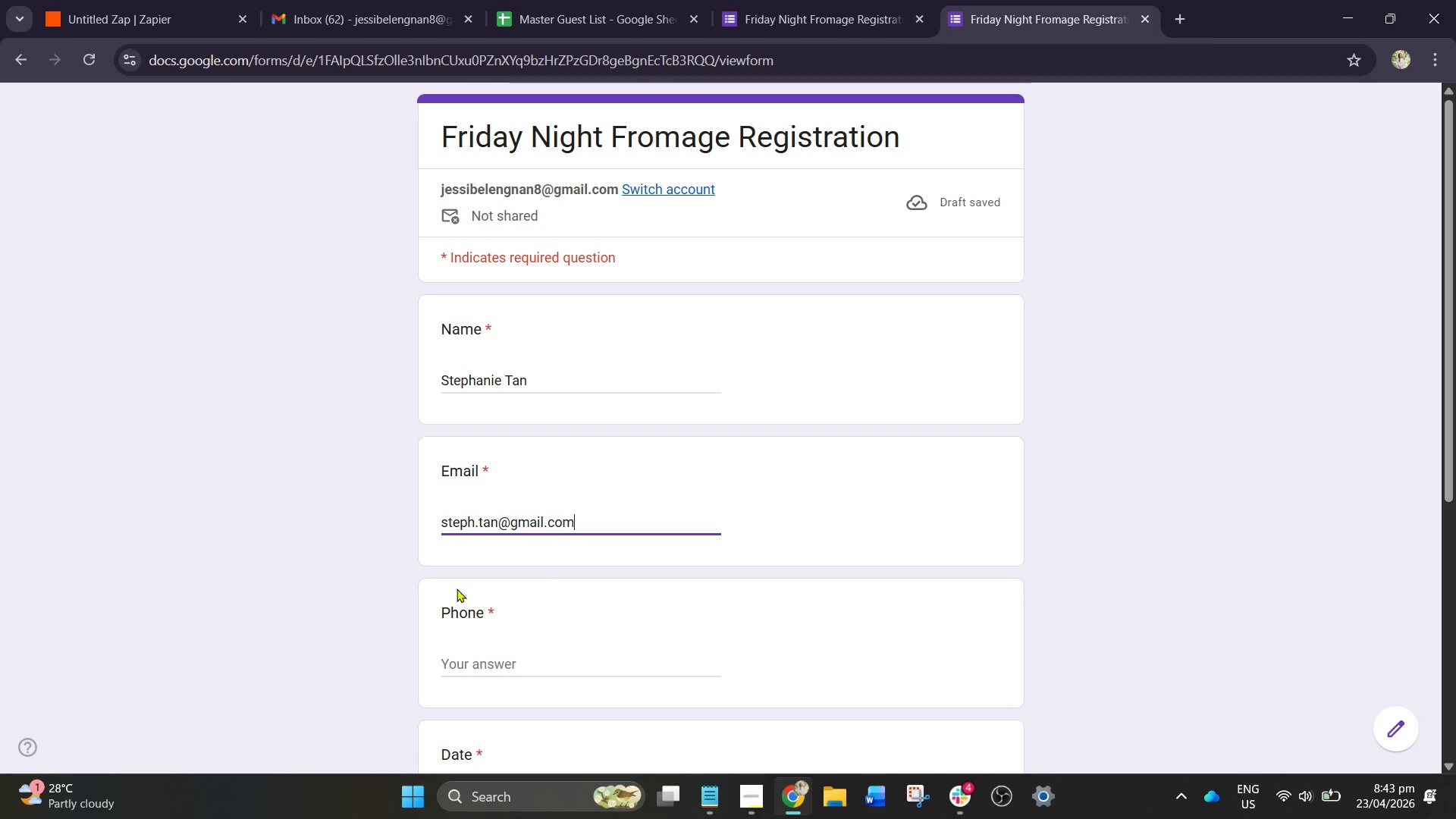 
left_click([495, 661])
 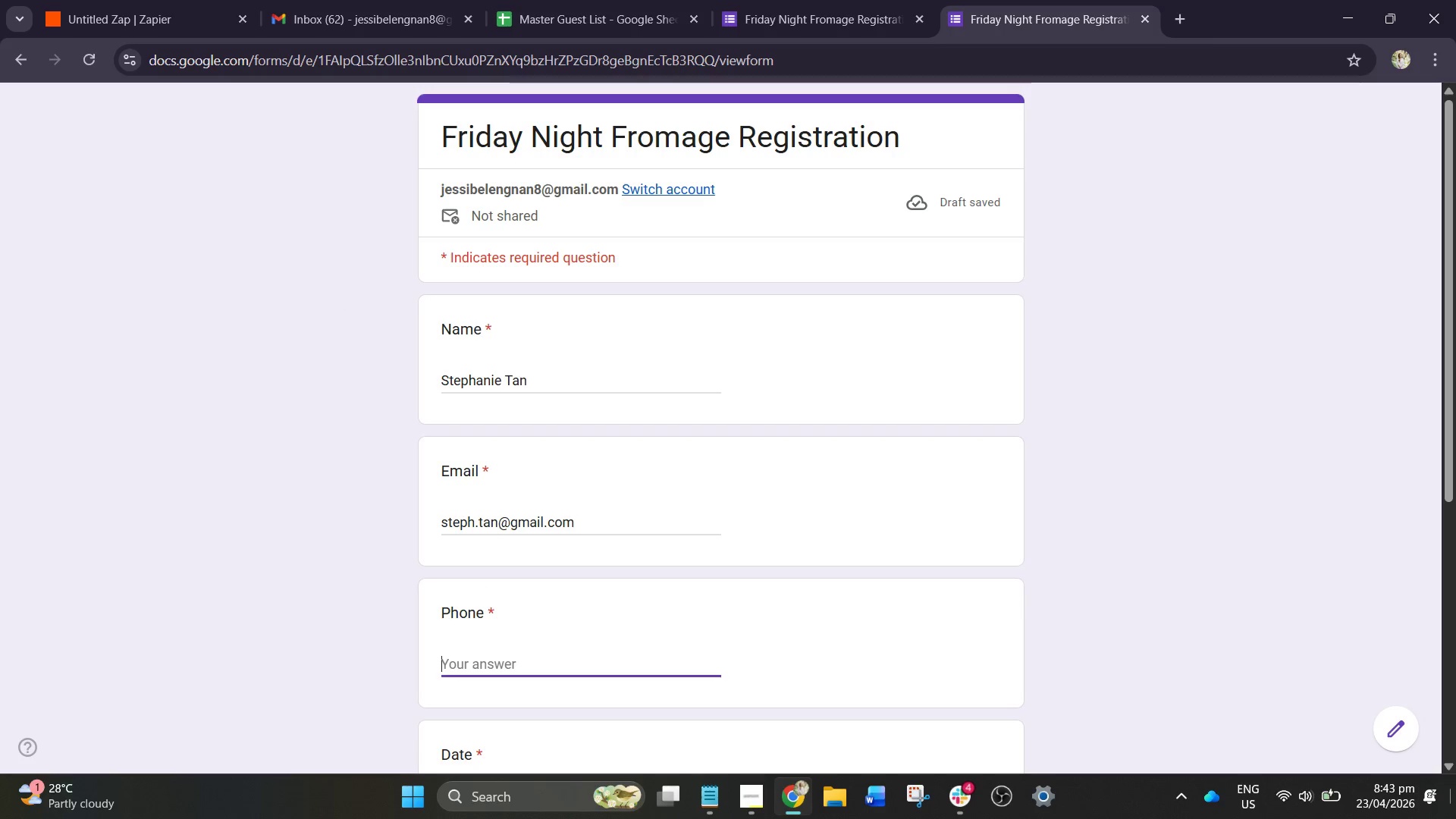 
key(Numpad0)
 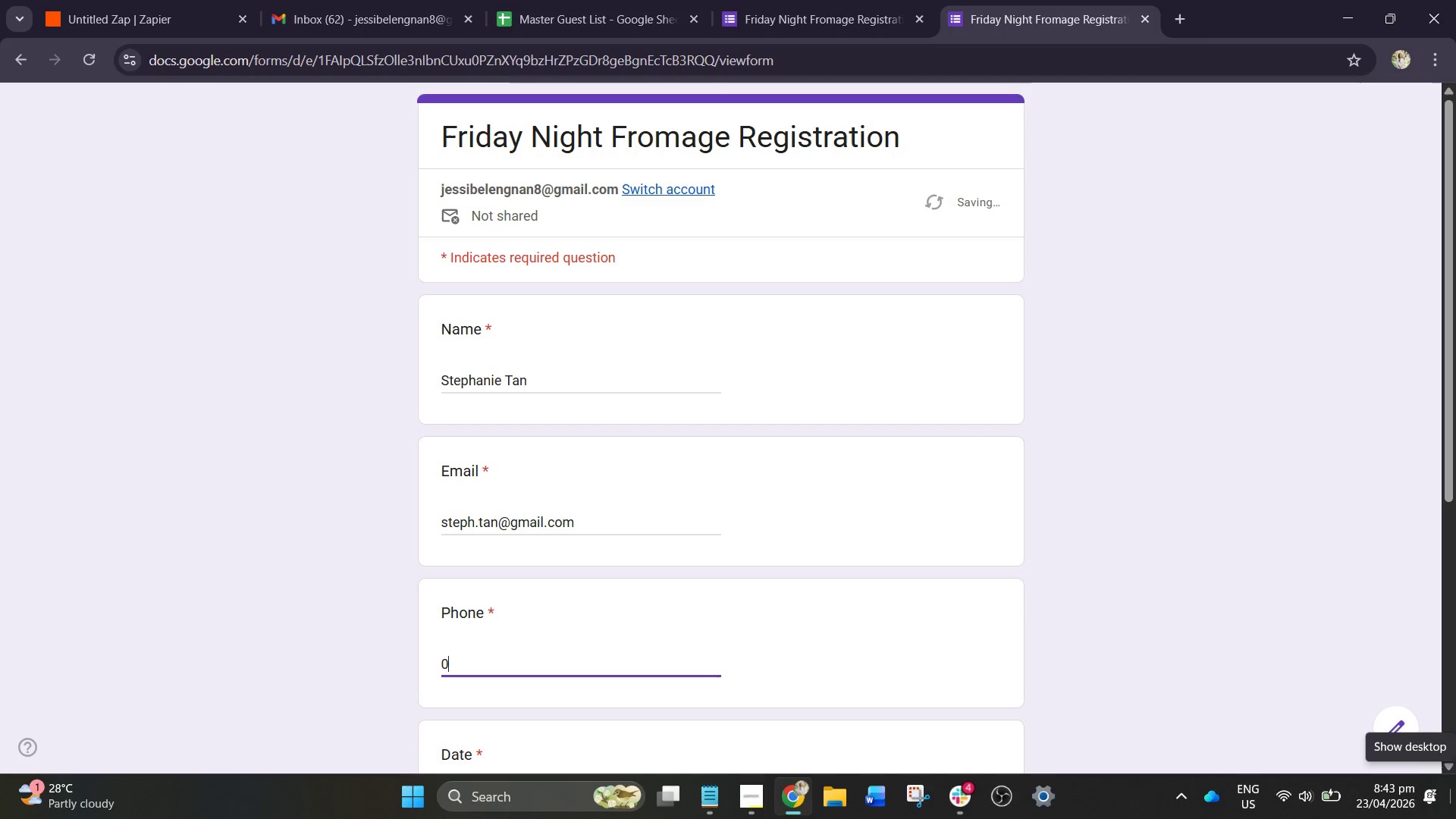 
key(Numpad9)
 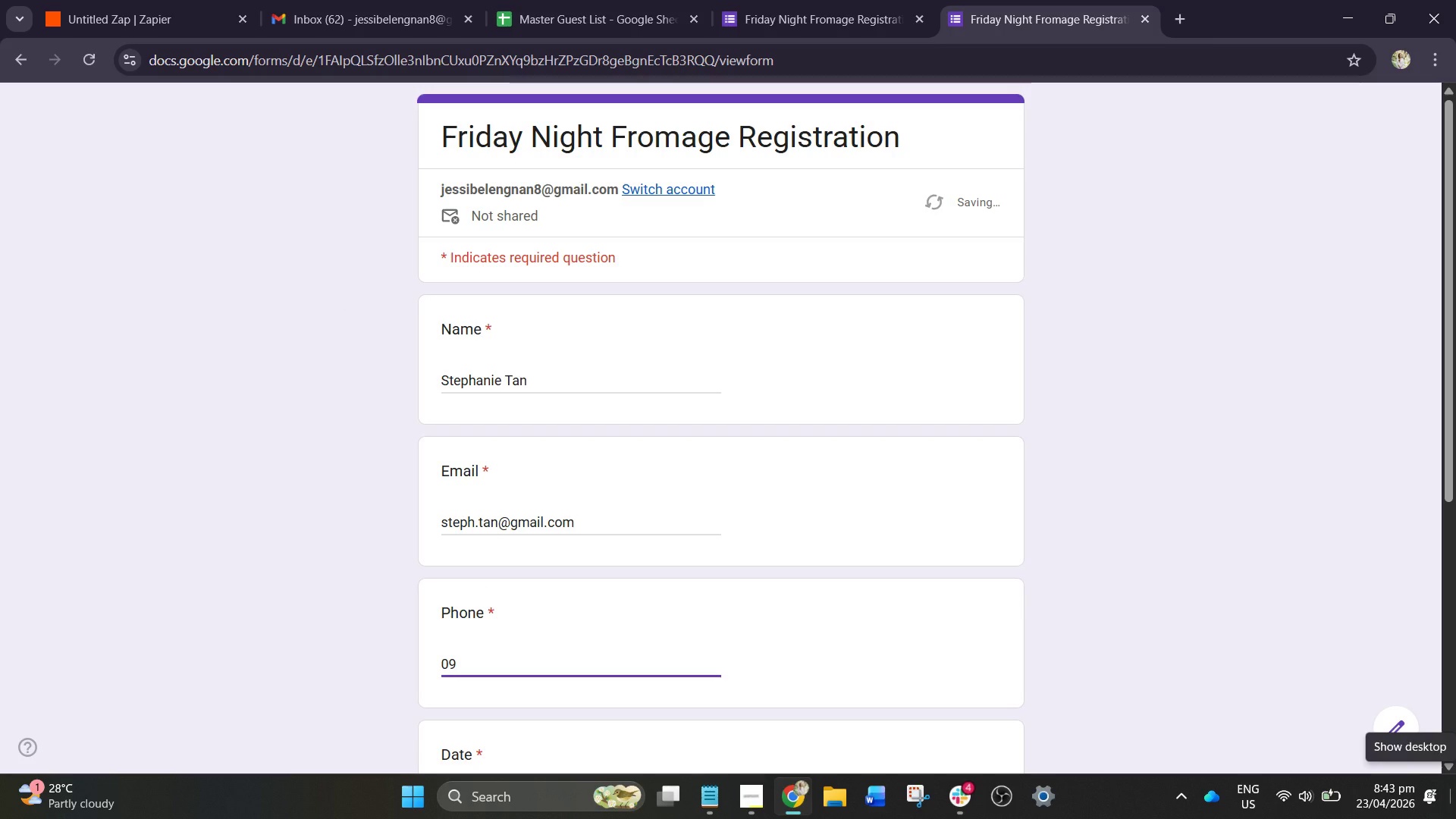 
key(Numpad3)
 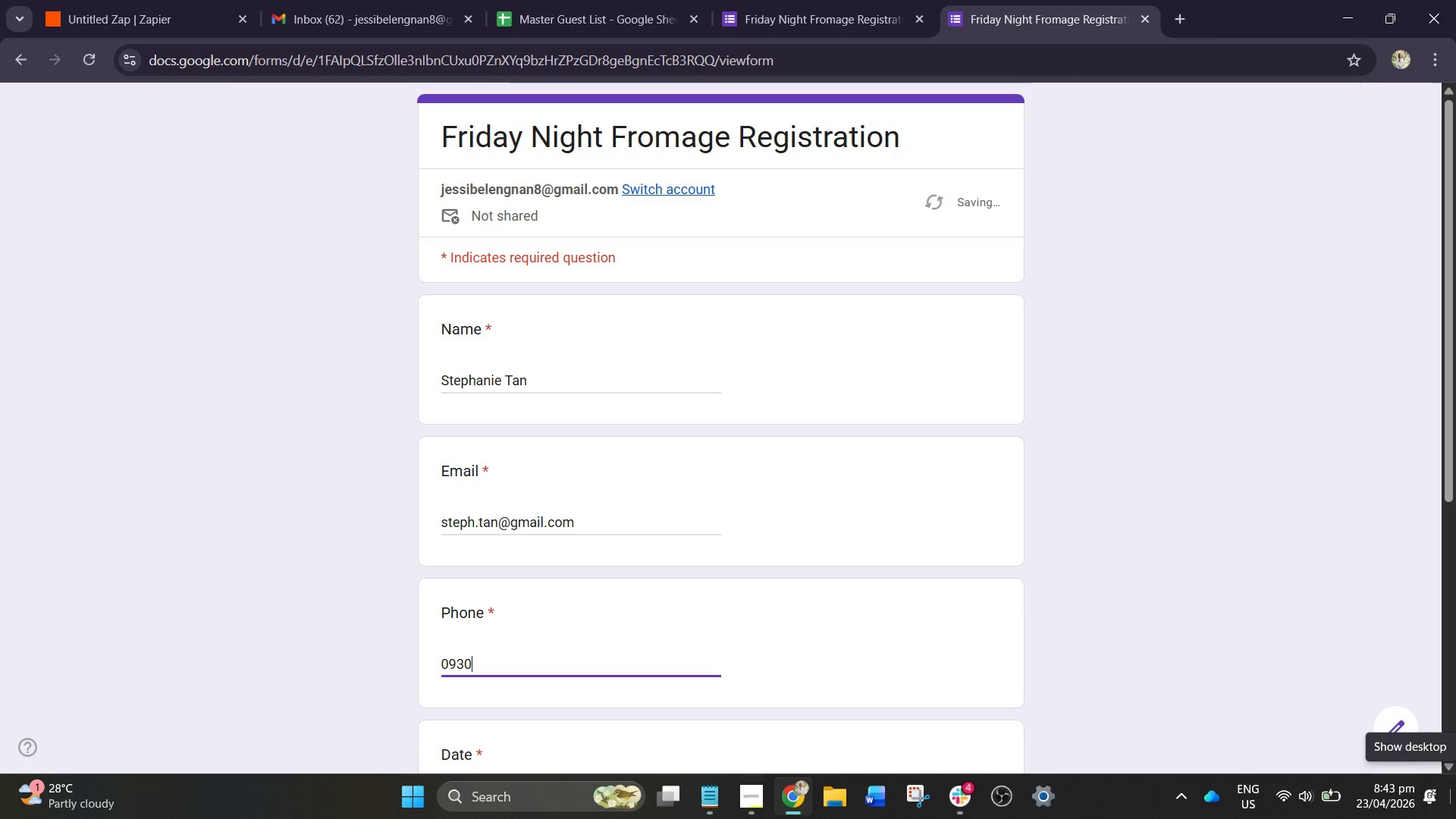 
key(Numpad0)
 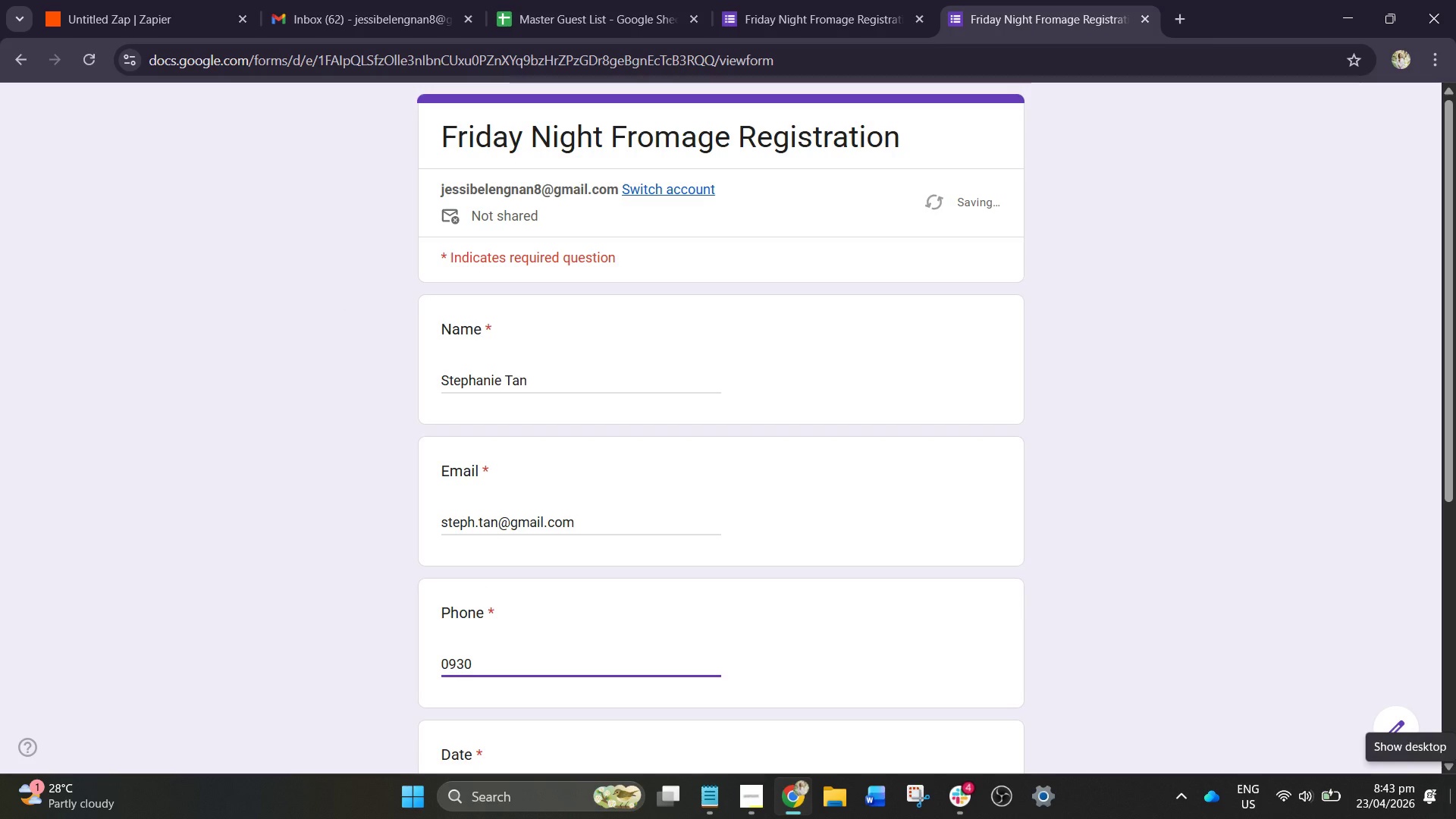 
key(Numpad6)
 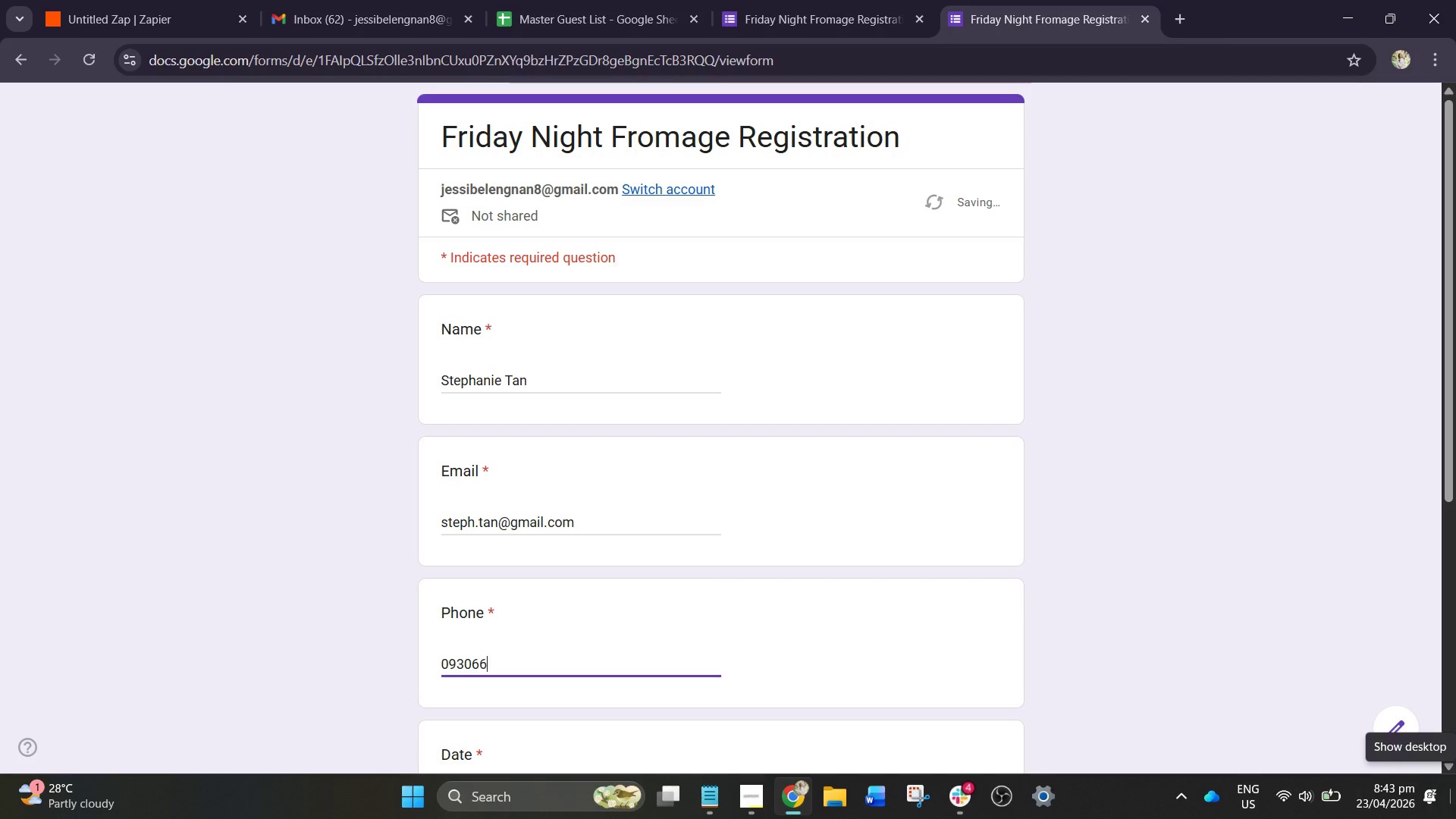 
key(Numpad6)
 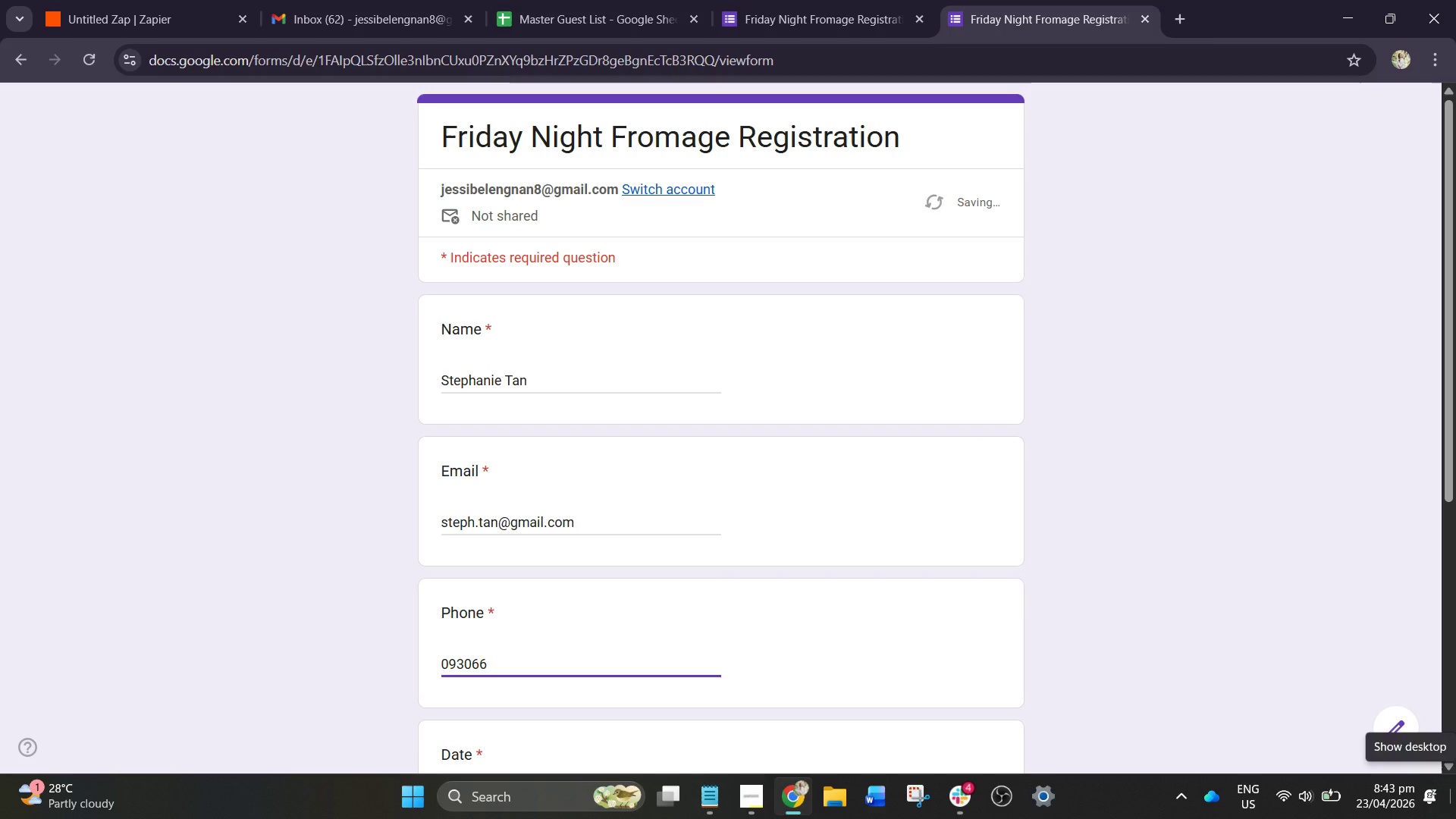 
key(Numpad7)
 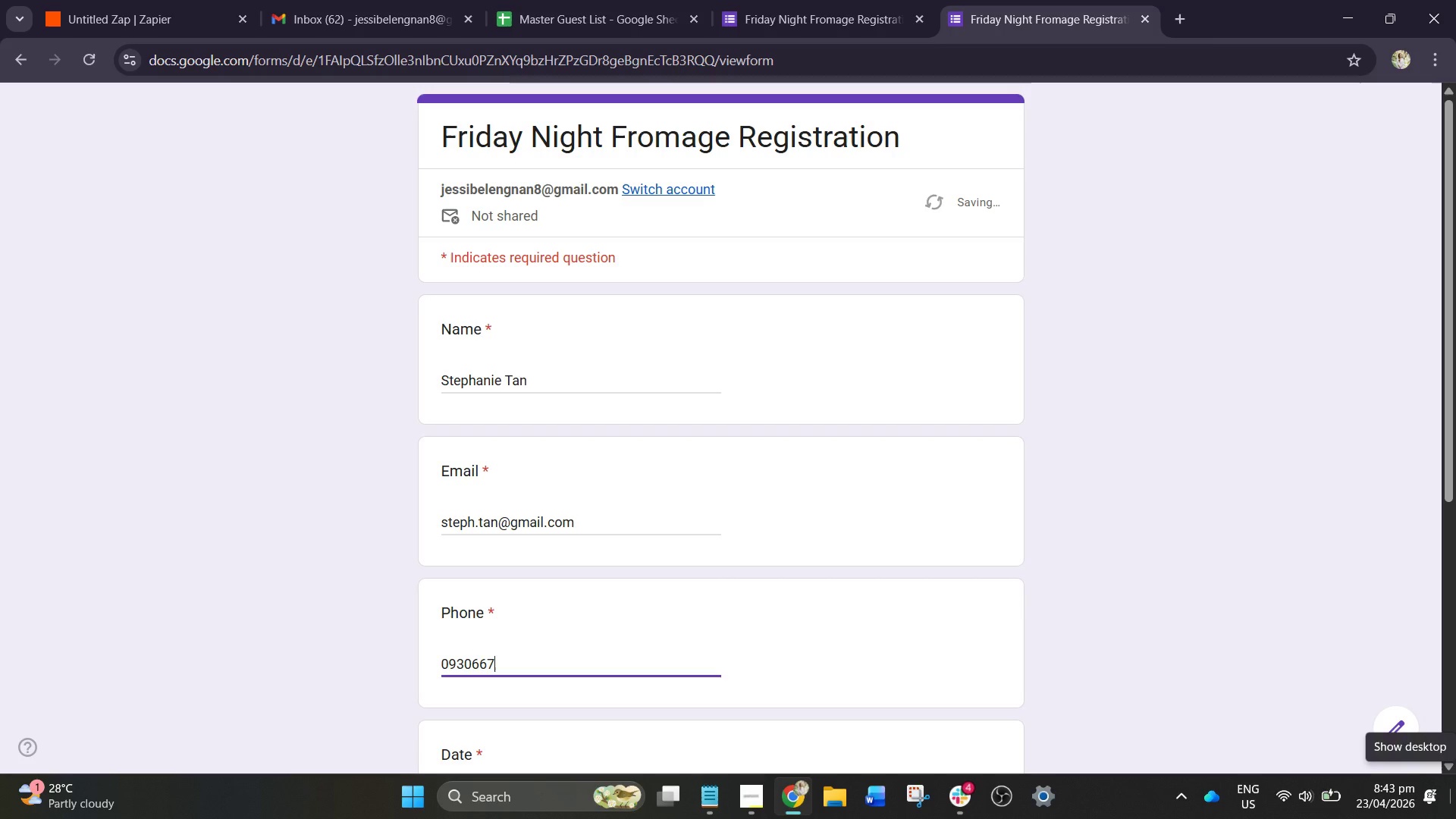 
key(Numpad8)
 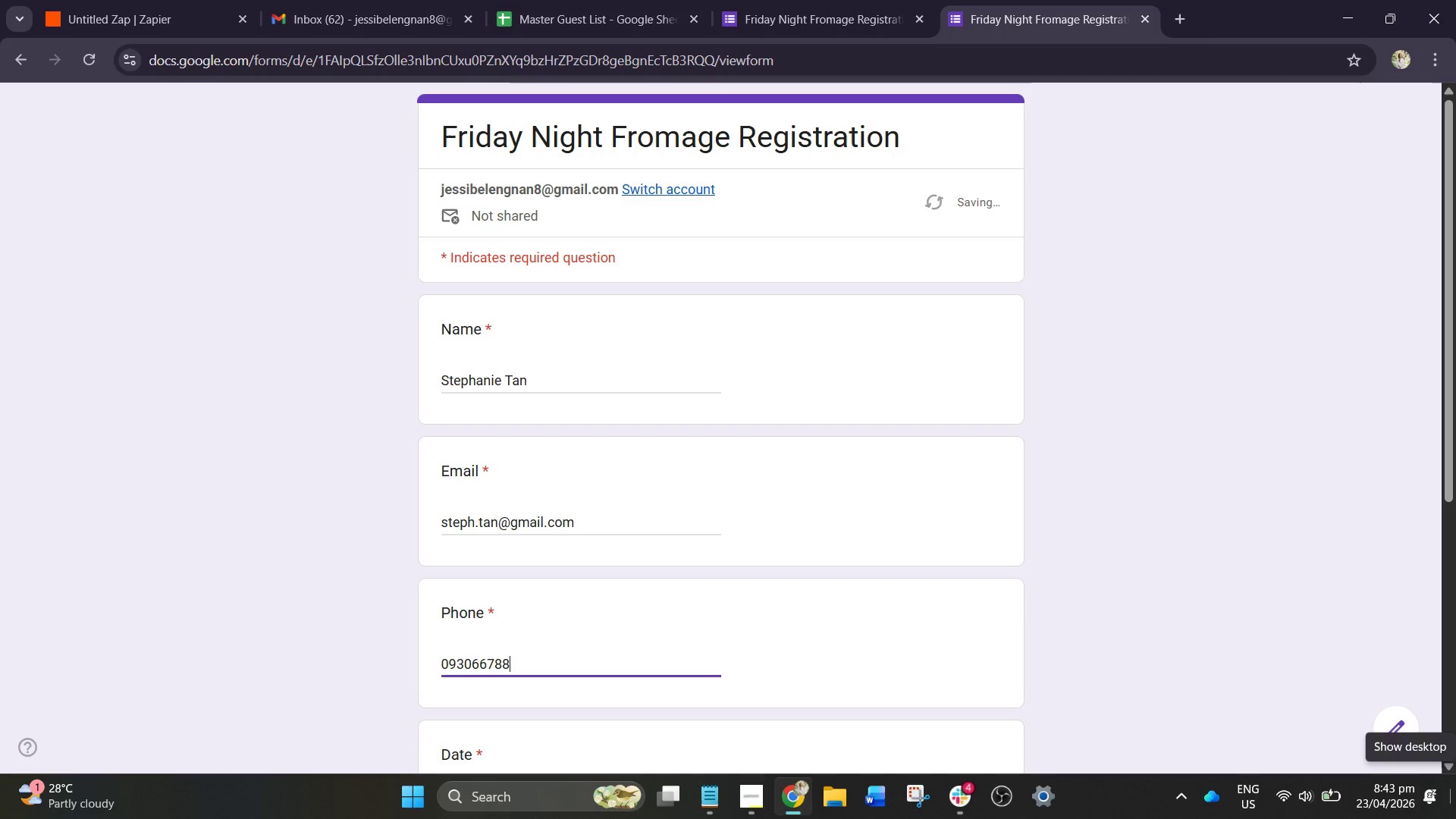 
key(Numpad8)
 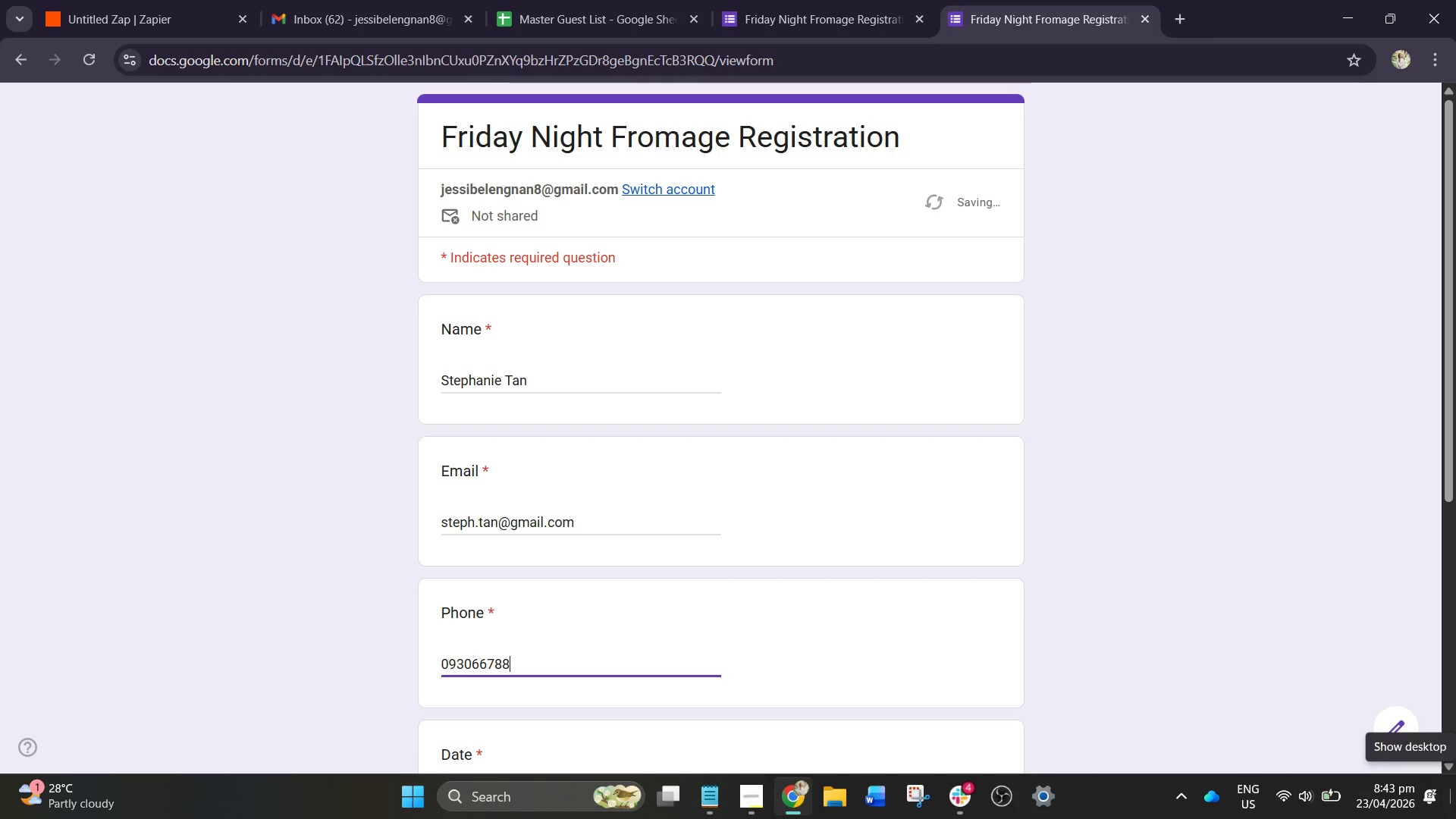 
key(Numpad9)
 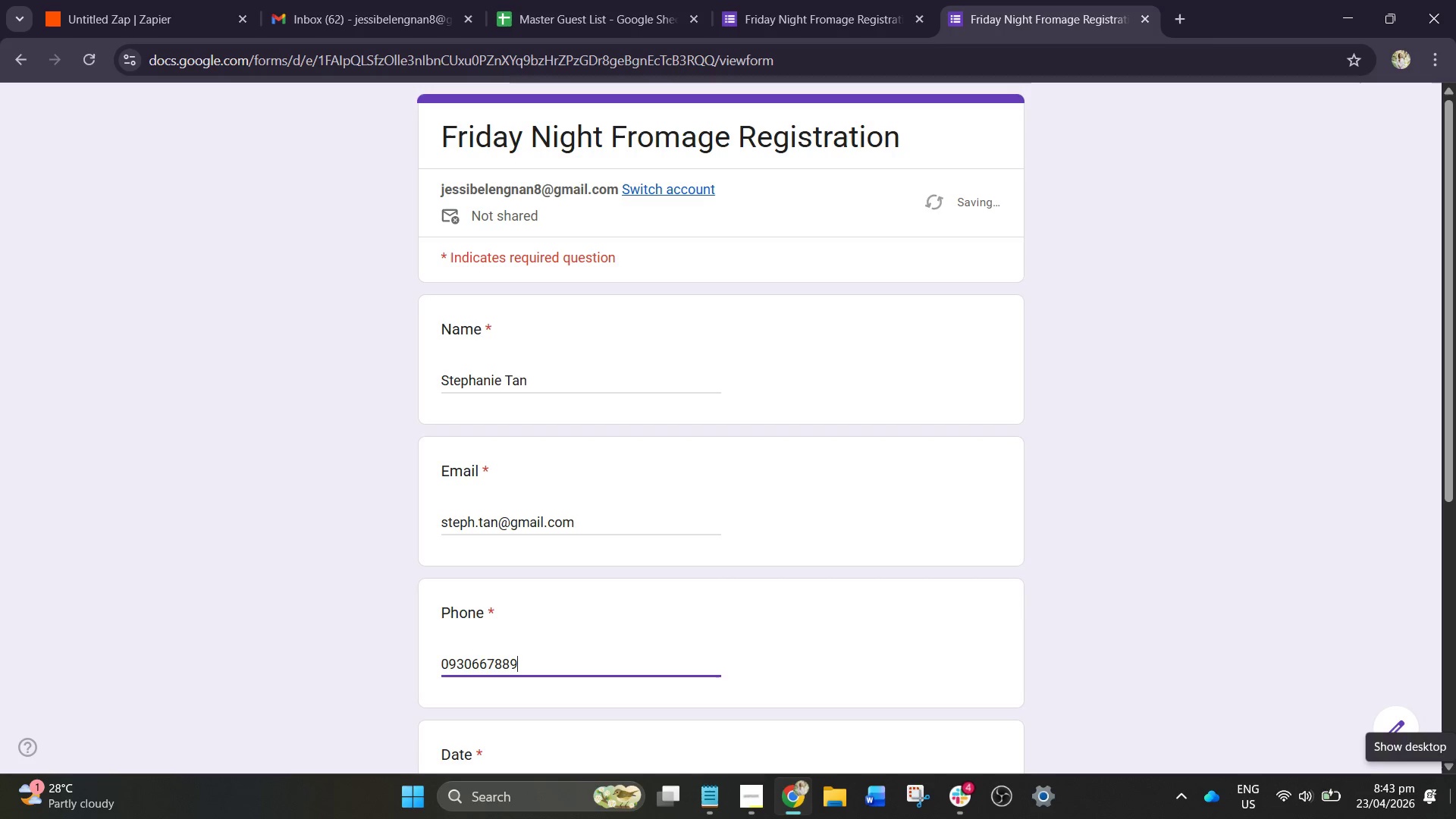 
key(Numpad9)
 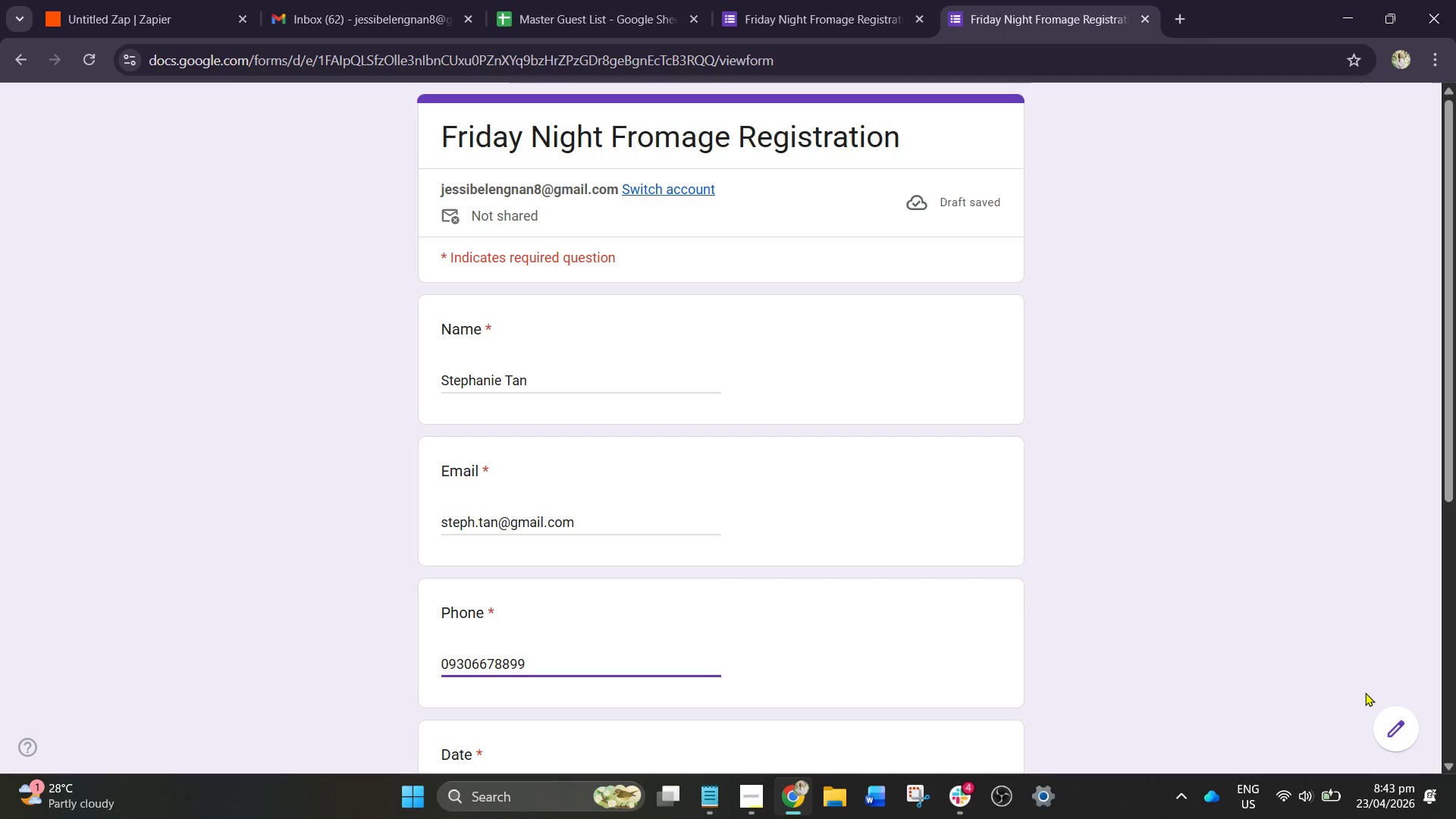 
wait(6.84)
 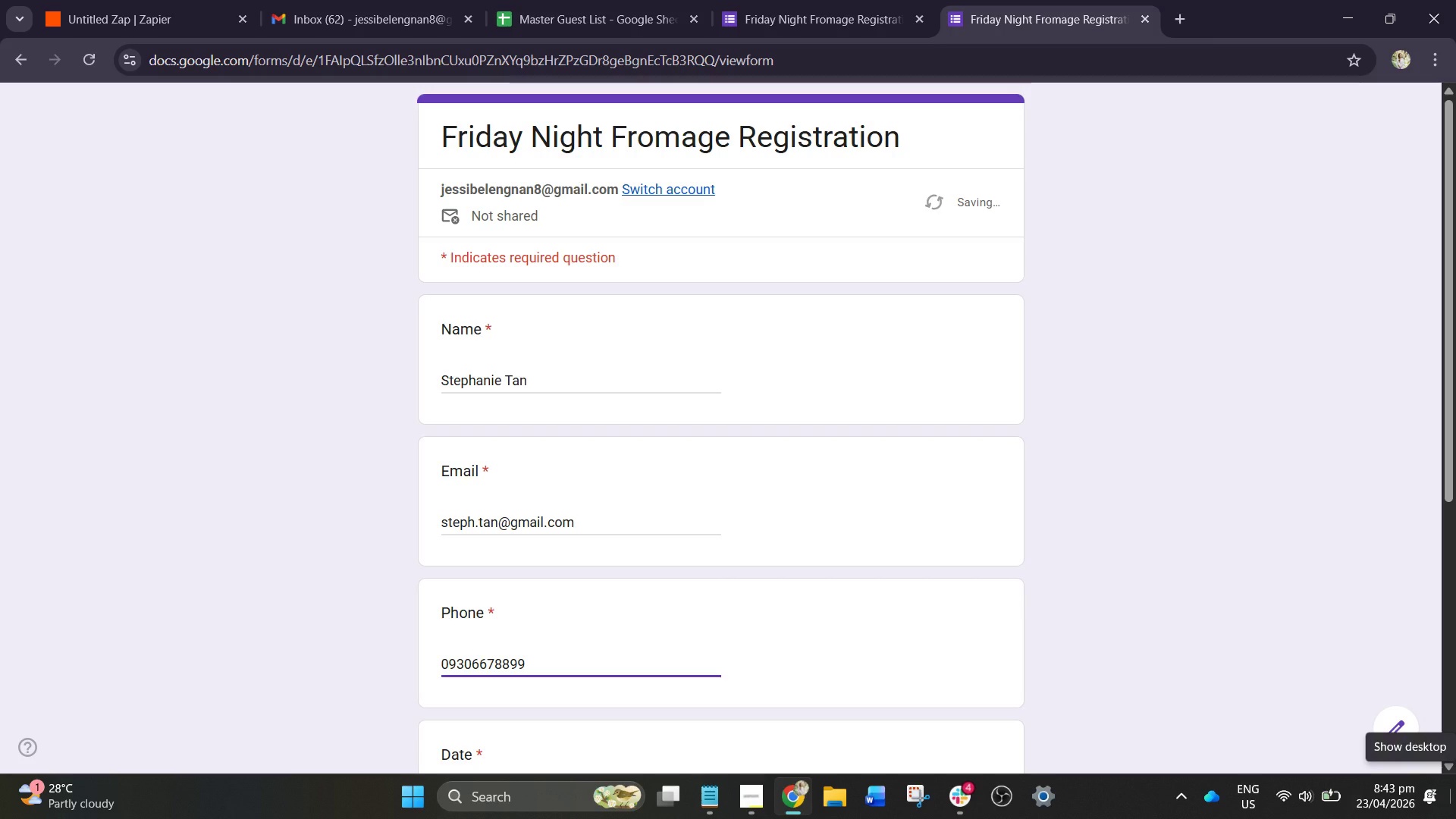 
scroll: coordinate [650, 562], scroll_direction: down, amount: 2.0
 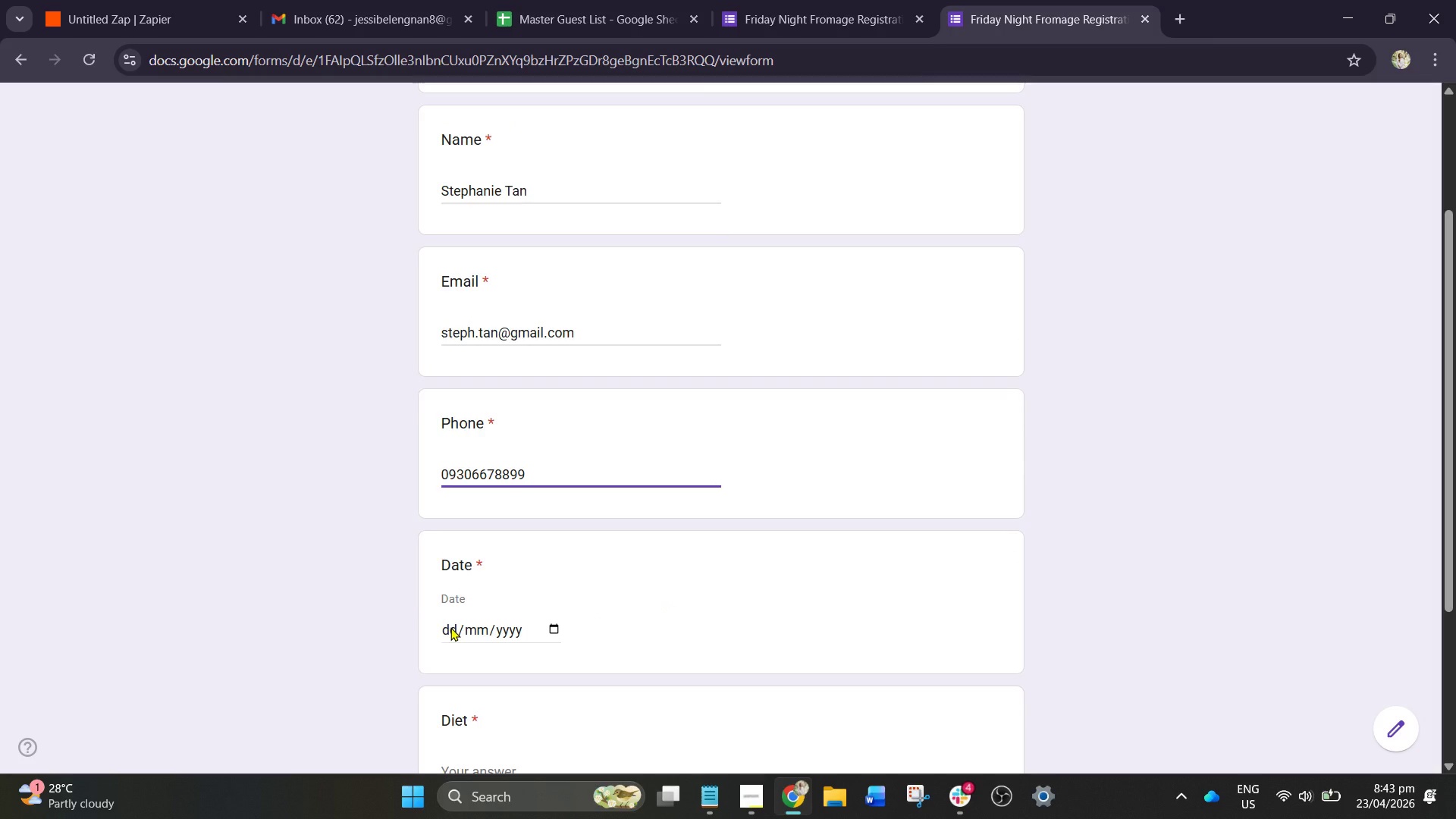 
left_click([450, 627])
 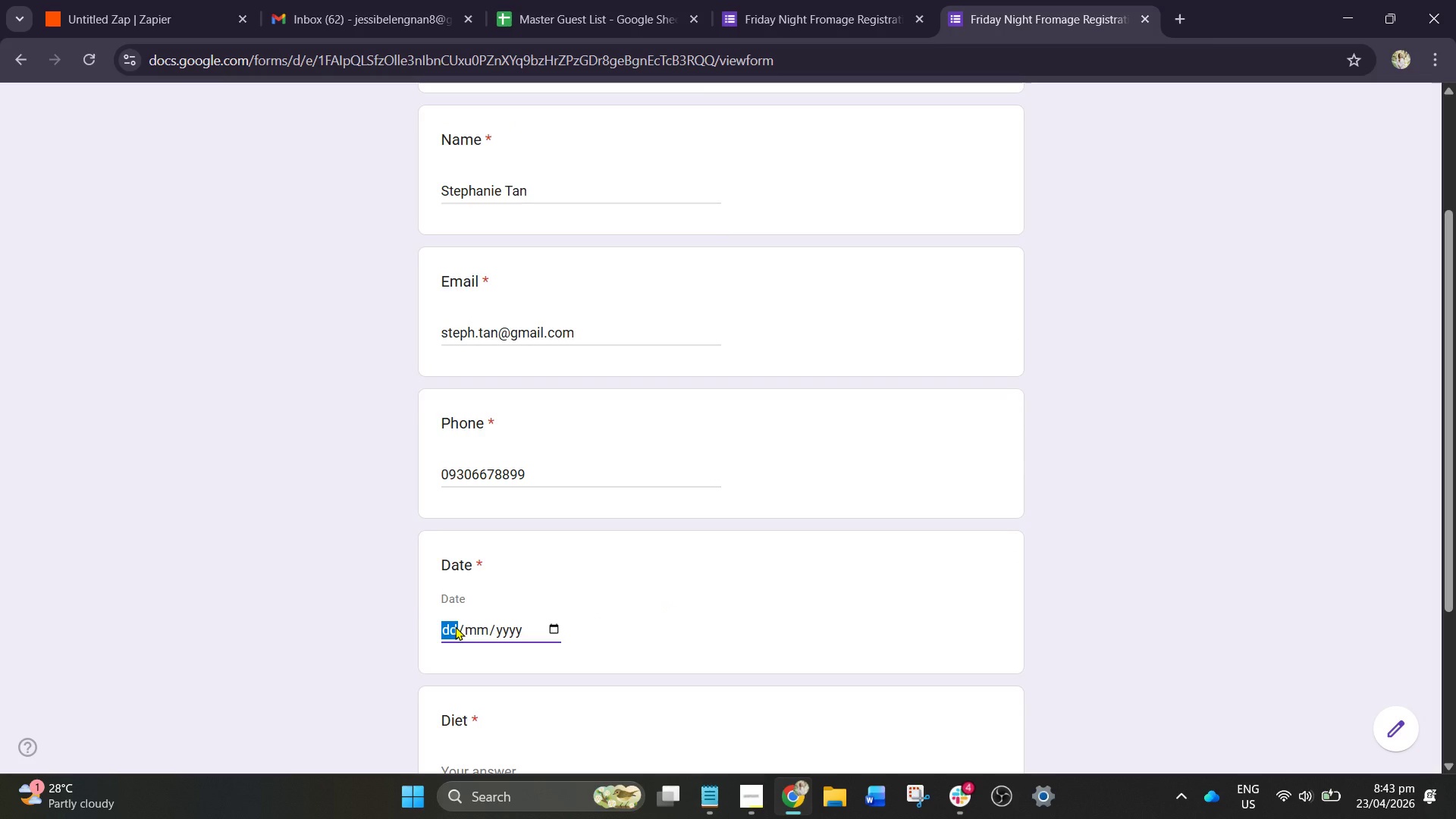 
key(Numpad0)
 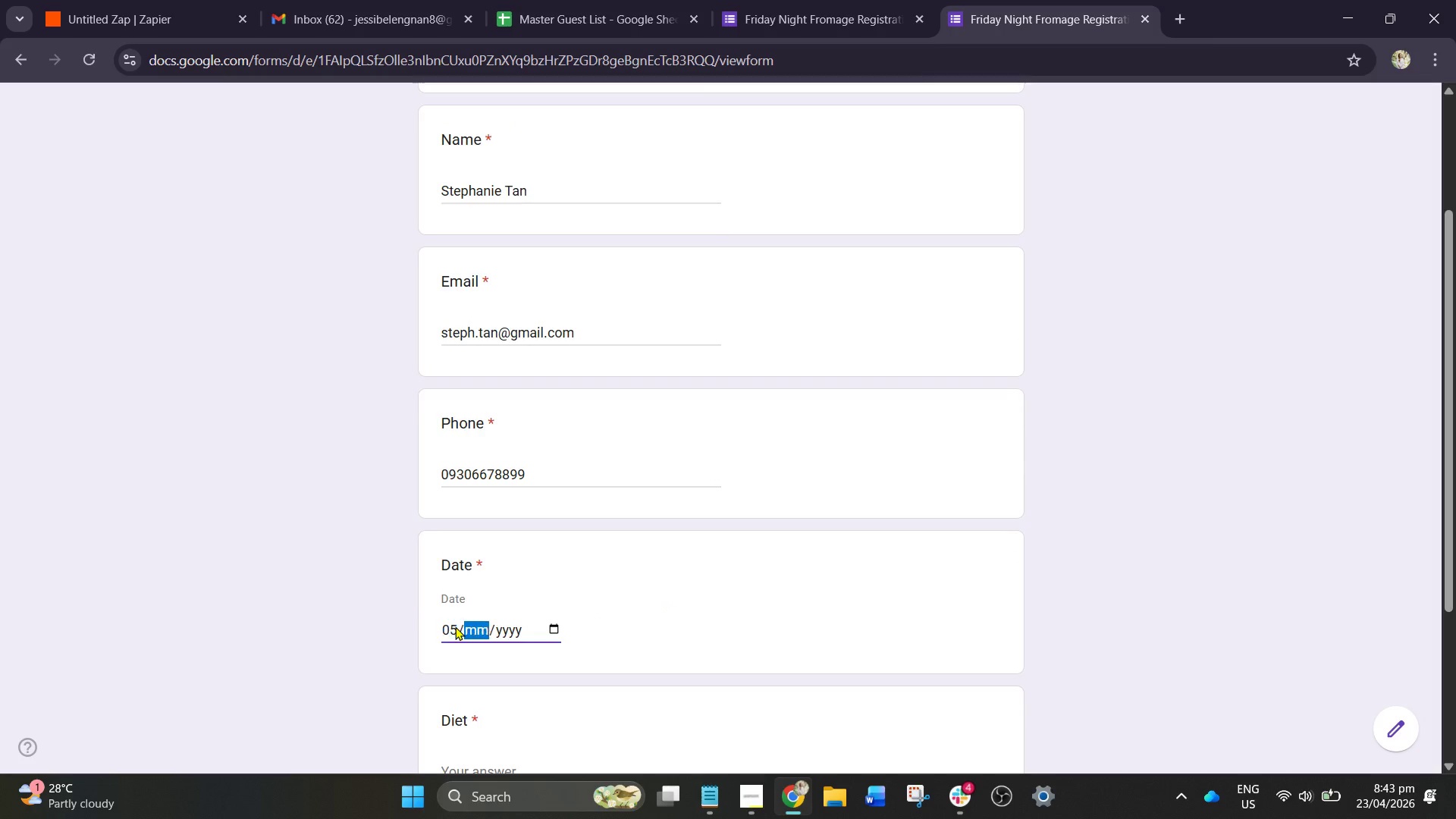 
key(Numpad5)
 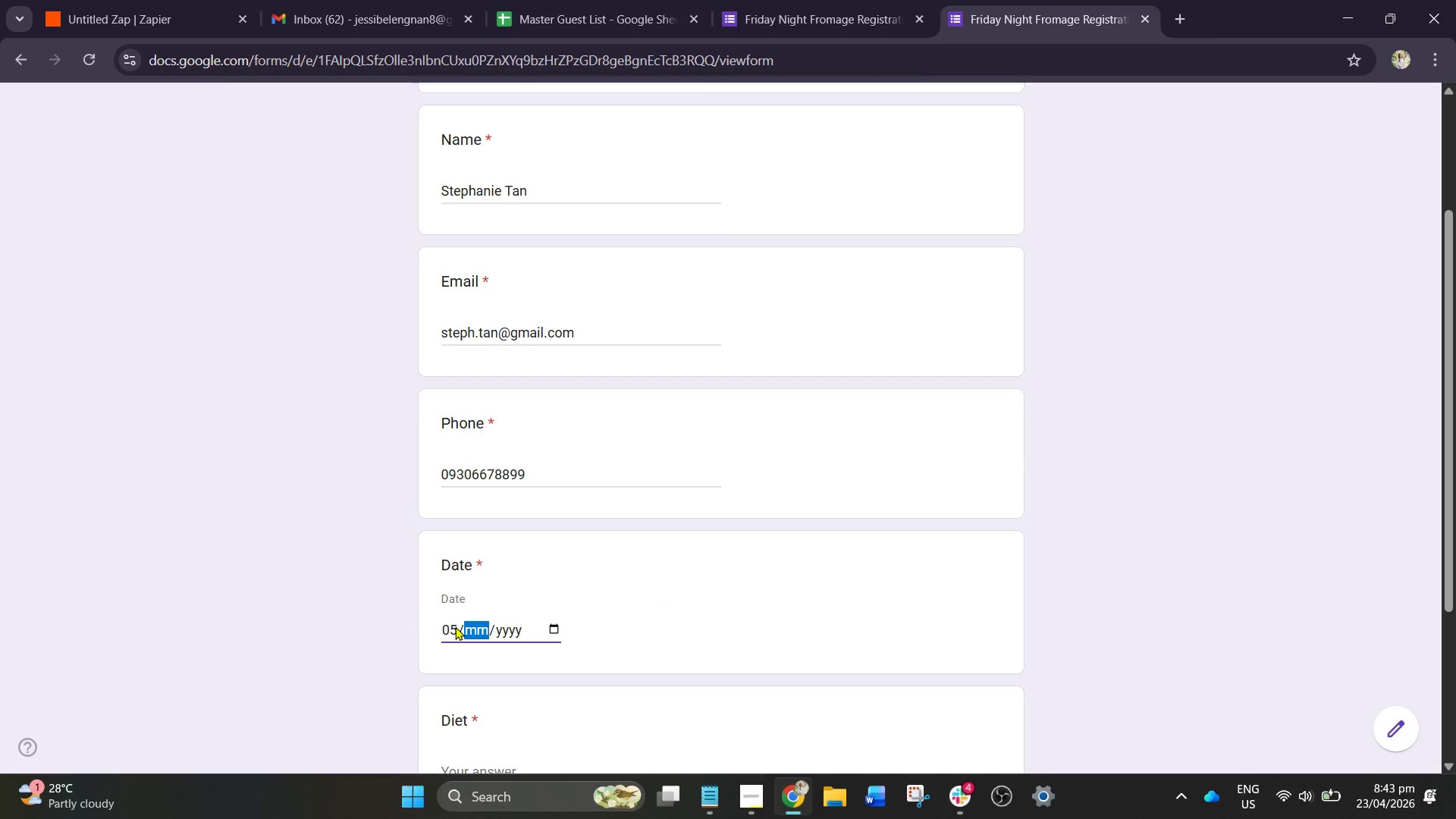 
key(Numpad0)
 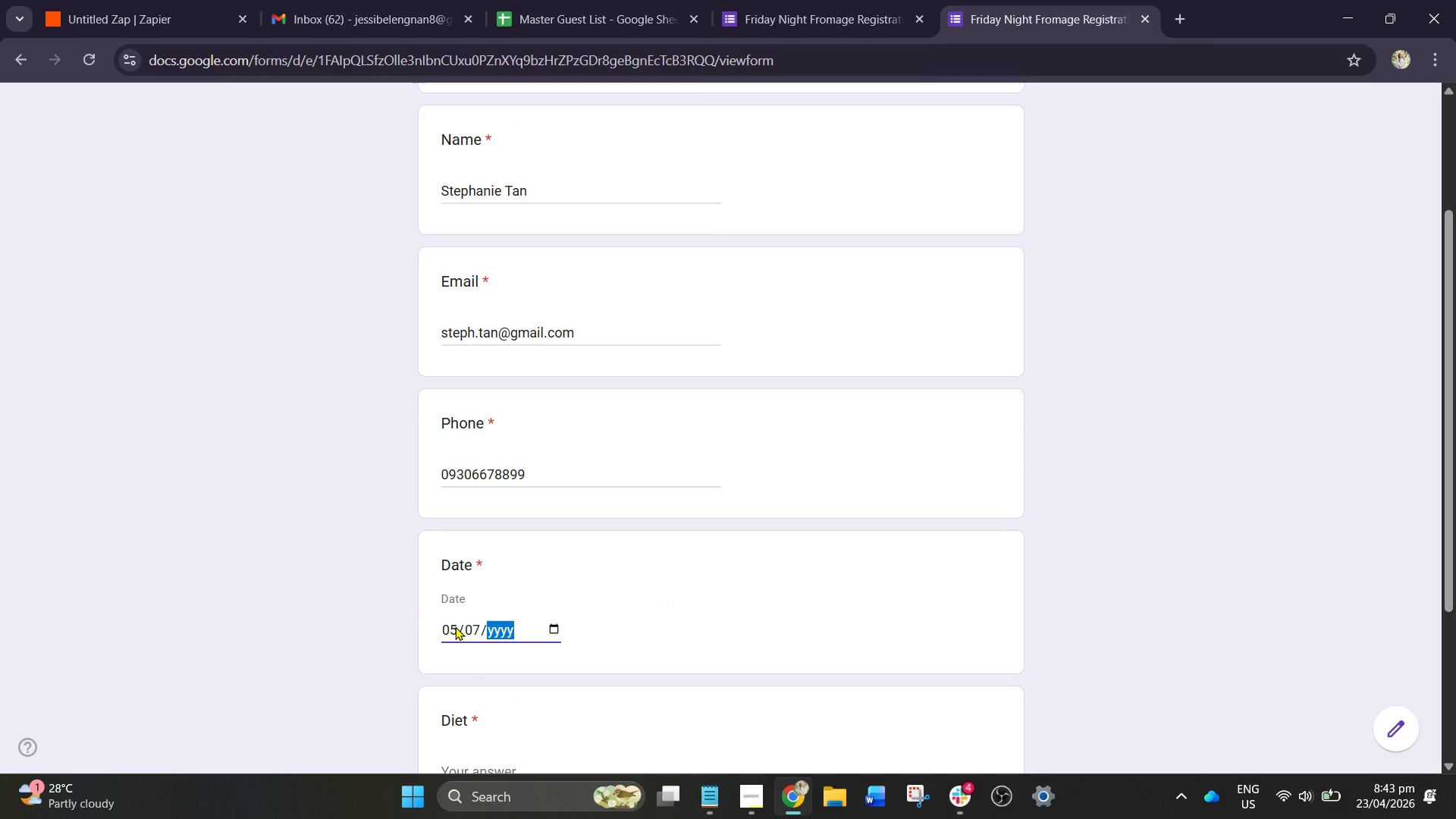 
key(Numpad7)
 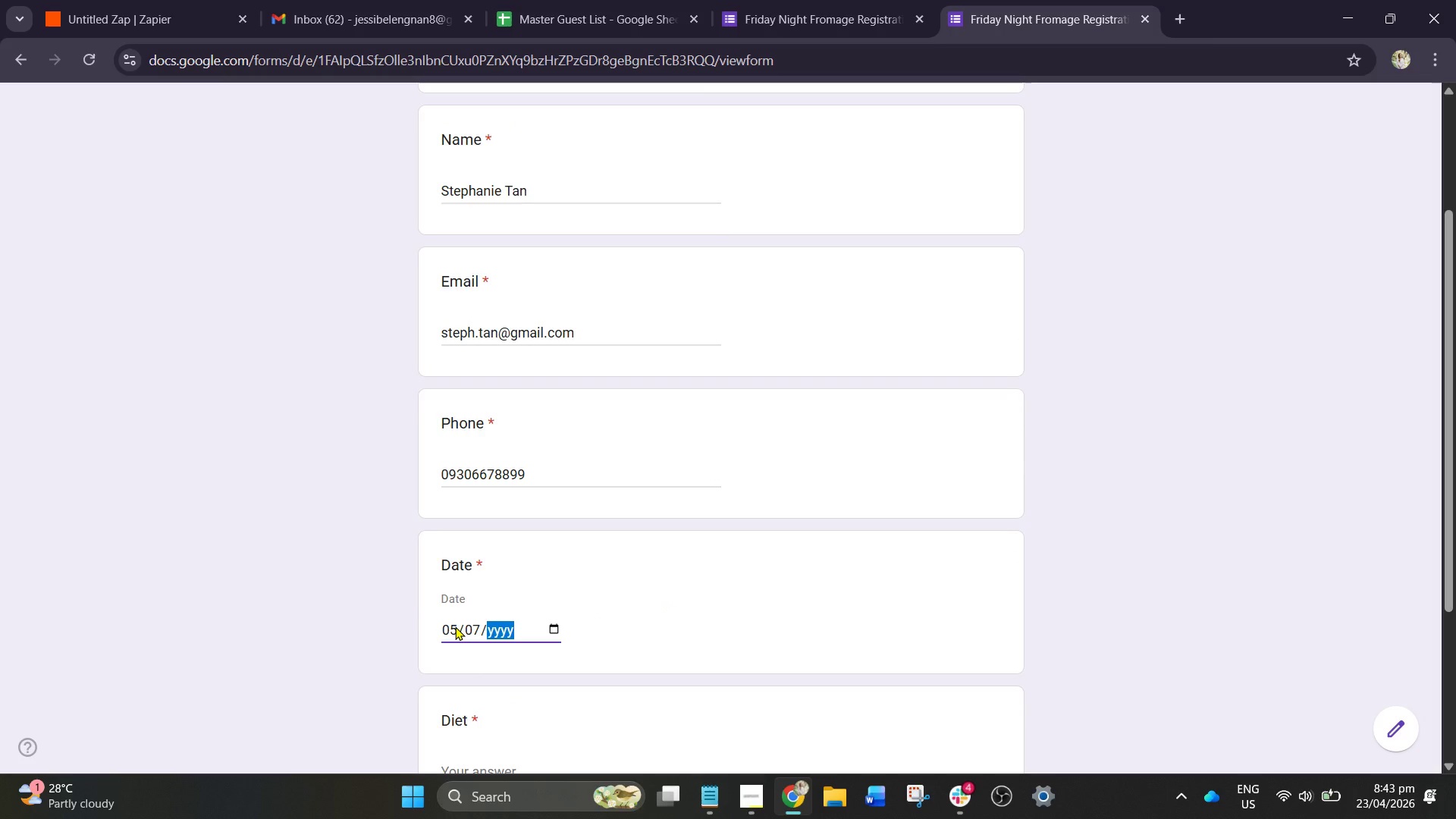 
key(Numpad2)
 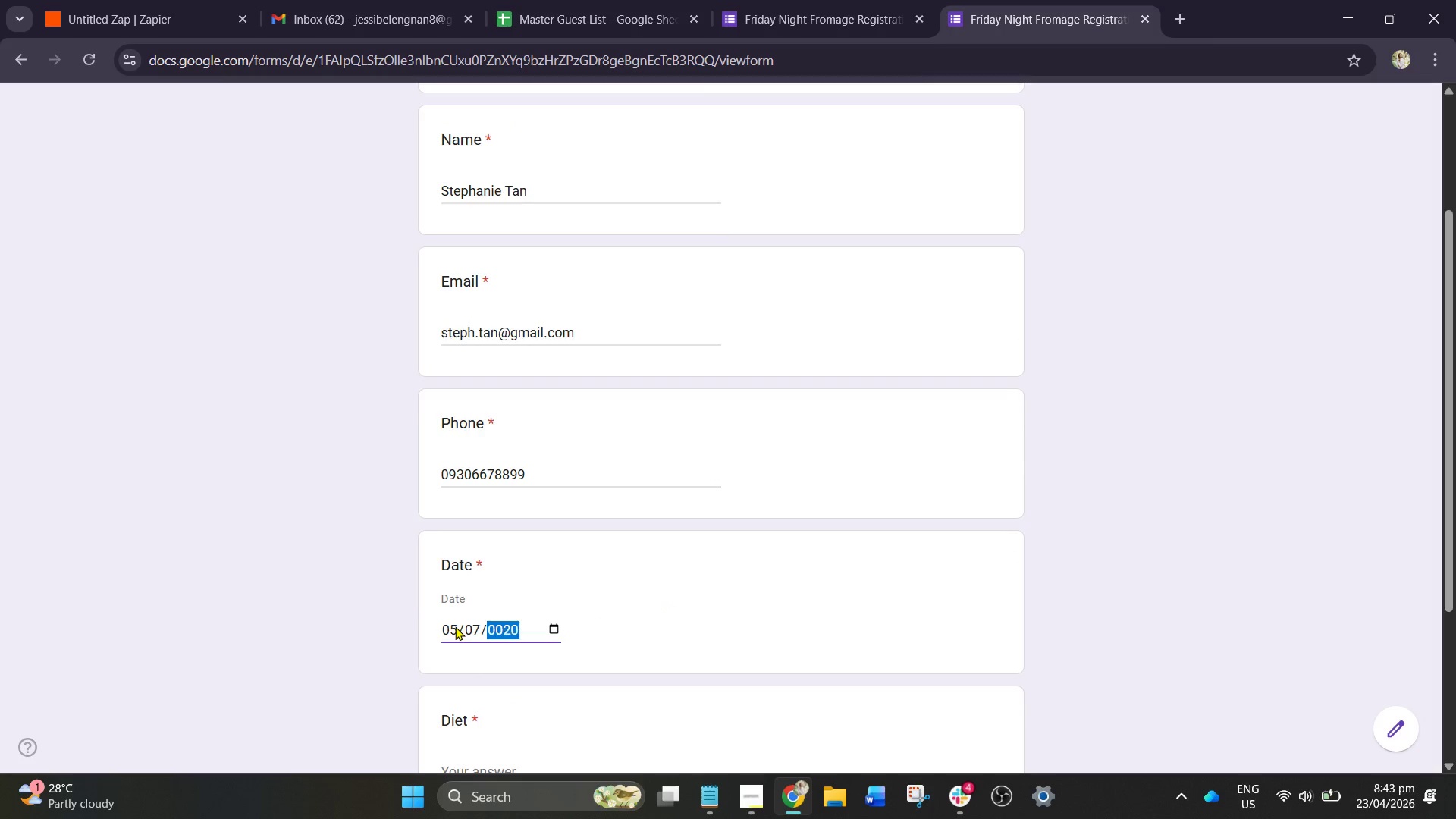 
key(Numpad0)
 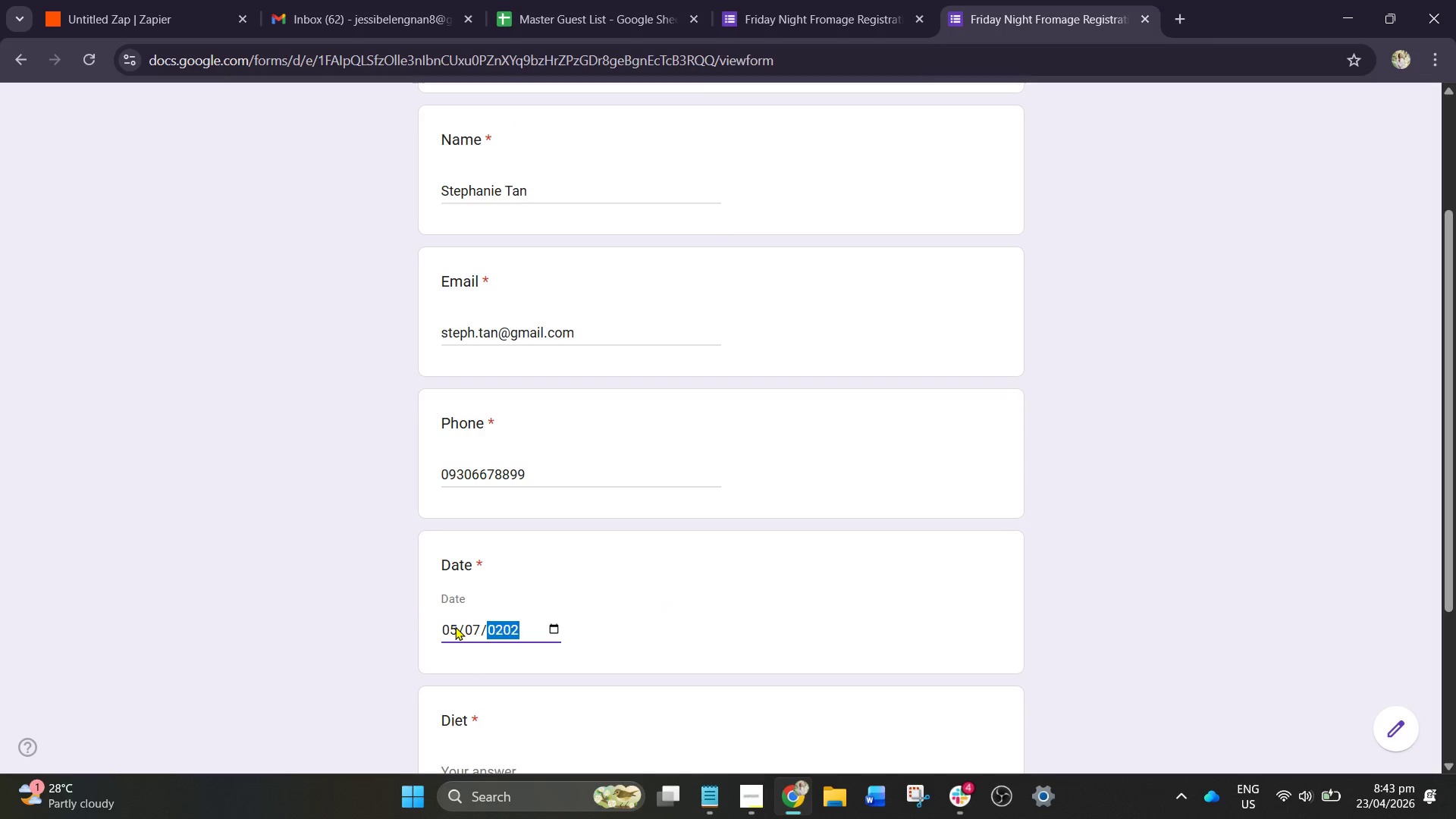 
key(Numpad2)
 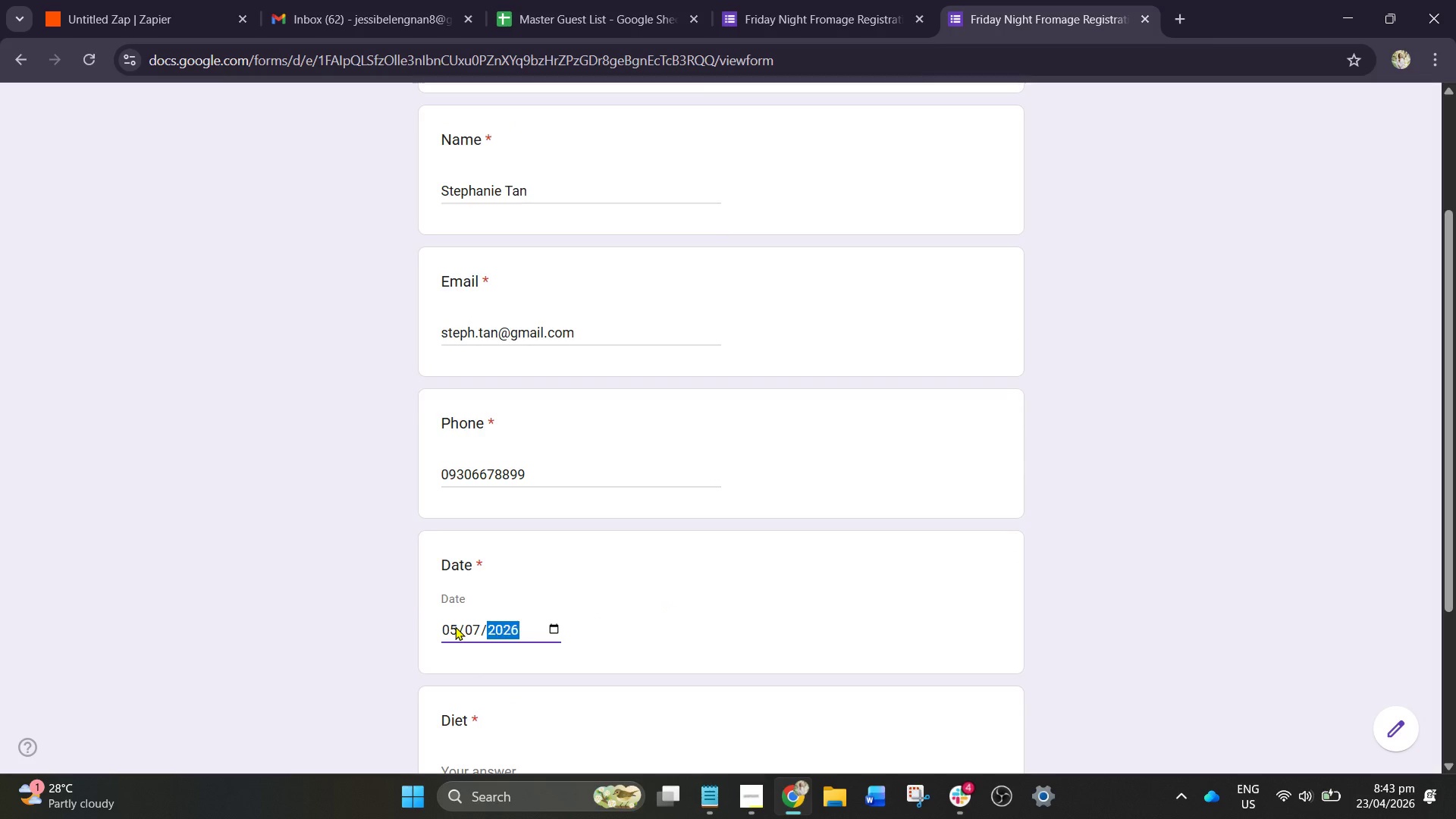 
key(Numpad6)
 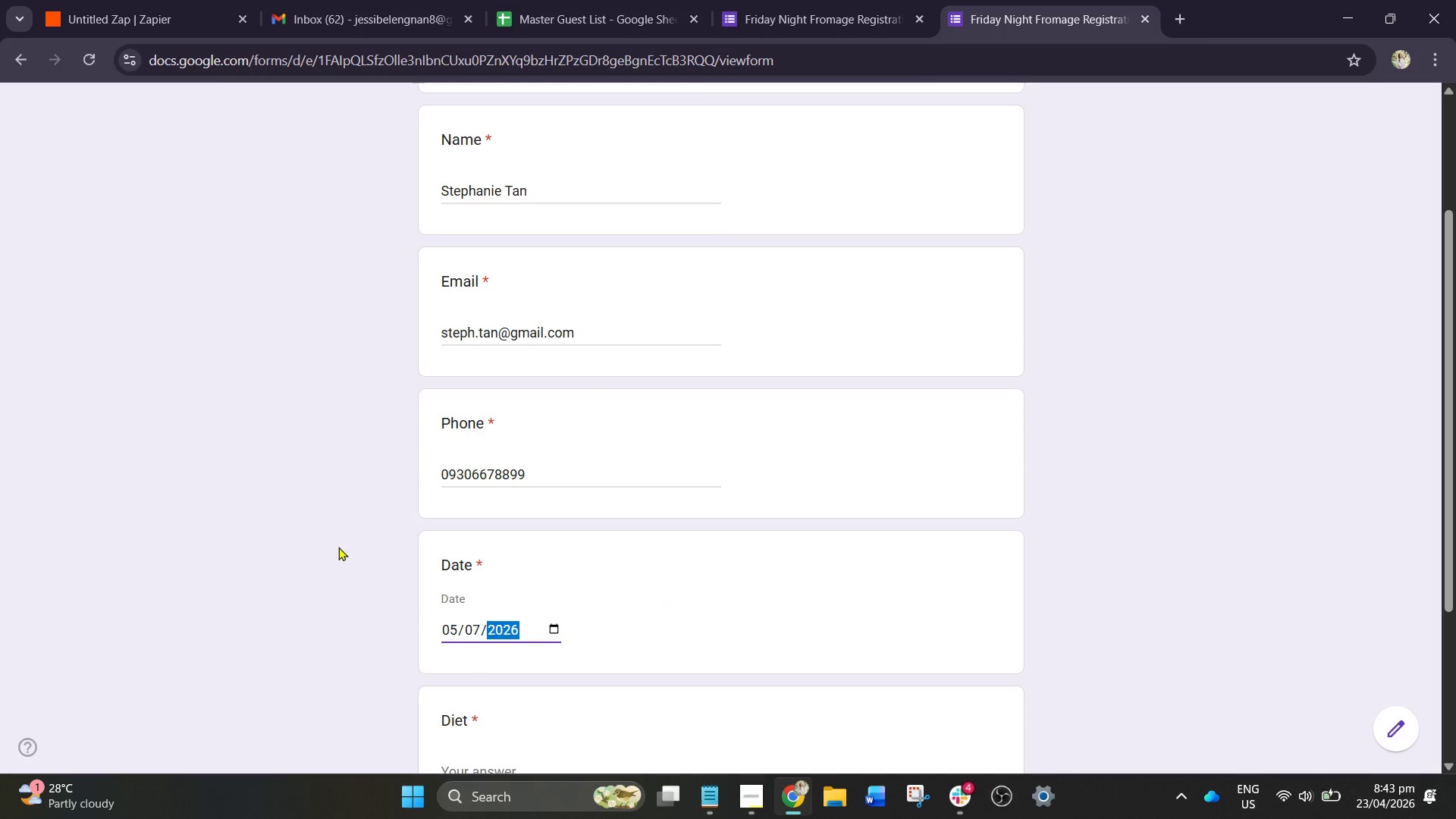 
scroll: coordinate [472, 599], scroll_direction: down, amount: 2.0
 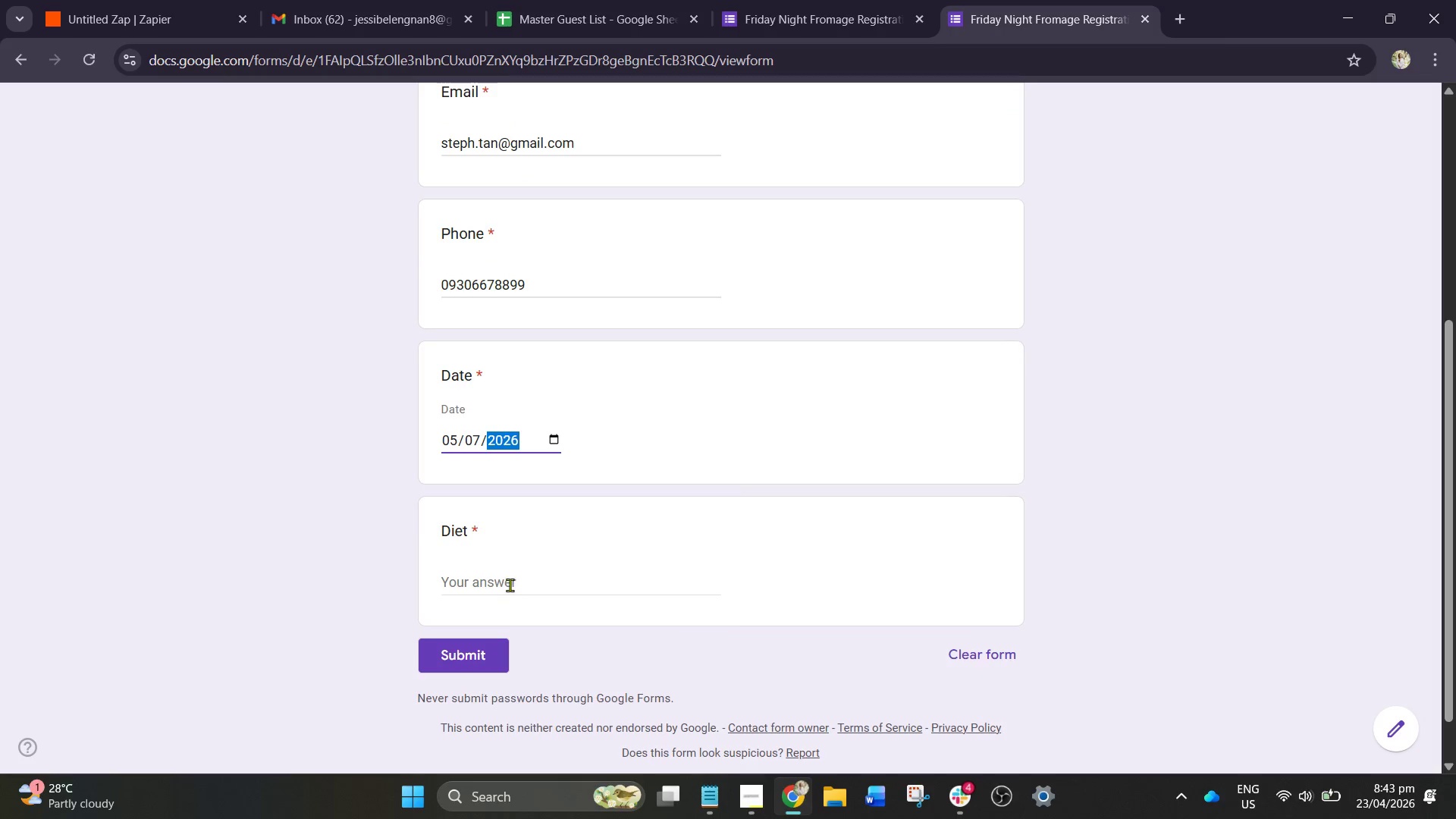 
left_click([510, 585])
 